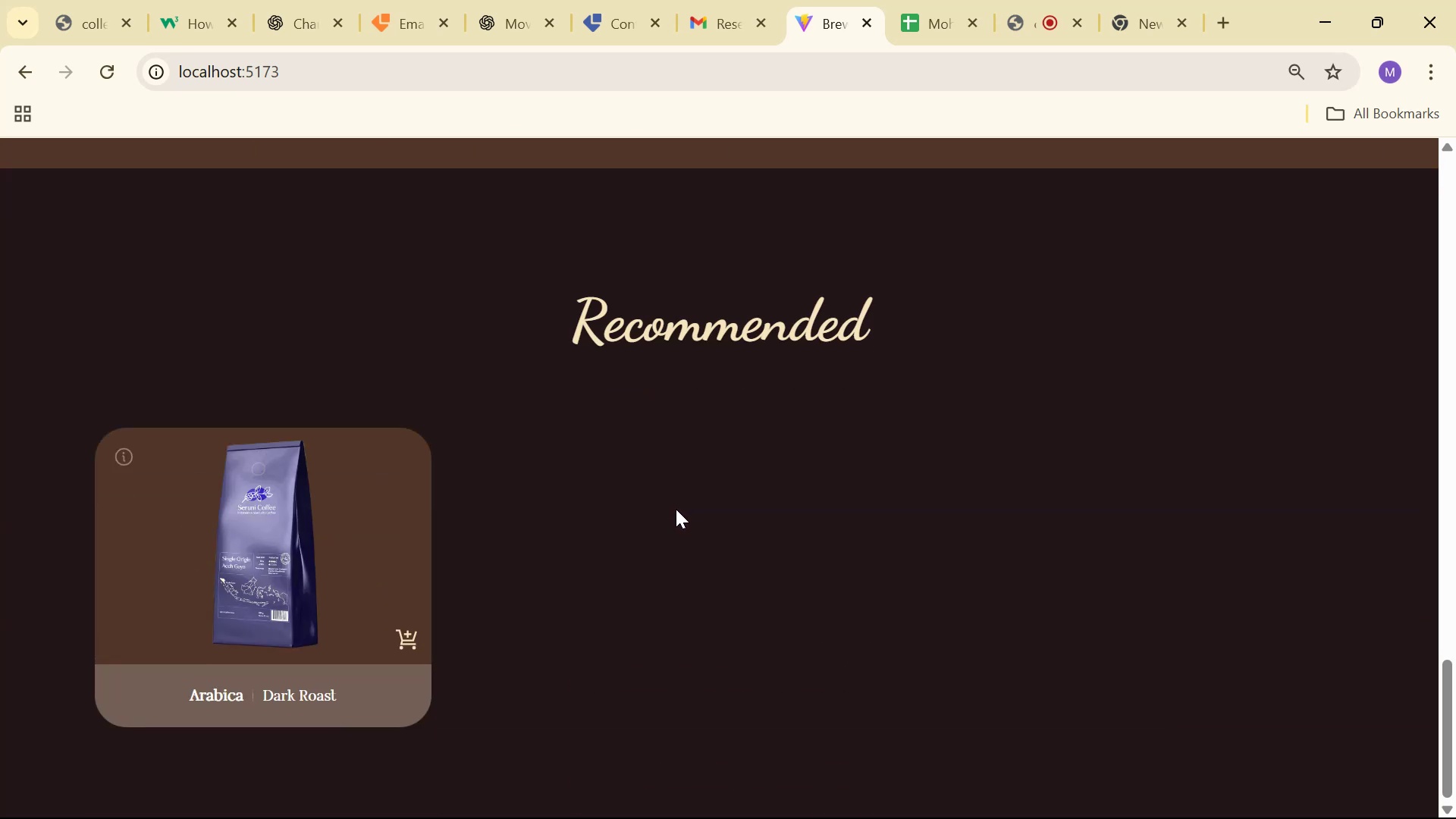 
key(Alt+AltLeft)
 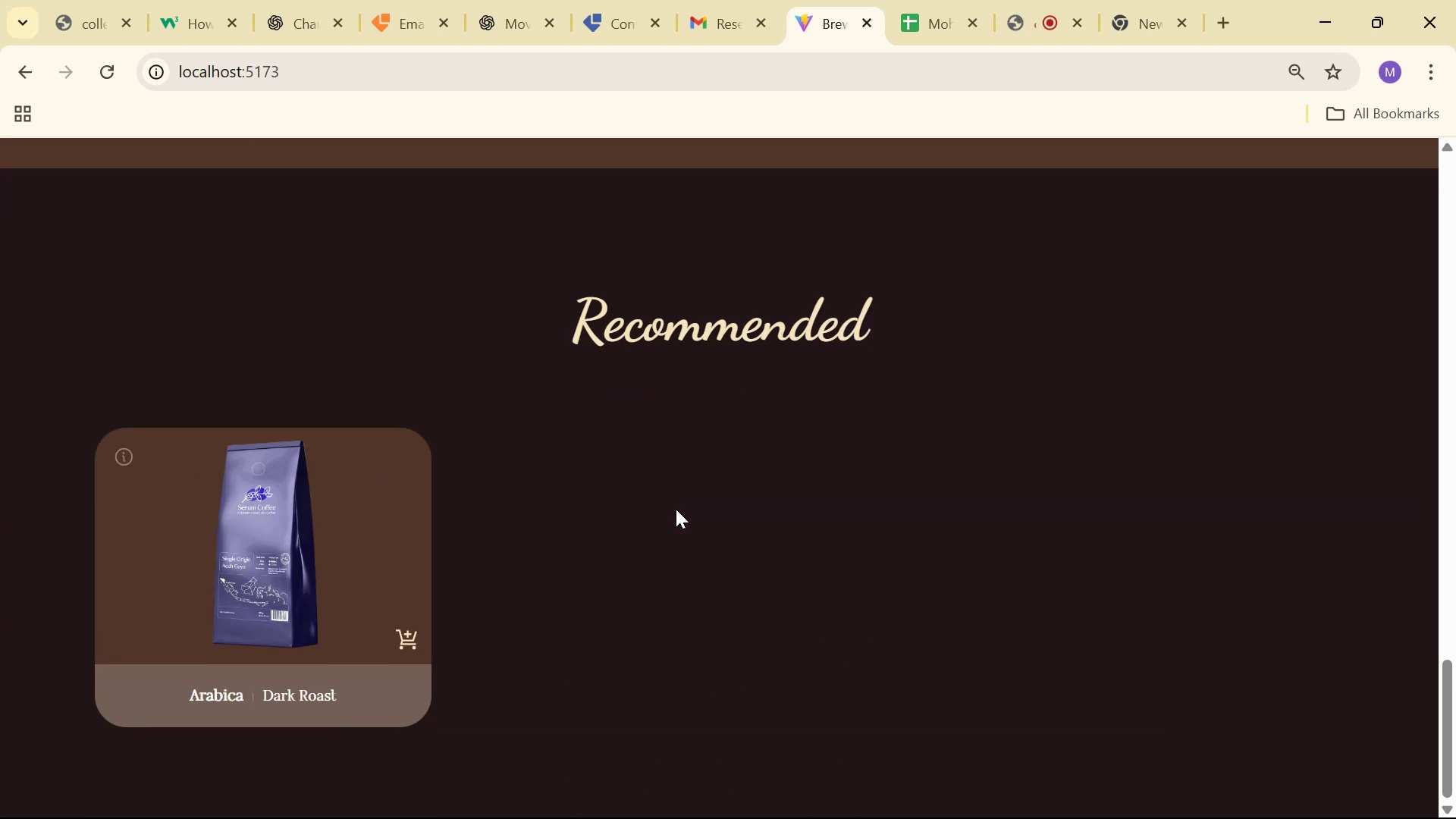 
key(Alt+Tab)
 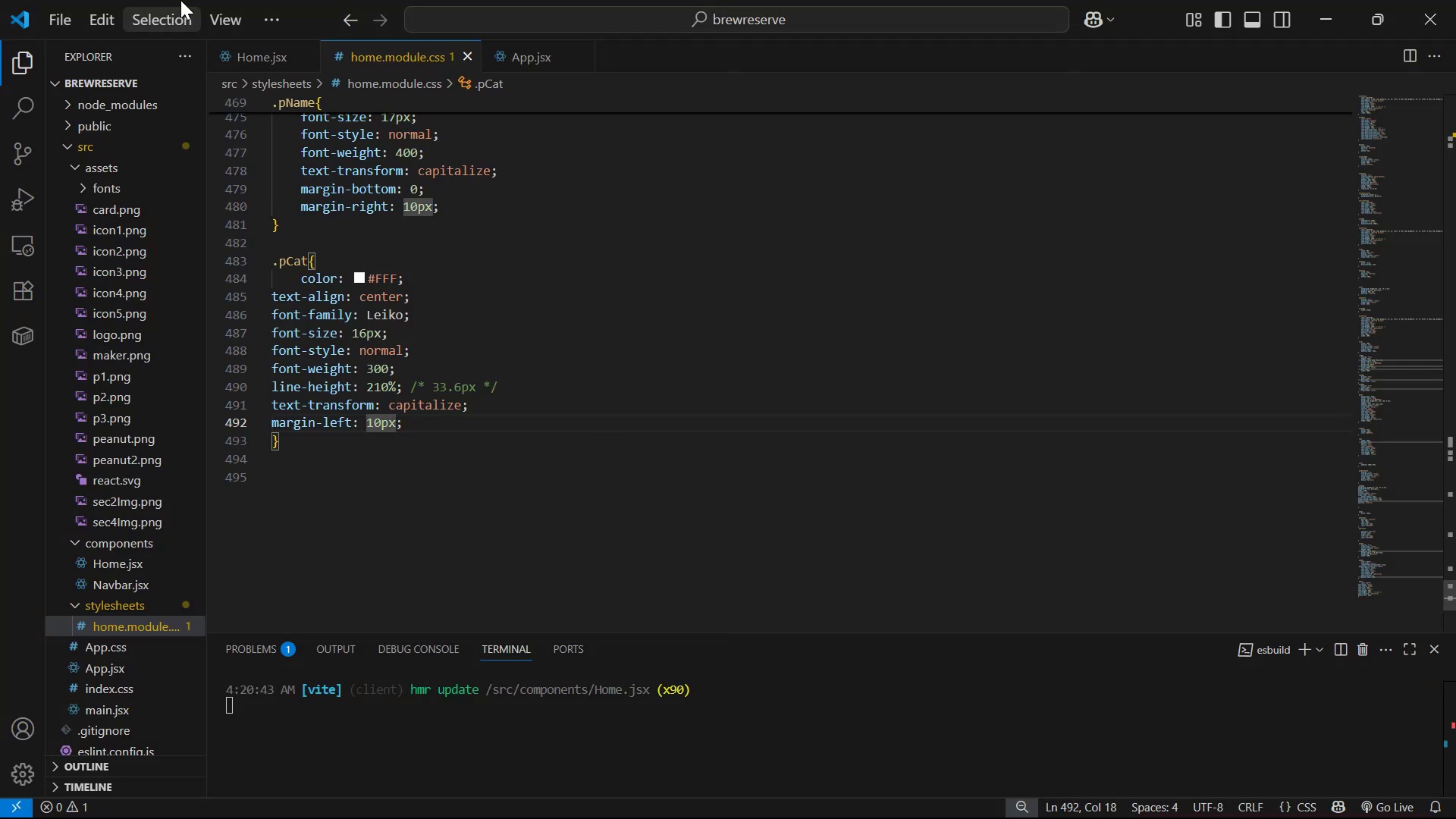 
left_click([258, 64])
 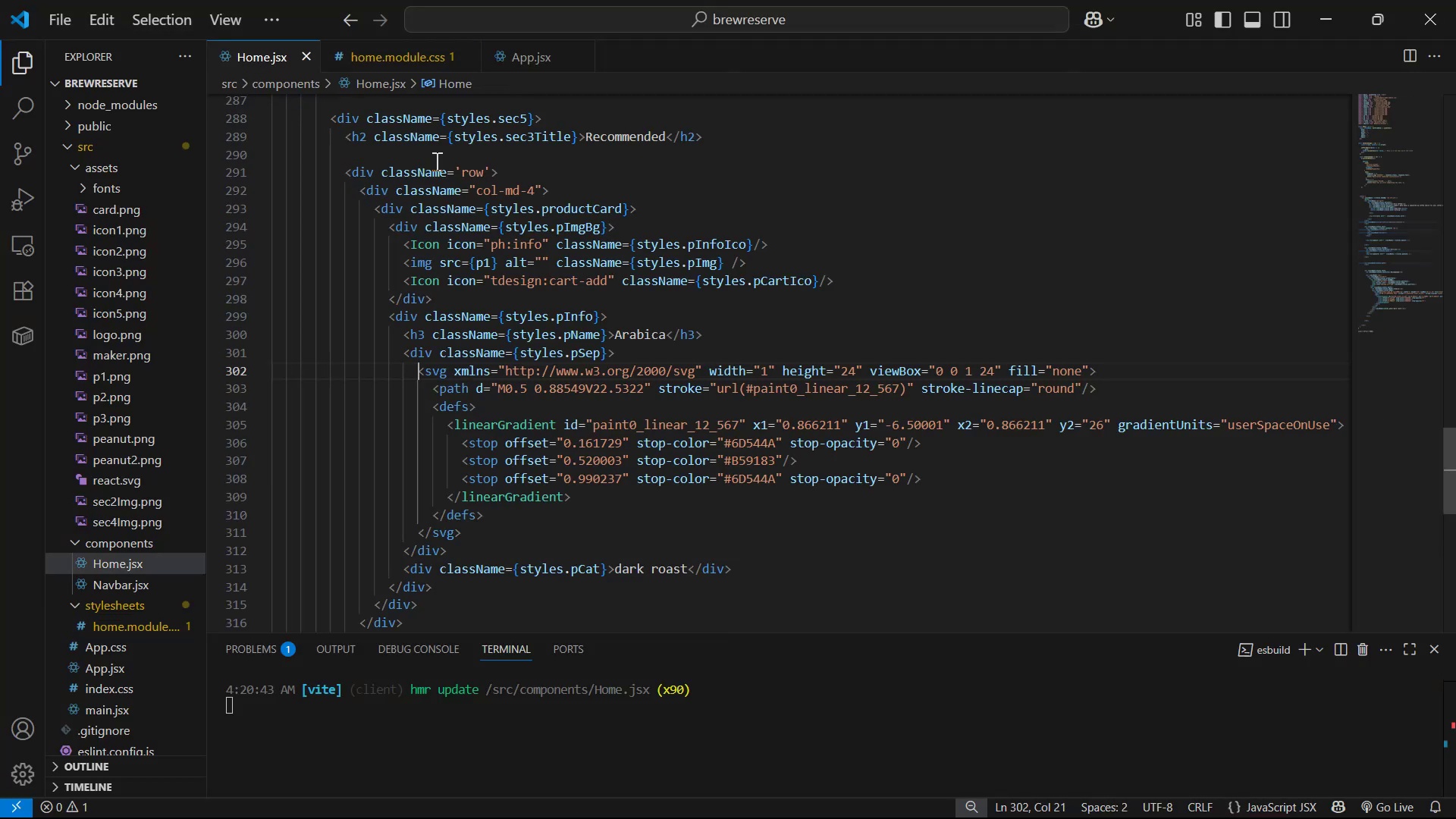 
scroll: coordinate [599, 256], scroll_direction: up, amount: 2.0
 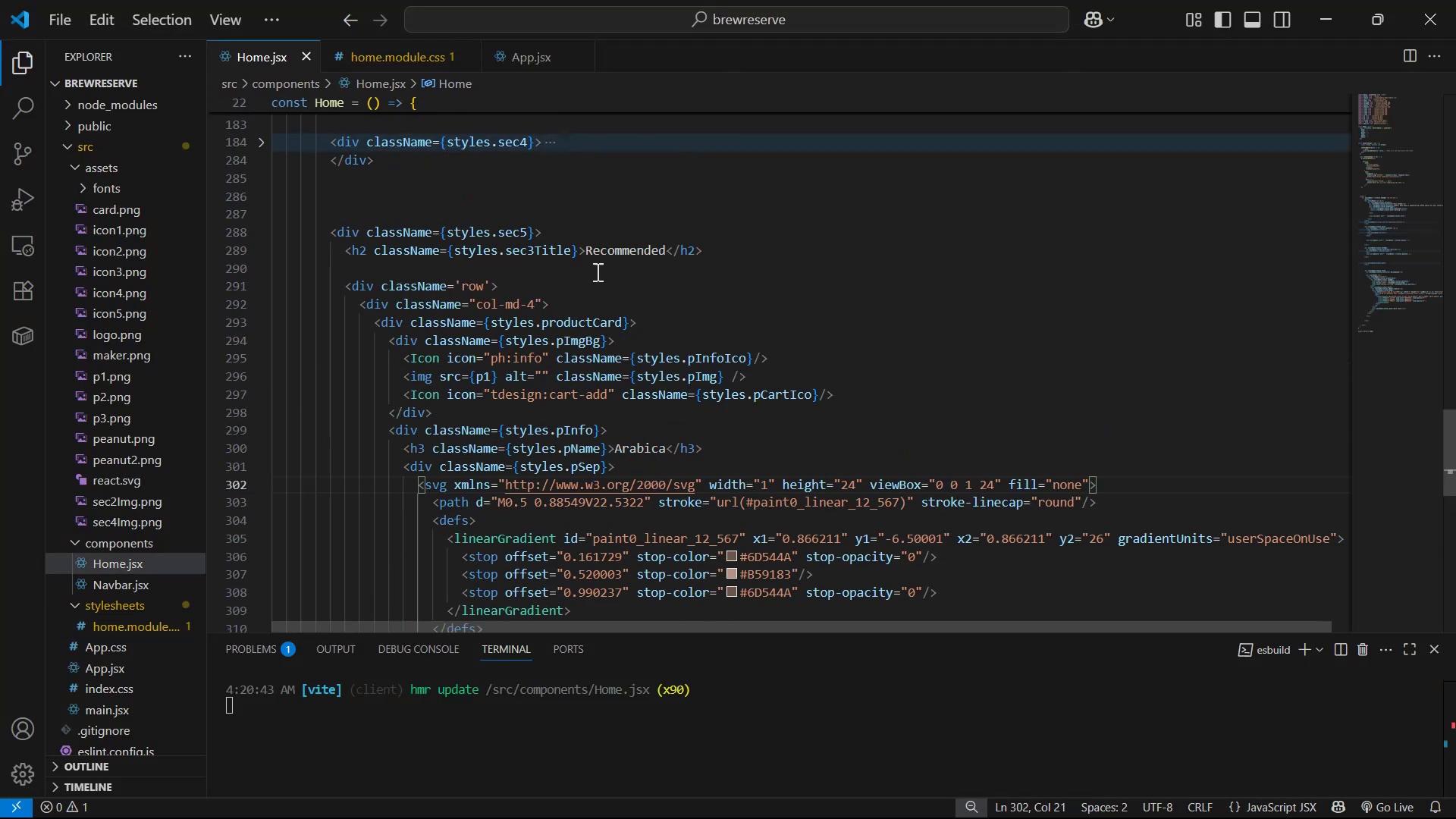 
scroll: coordinate [598, 275], scroll_direction: down, amount: 2.0
 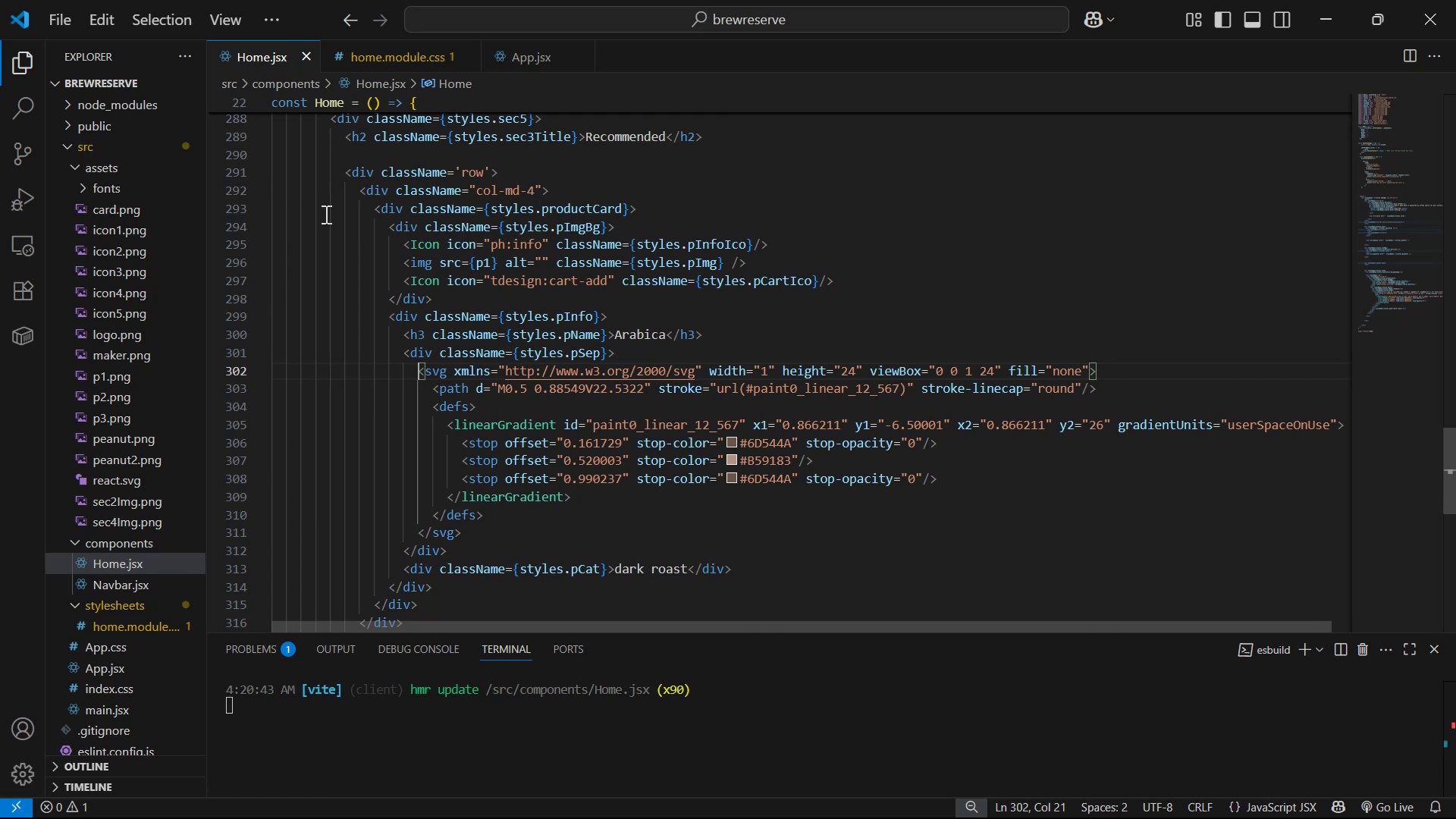 
left_click([260, 190])
 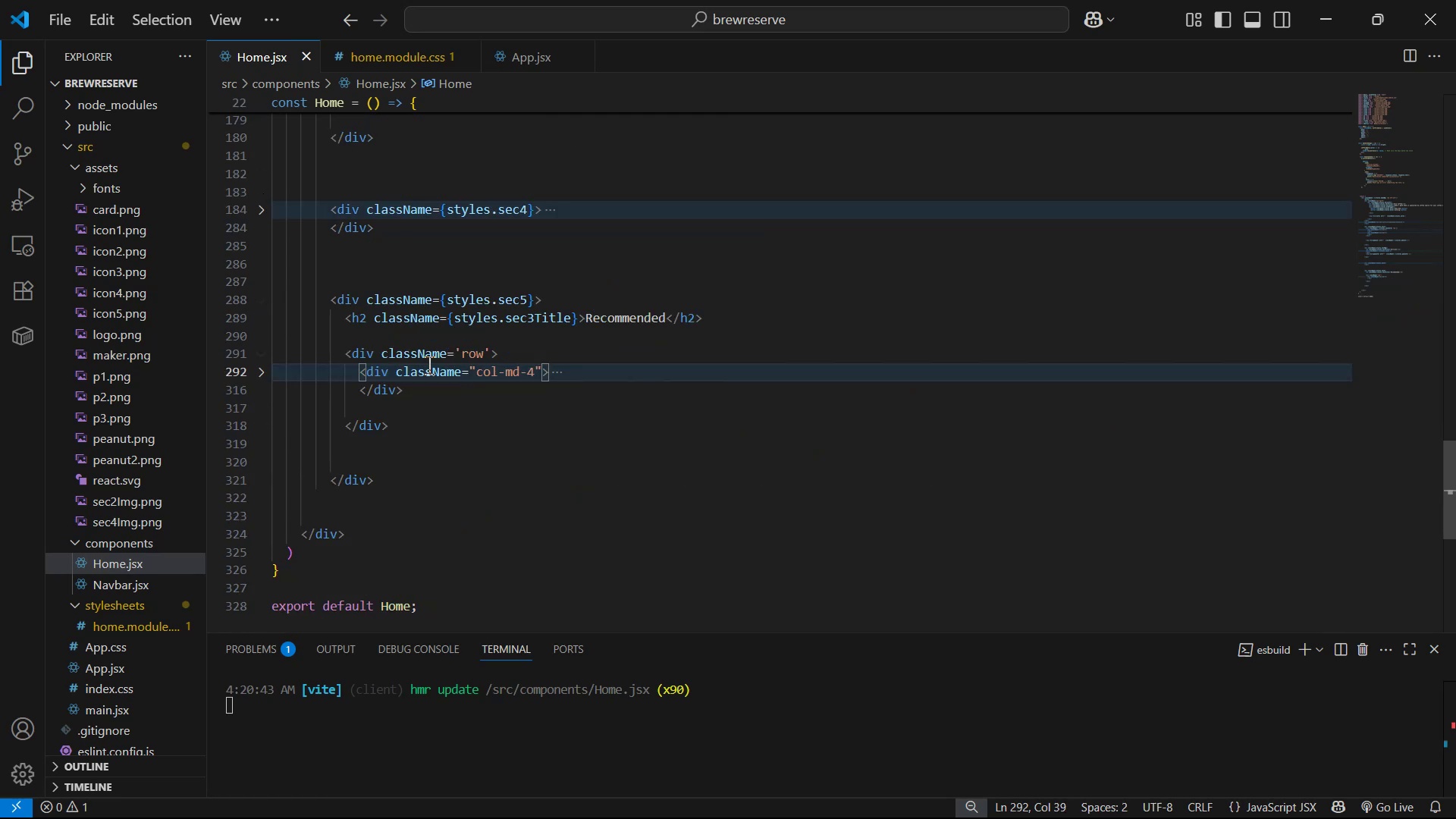 
left_click_drag(start_coordinate=[420, 391], to_coordinate=[348, 370])
 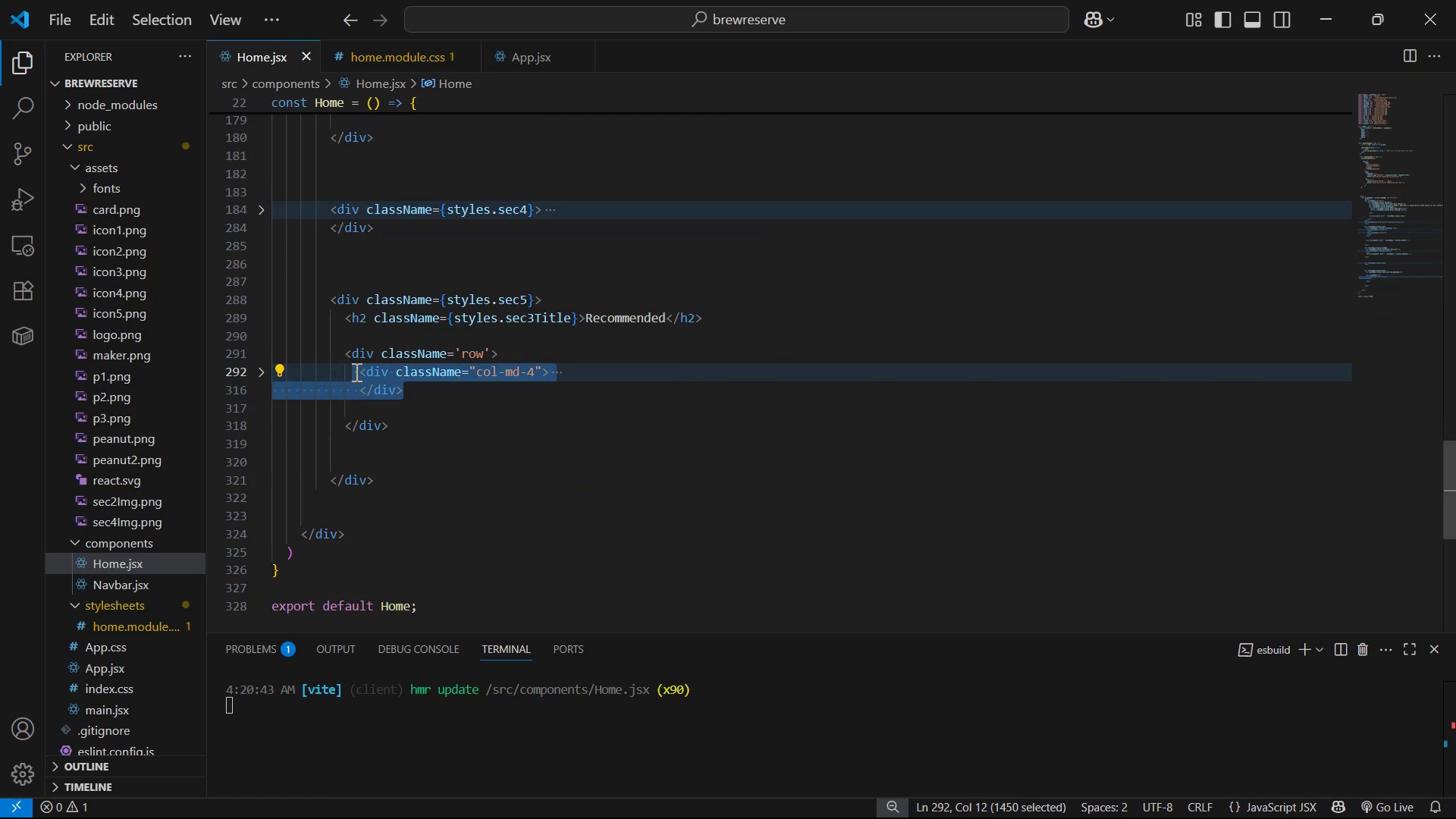 
key(Alt+Shift+ArrowDown)
 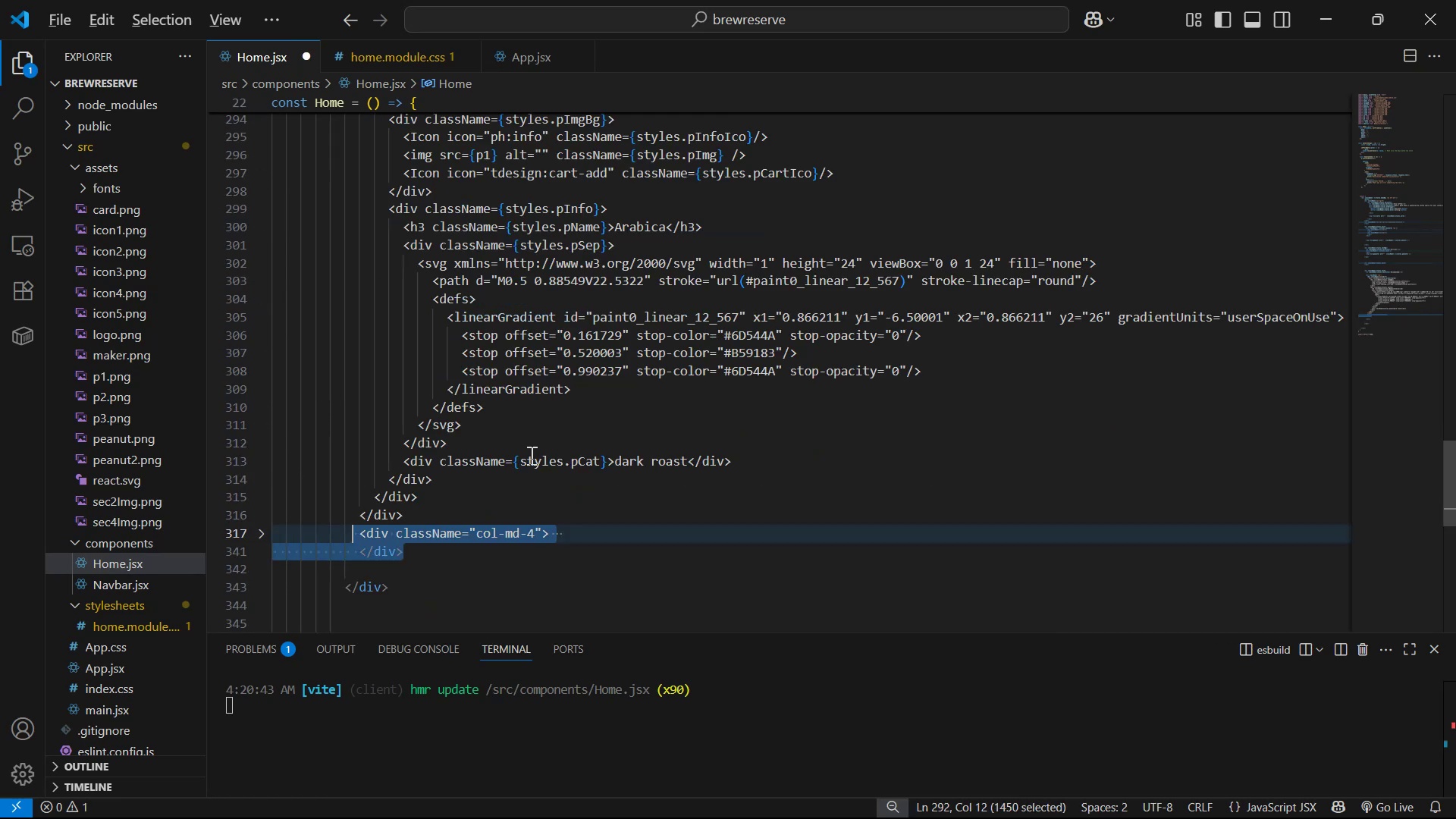 
key(Alt+Shift+ArrowDown)
 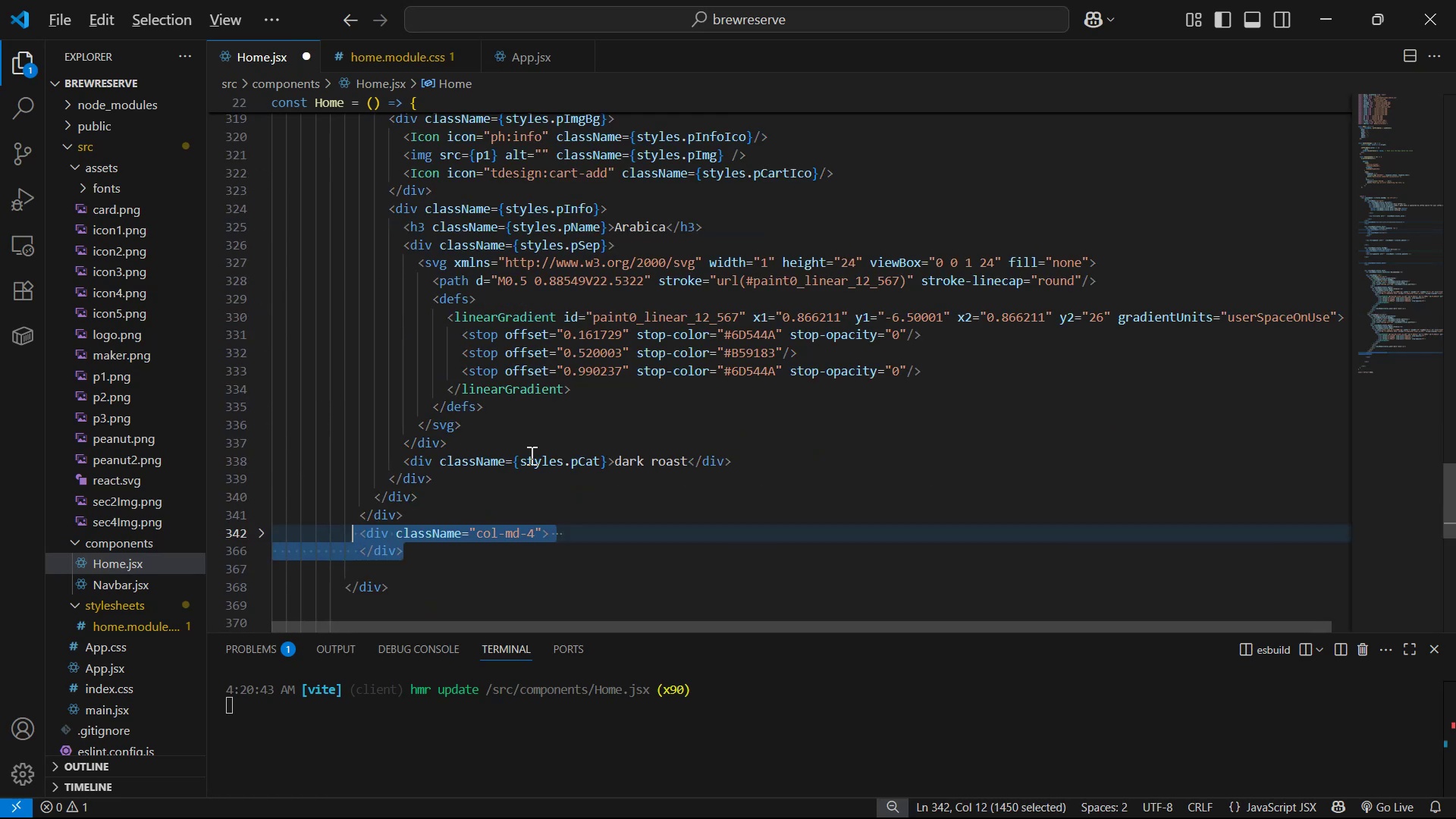 
key(Control+S)
 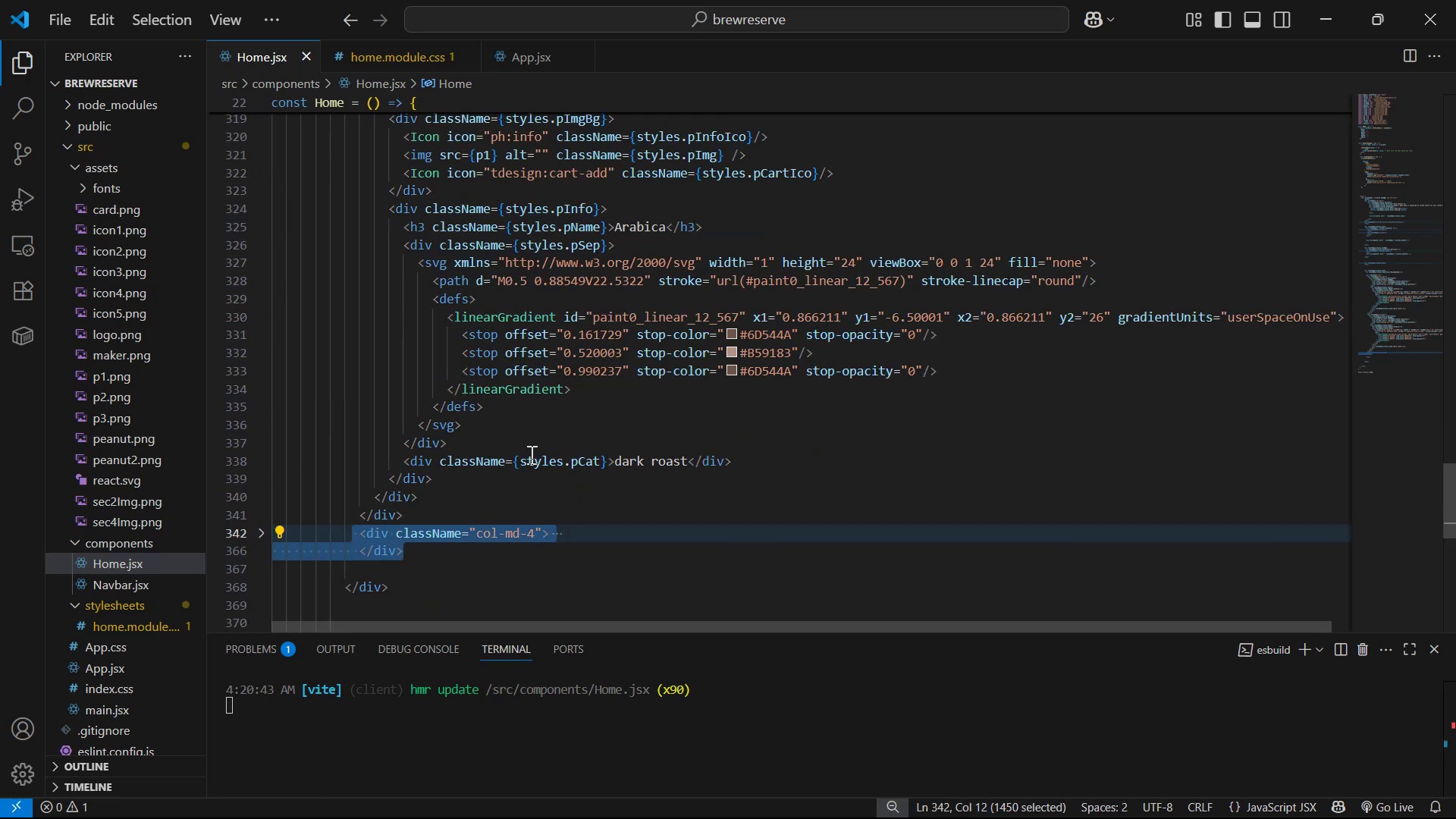 
key(Alt+AltLeft)
 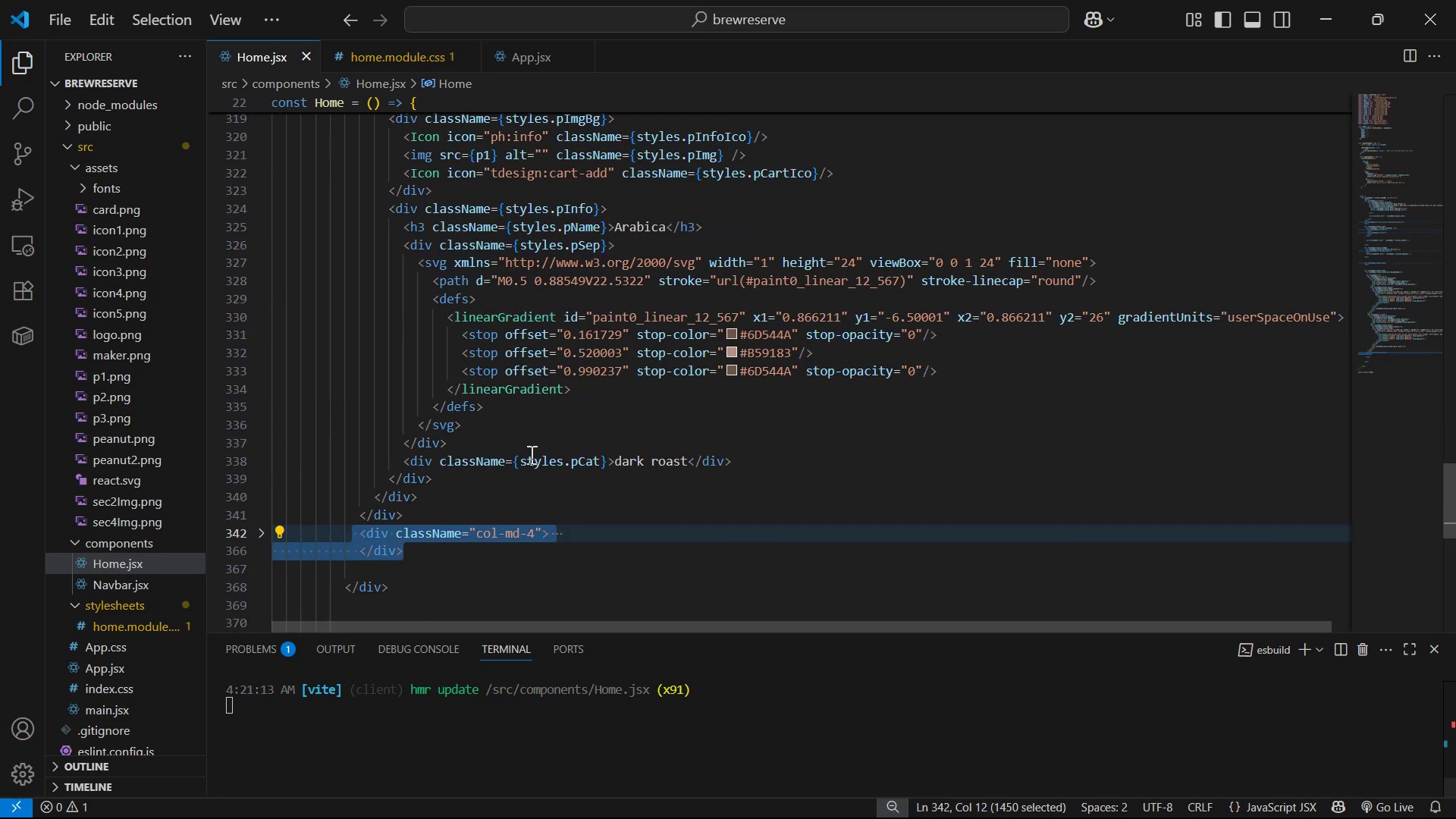 
key(Alt+Tab)
 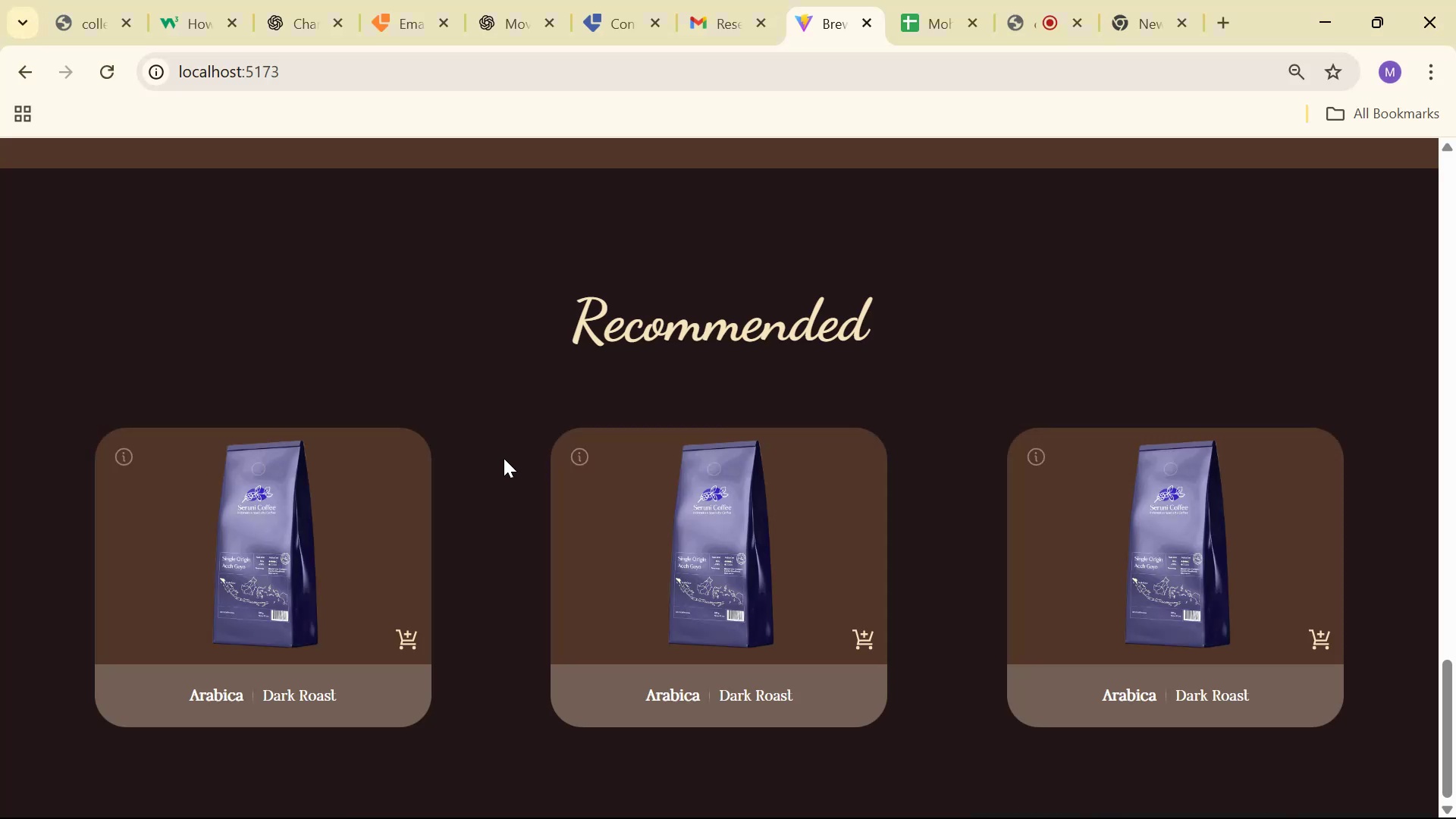 
key(Alt+AltLeft)
 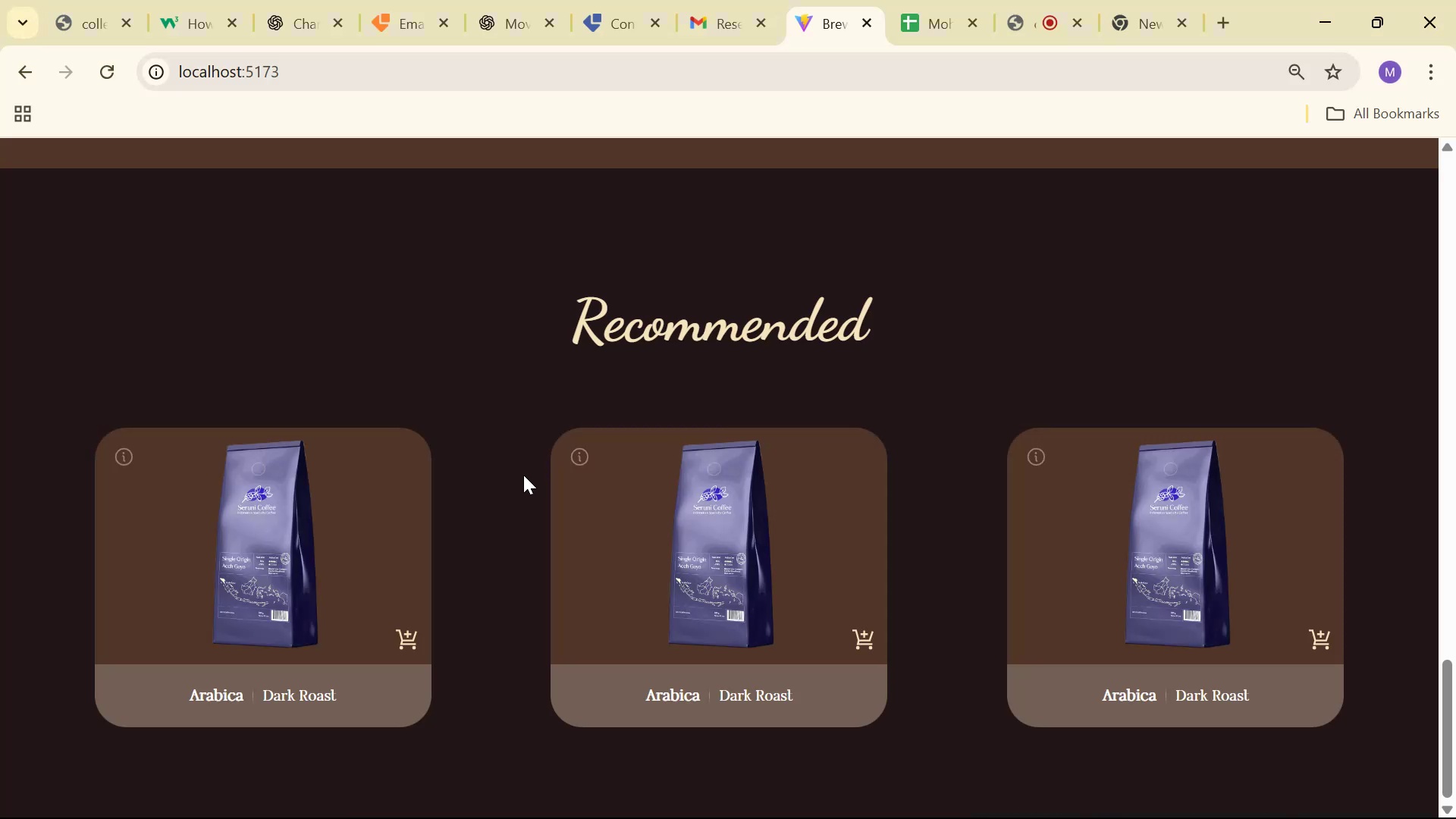 
key(Alt+Tab)
 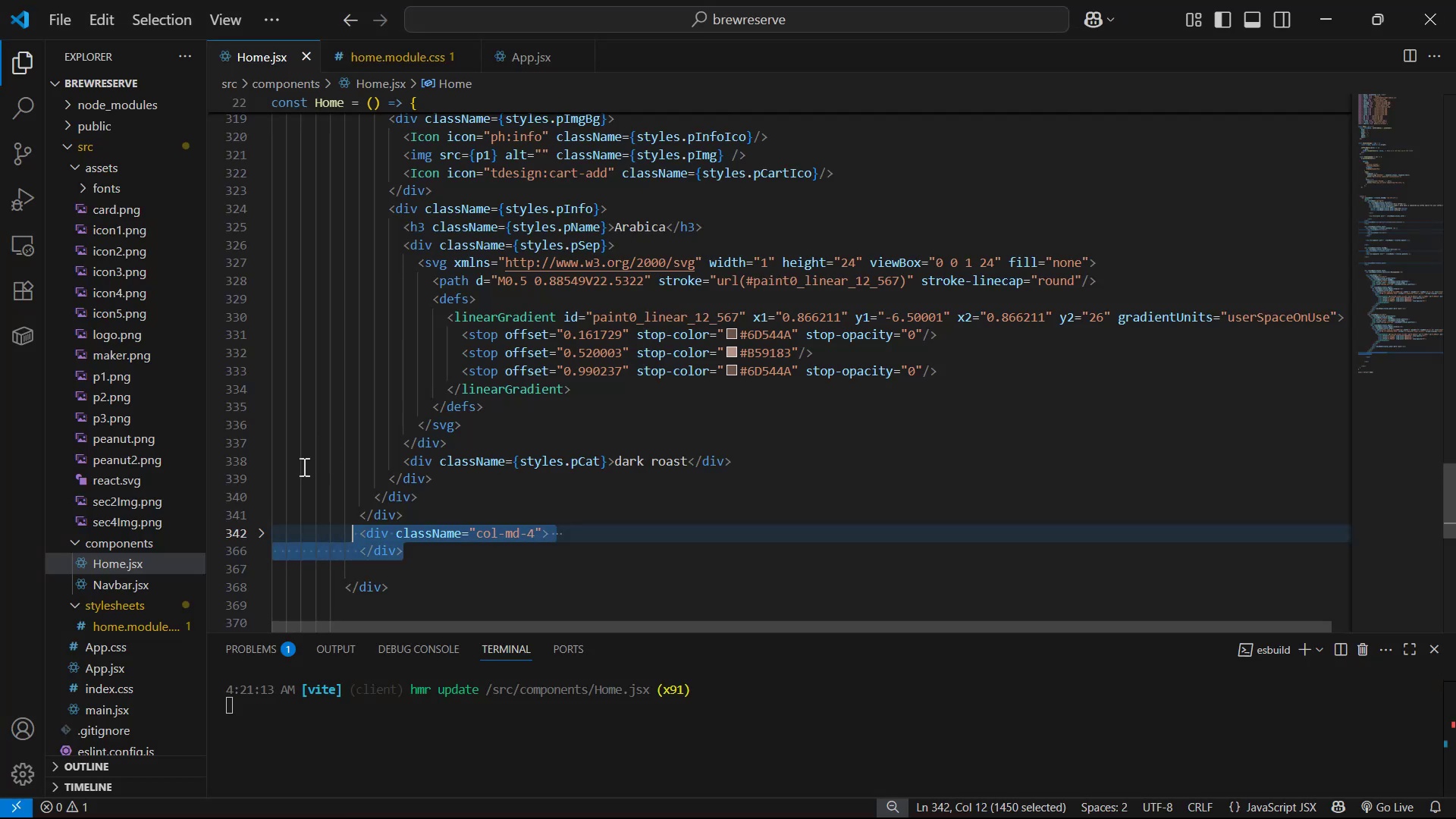 
scroll: coordinate [458, 469], scroll_direction: up, amount: 3.0
 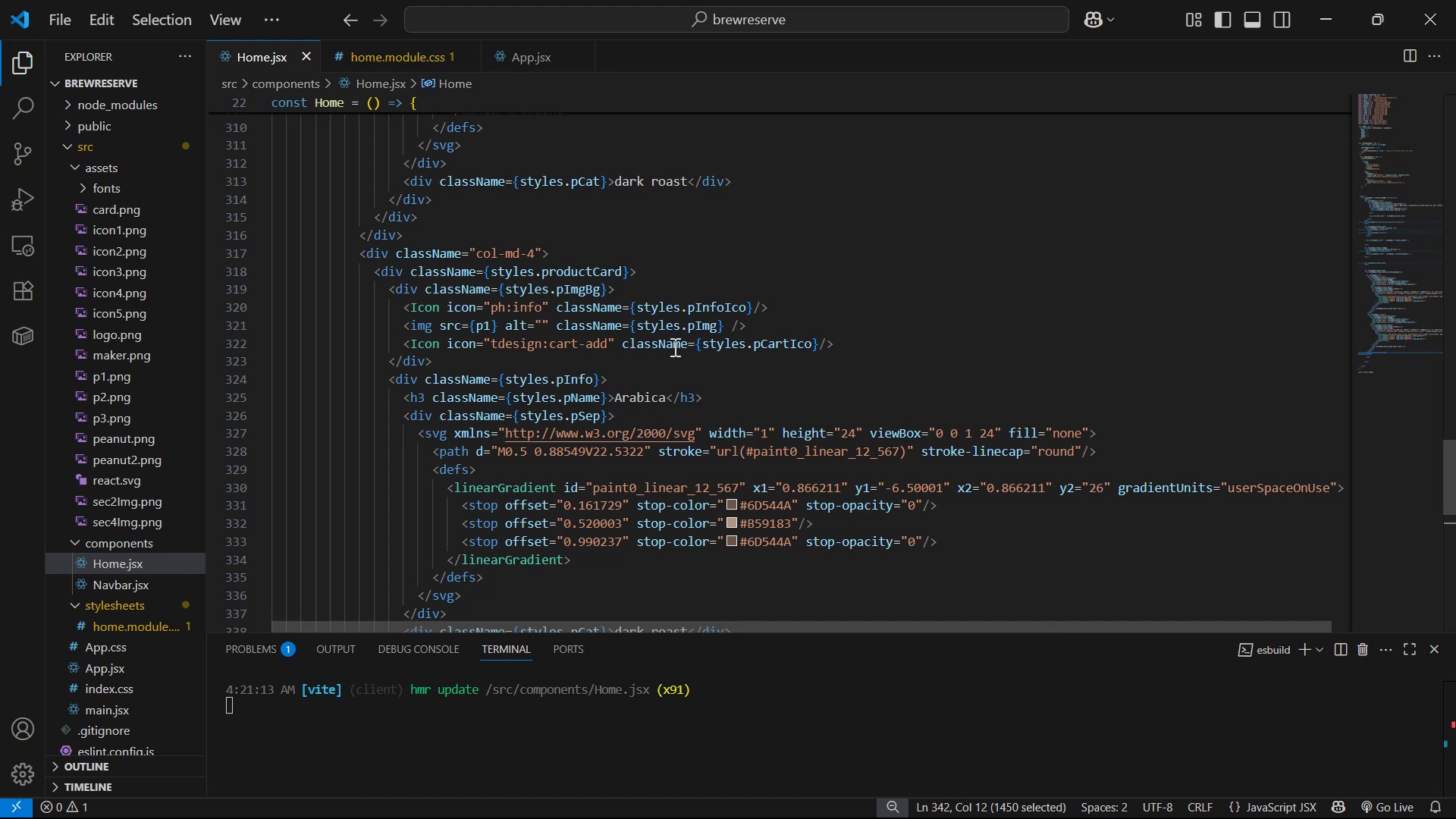 
left_click([491, 328])
 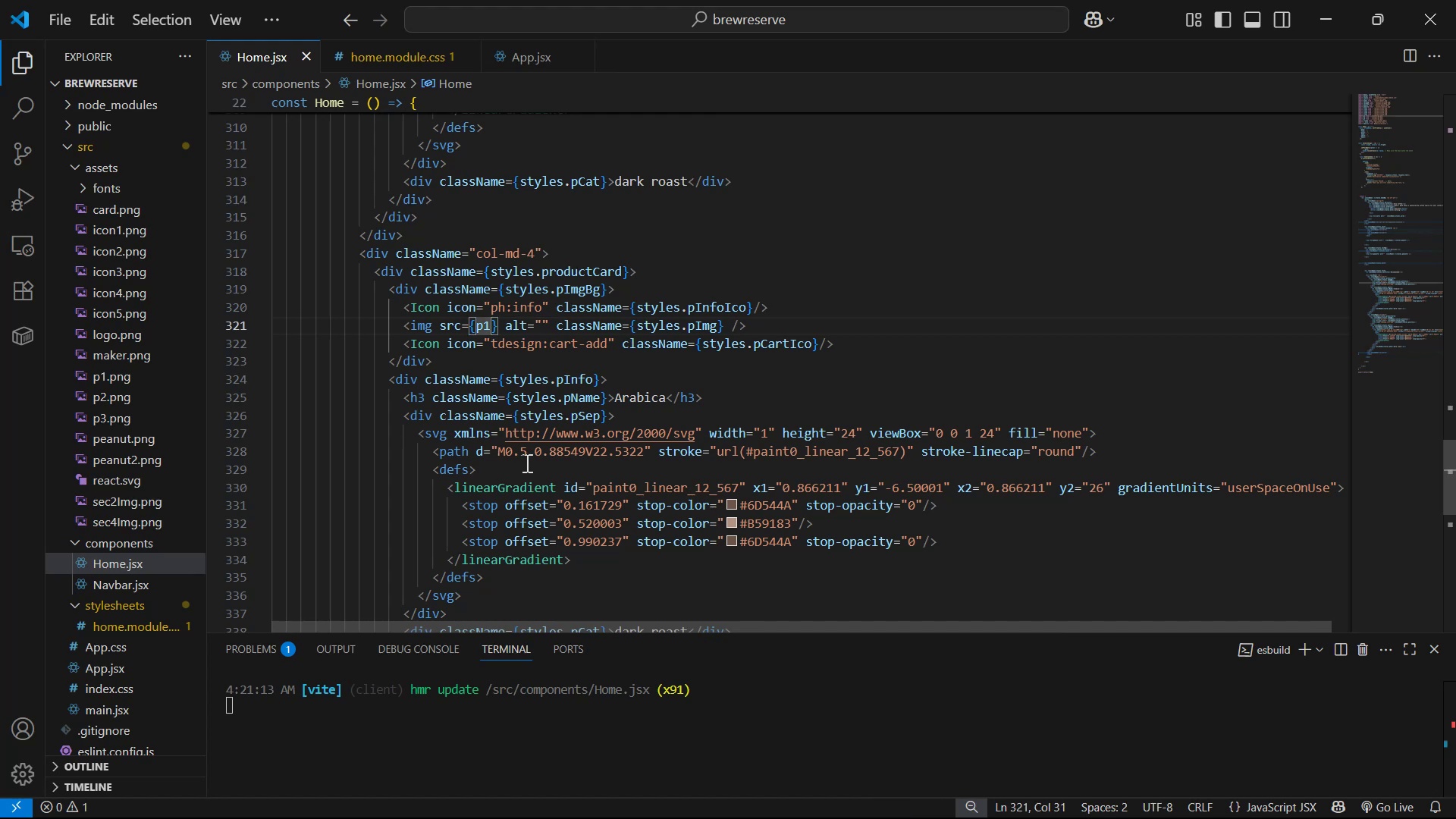 
key(Backspace)
 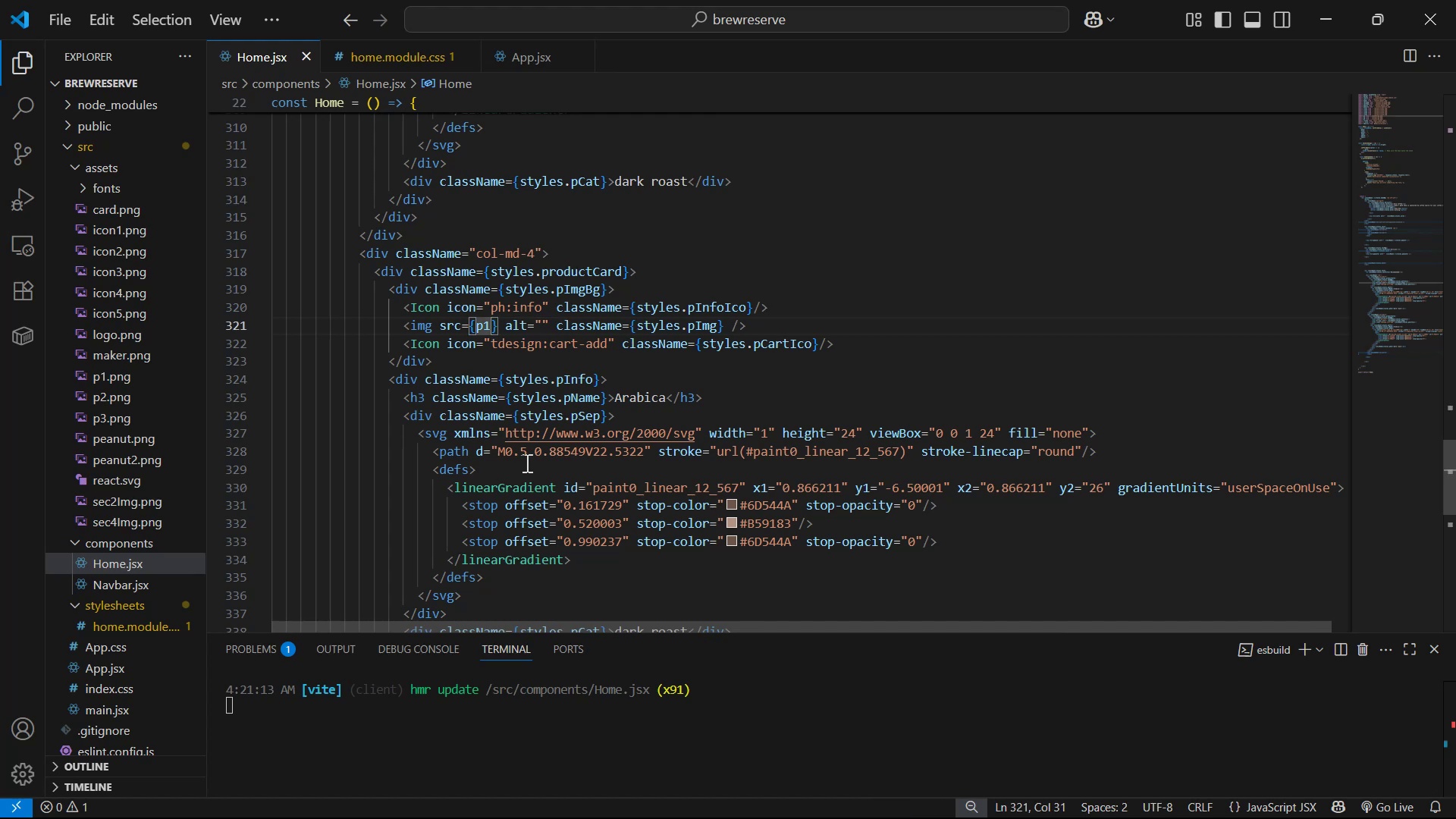 
key(2)
 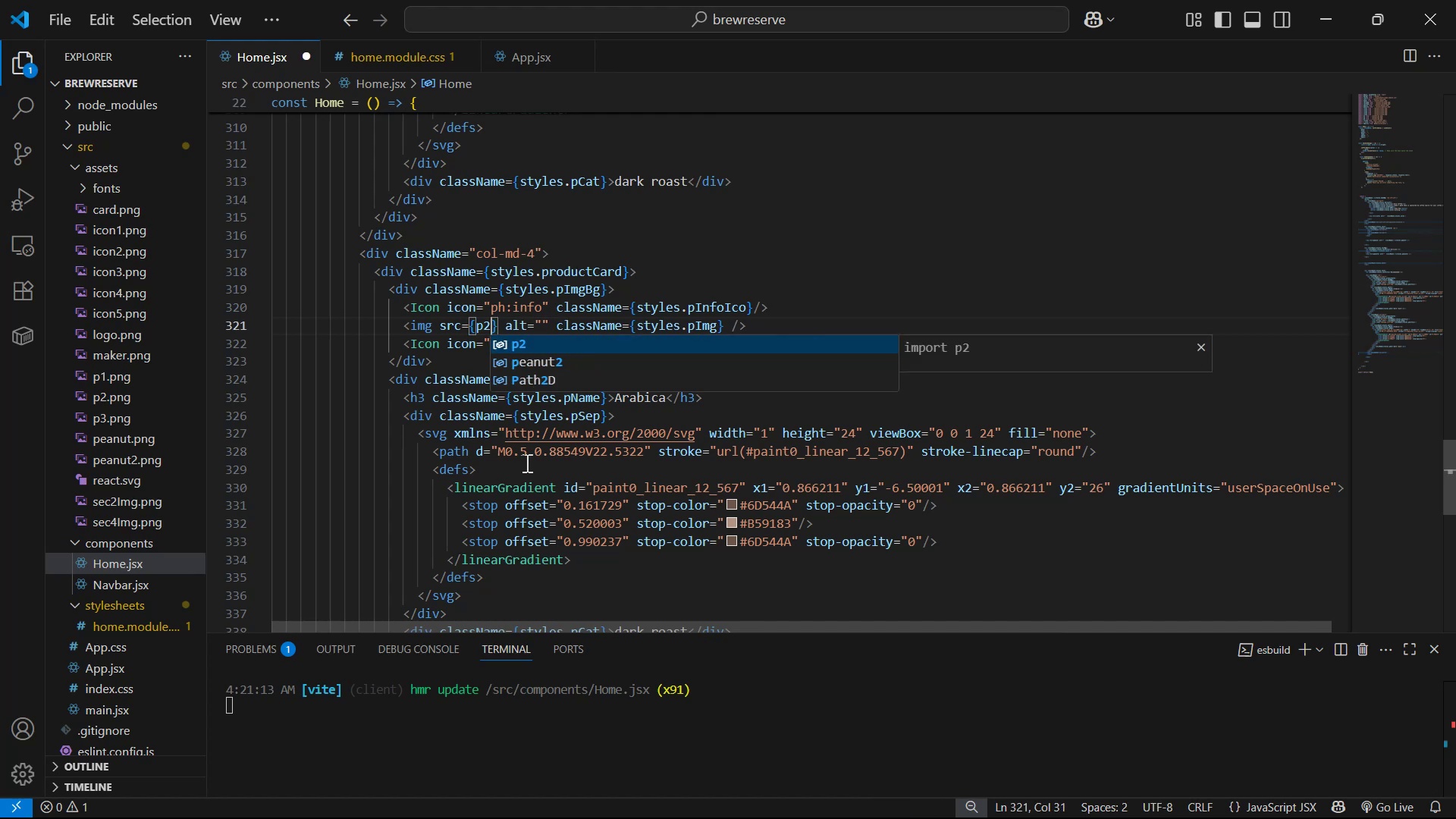 
scroll: coordinate [519, 455], scroll_direction: down, amount: 5.0
 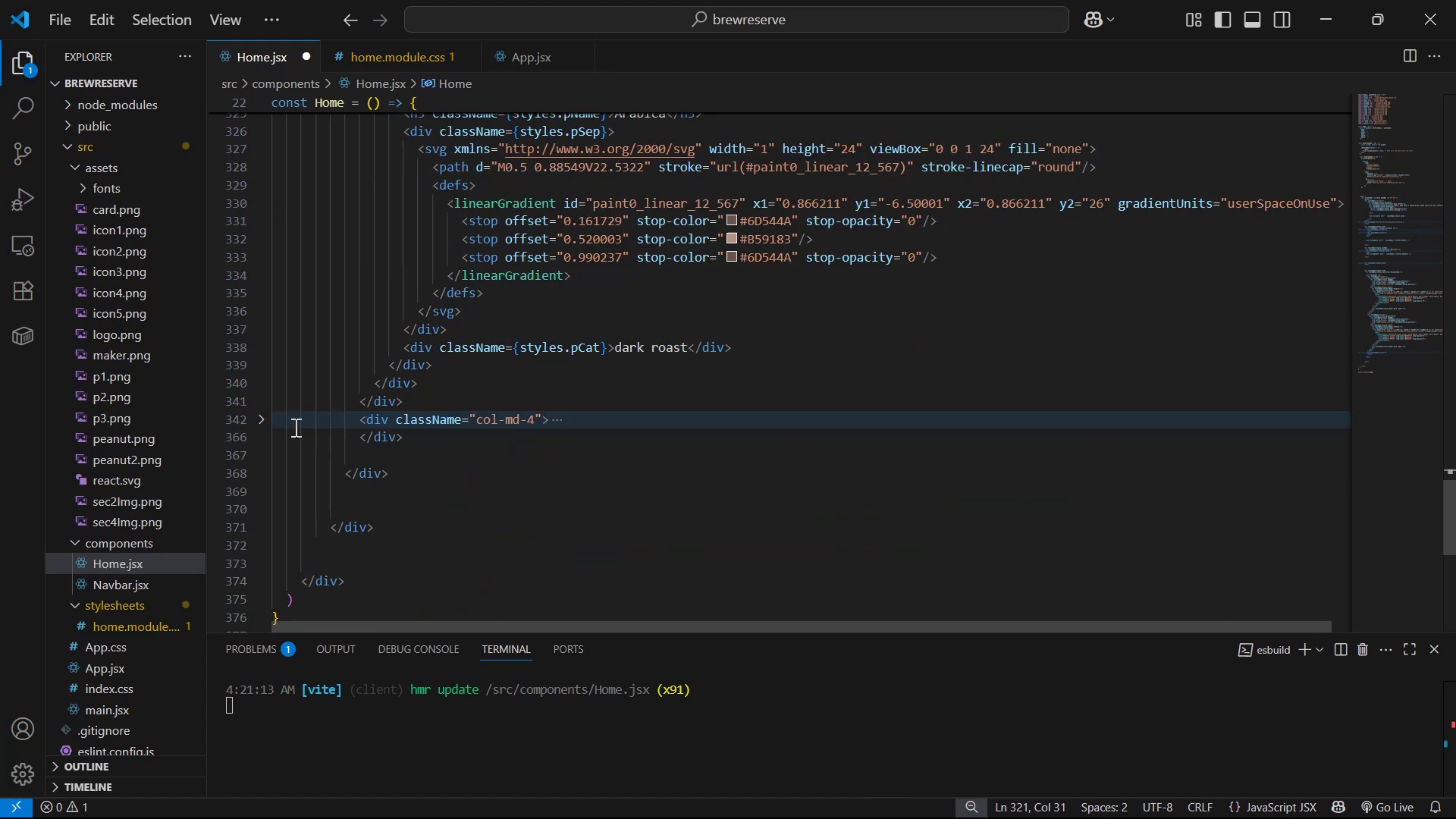 
left_click([256, 420])
 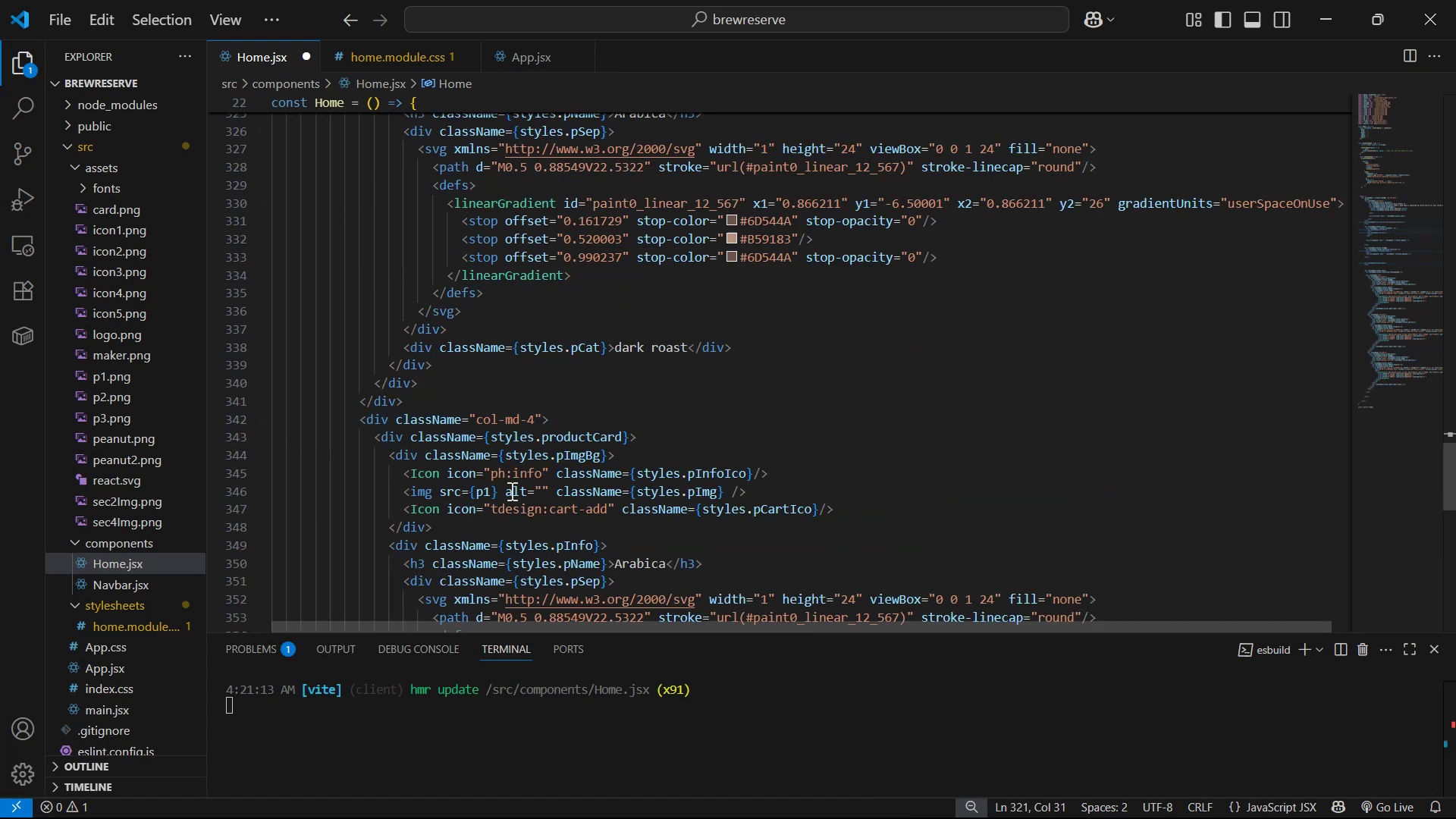 
left_click([492, 487])
 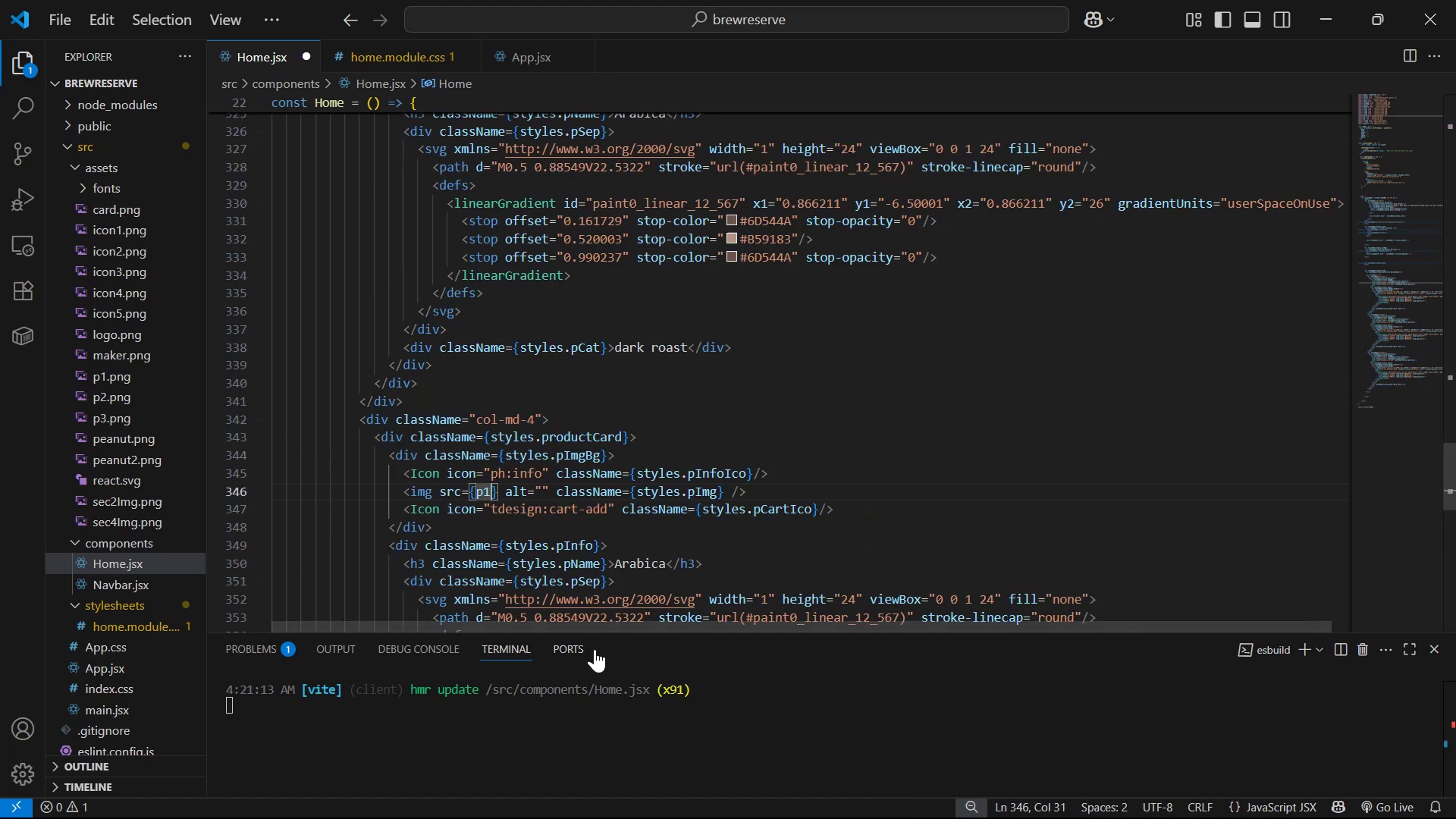 
key(3)
 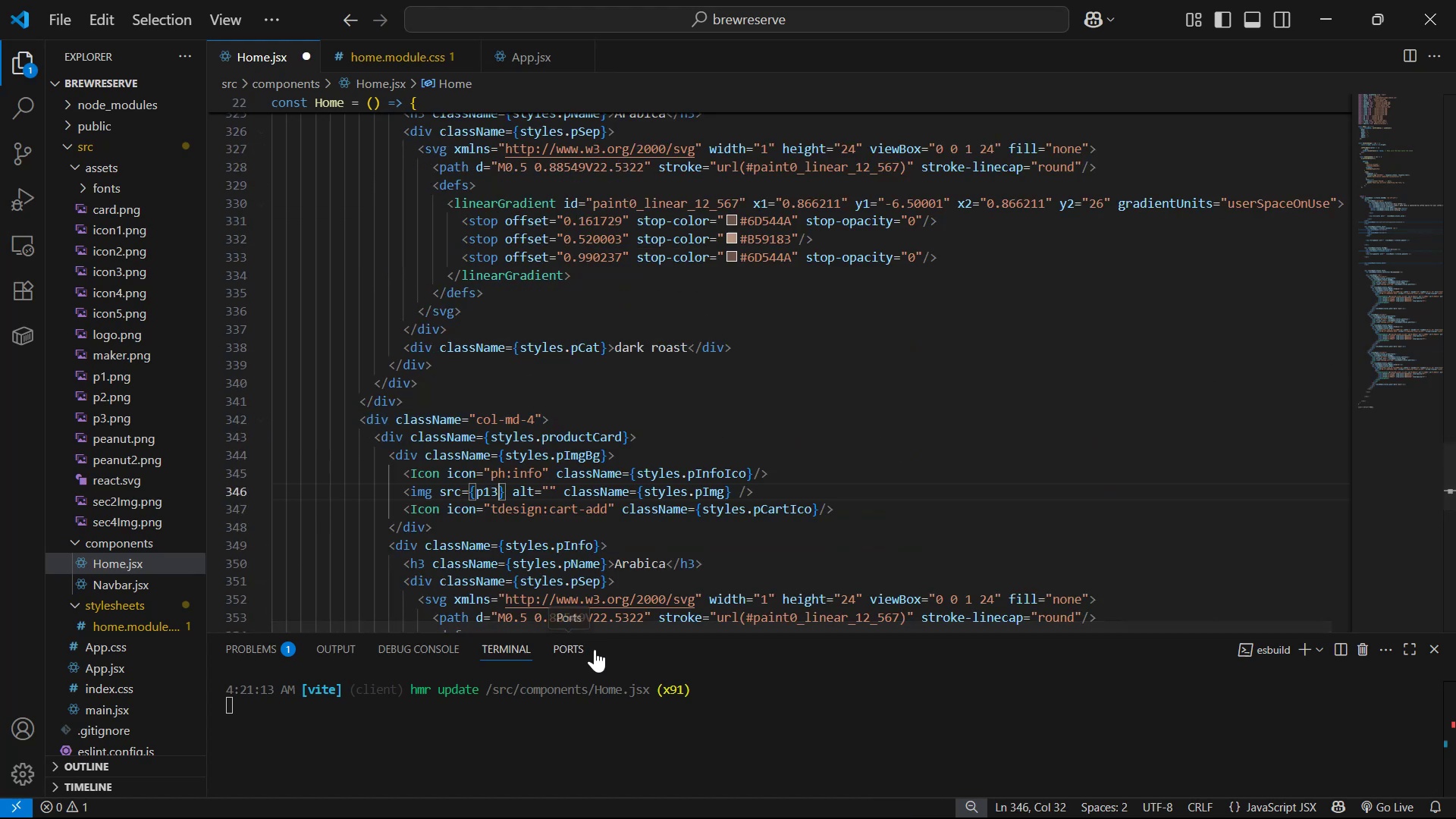 
key(Backspace)
 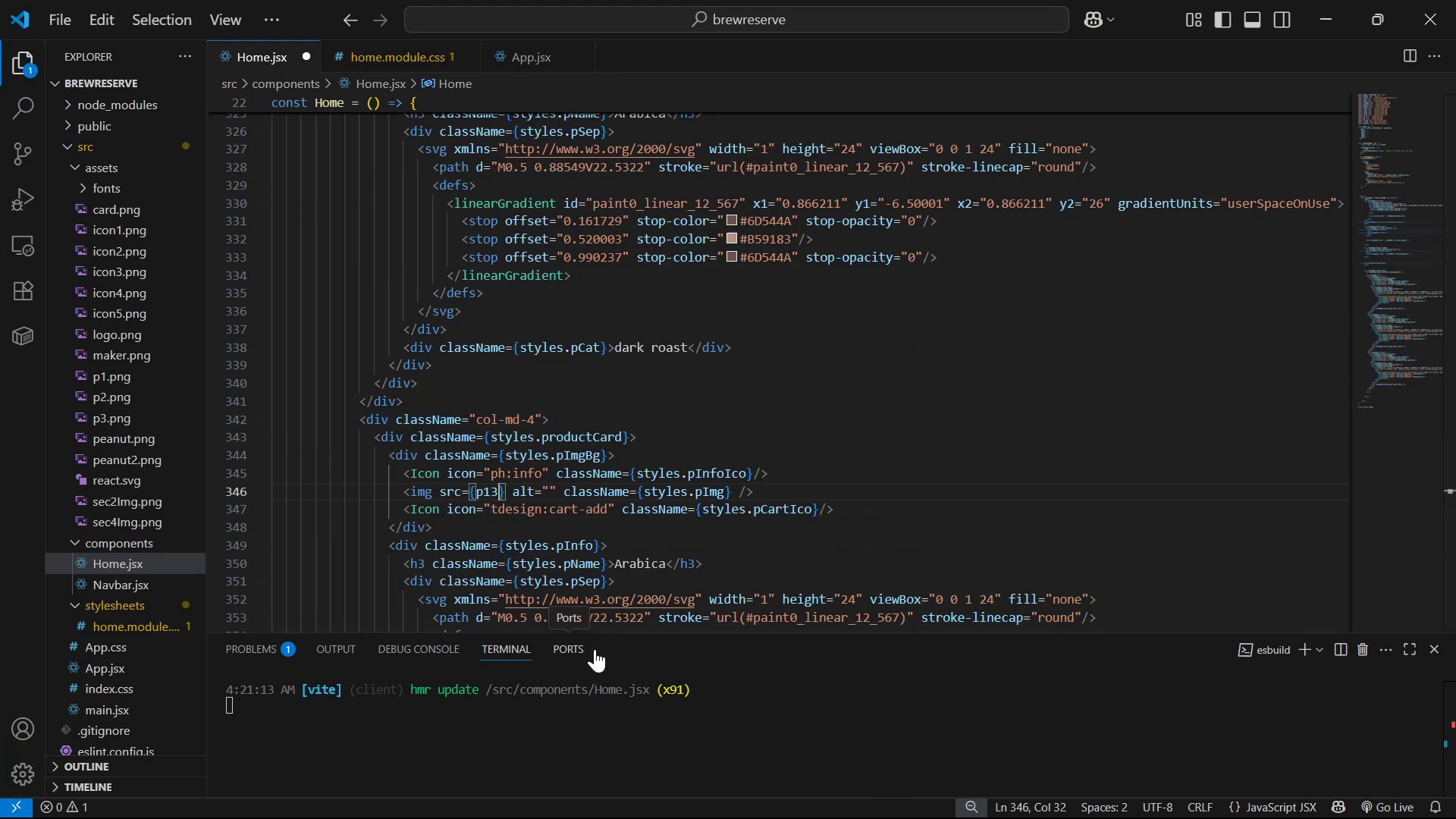 
key(Backspace)
 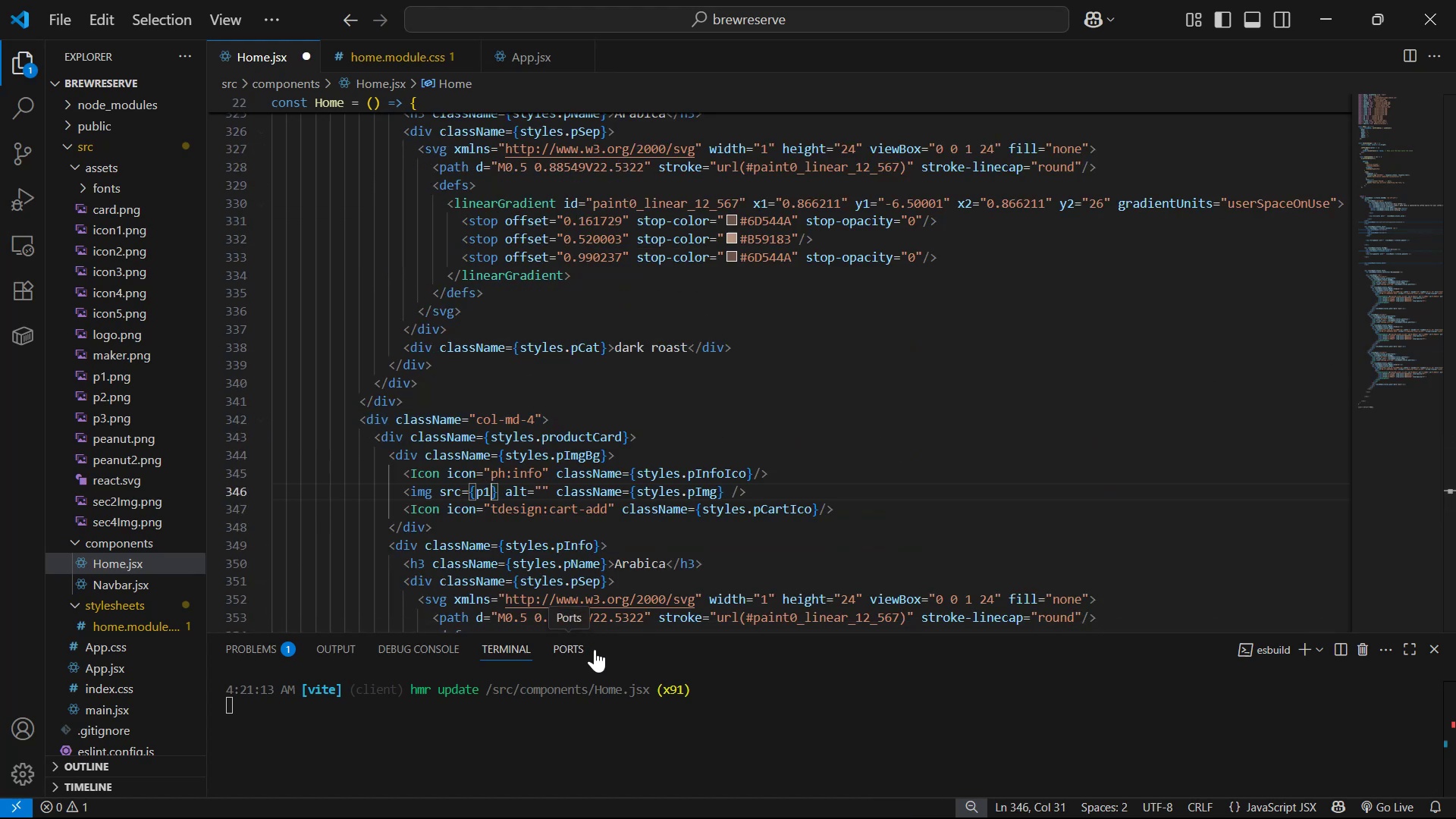 
key(3)
 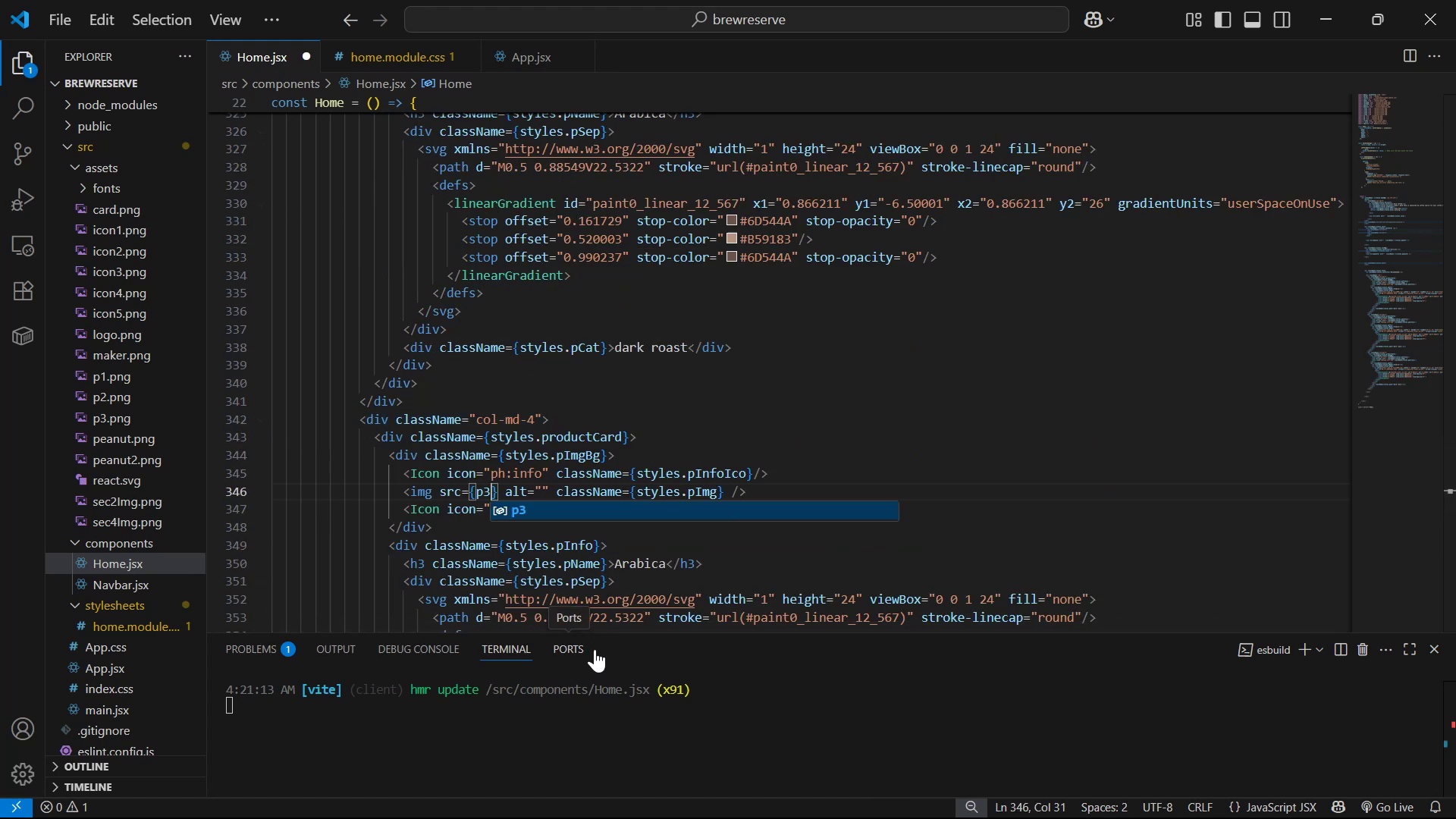 
key(Control+S)
 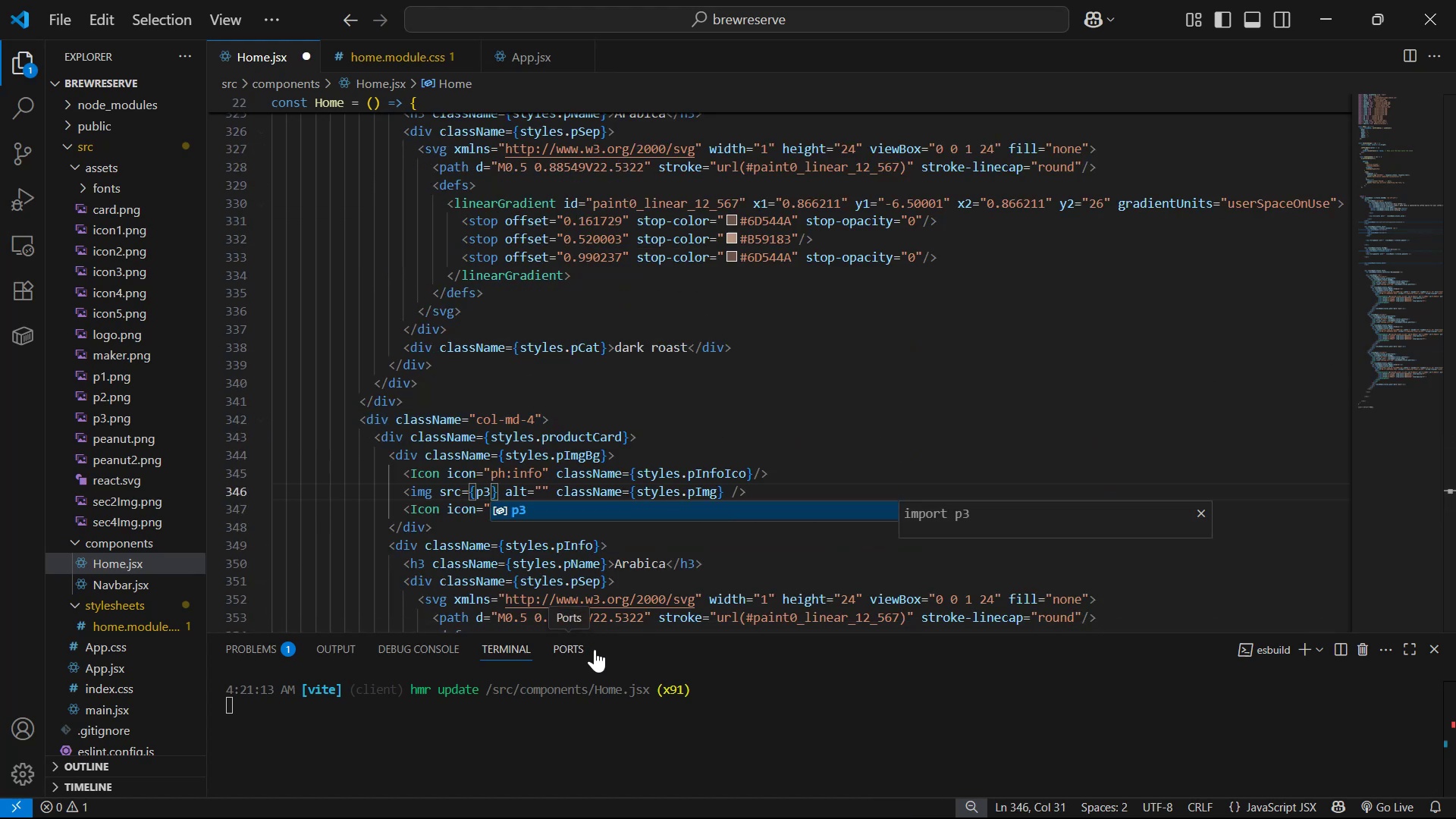 
key(Alt+Control+AltLeft)
 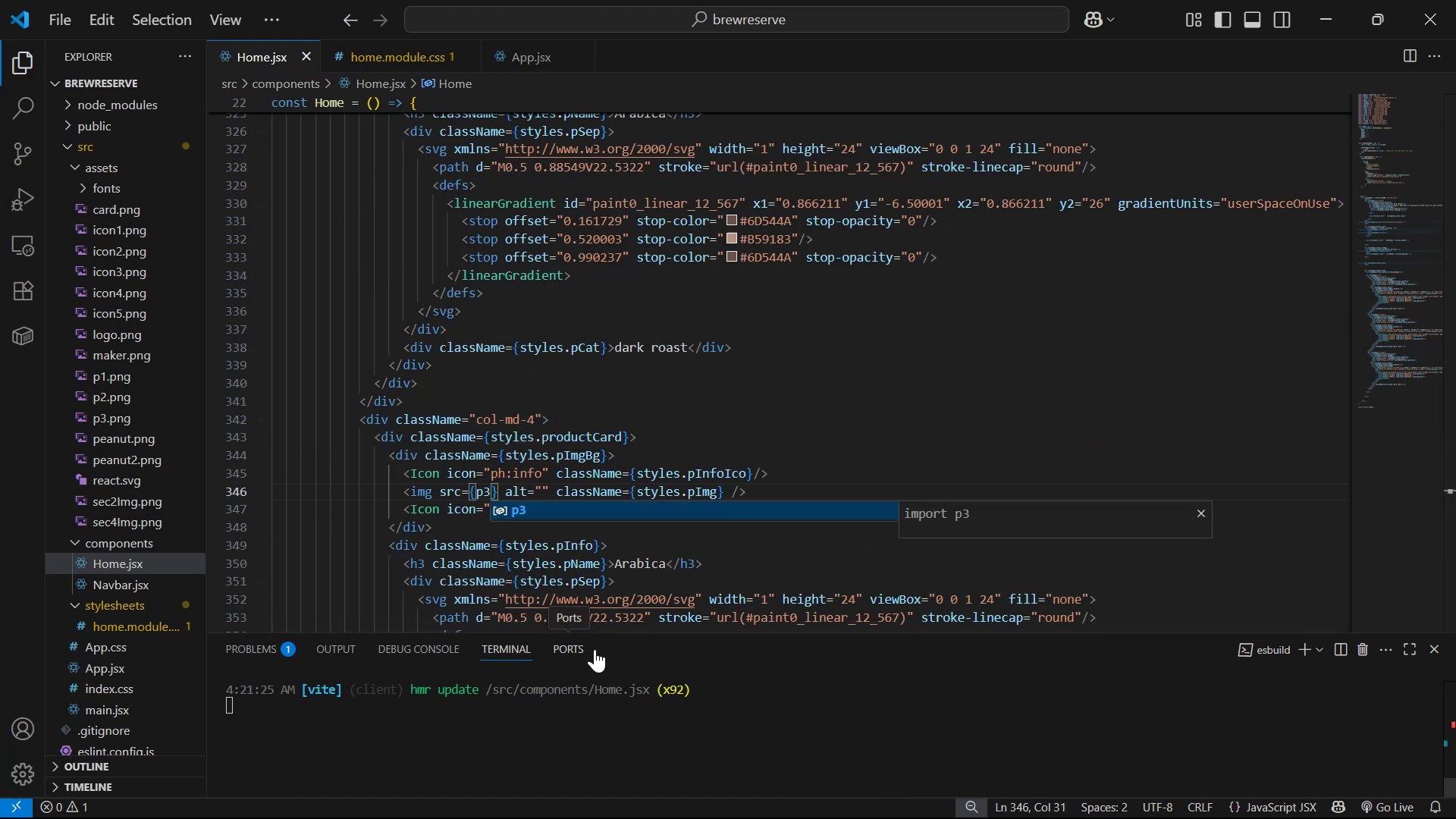 
key(Alt+Tab)
 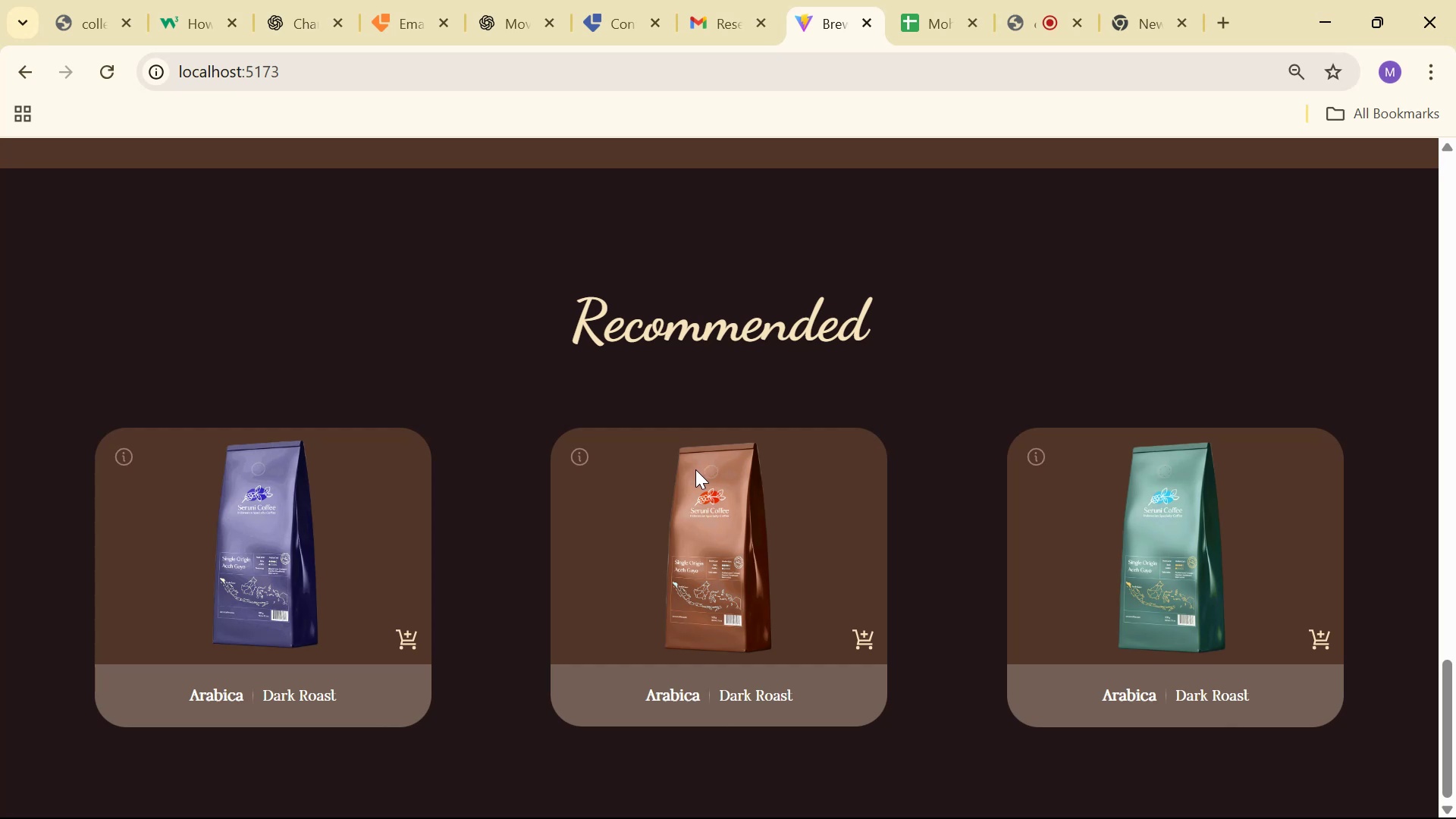 
scroll: coordinate [745, 337], scroll_direction: down, amount: 1.0
 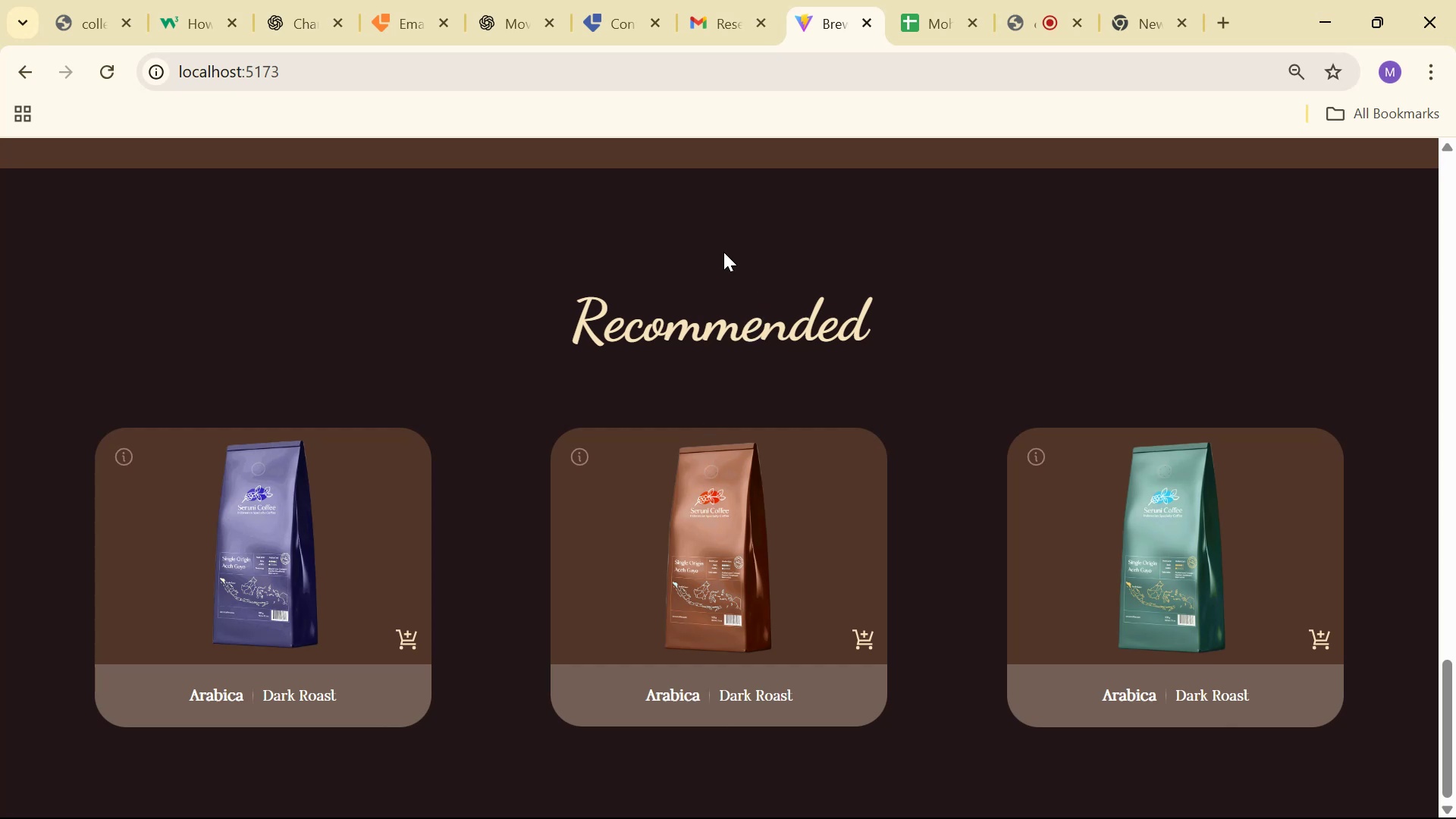 
scroll: coordinate [670, 303], scroll_direction: up, amount: 27.0
 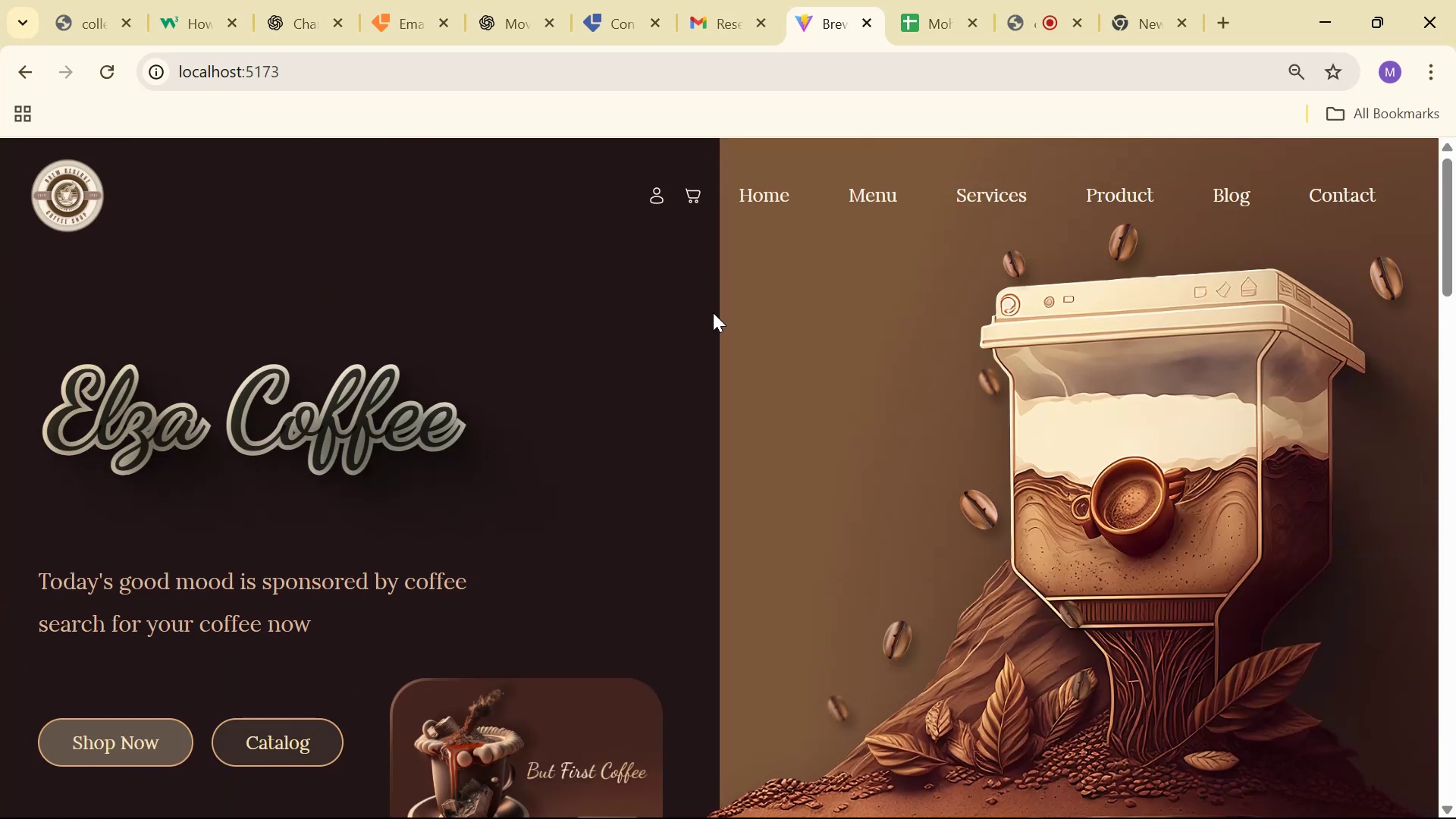 
scroll: coordinate [491, 383], scroll_direction: down, amount: 27.0
 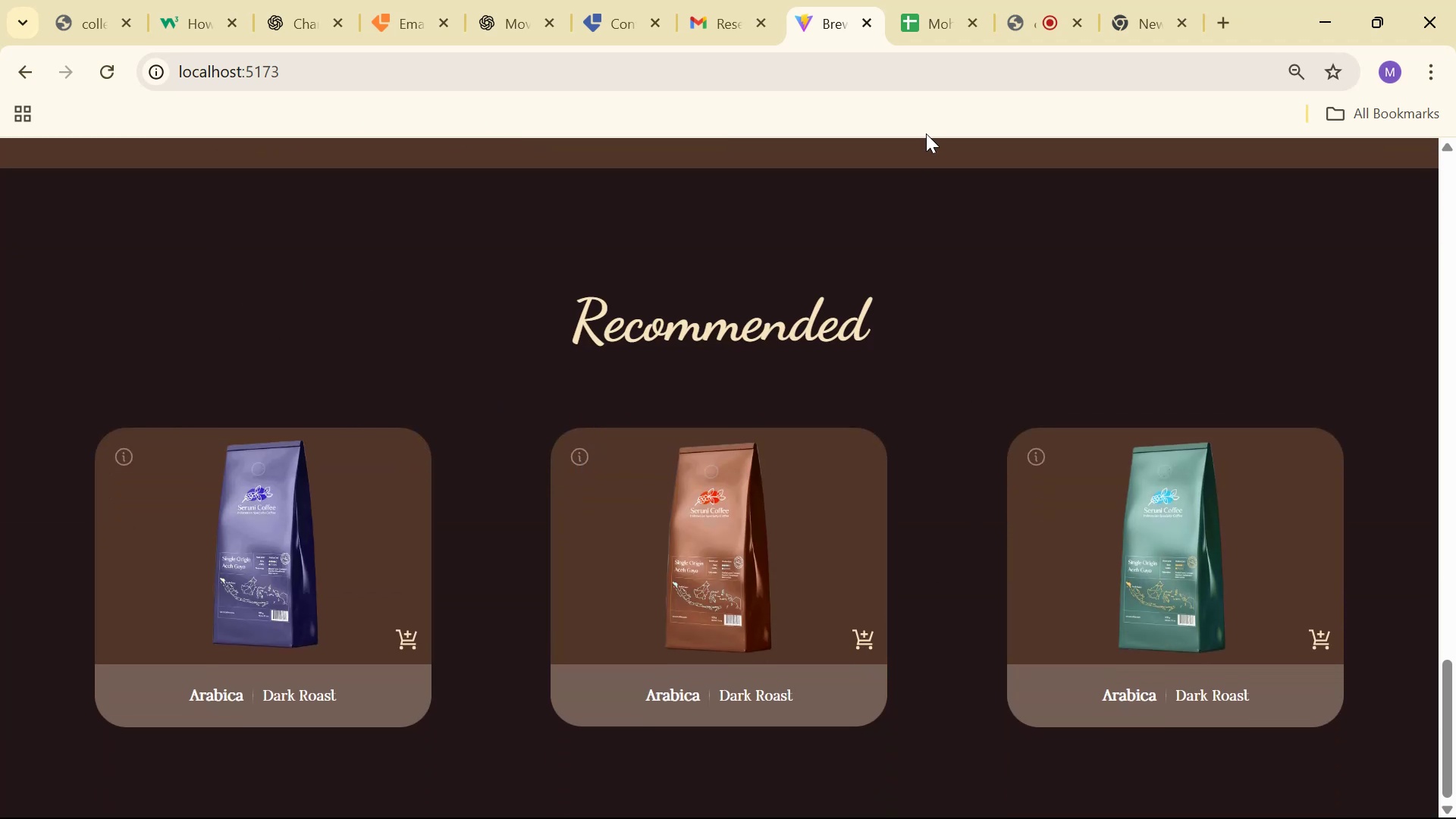 
wait(5.14)
 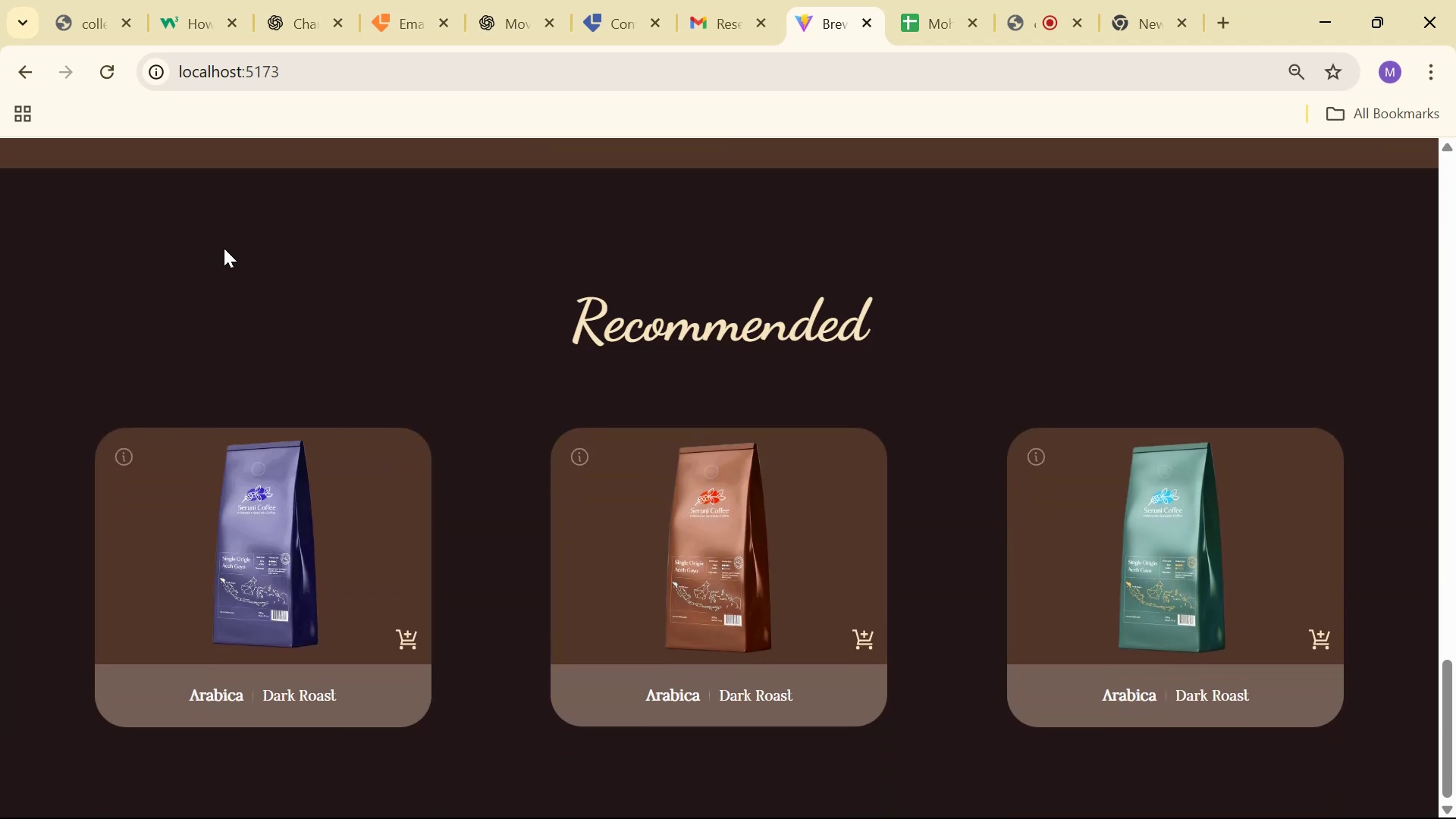 
left_click([1414, 620])
 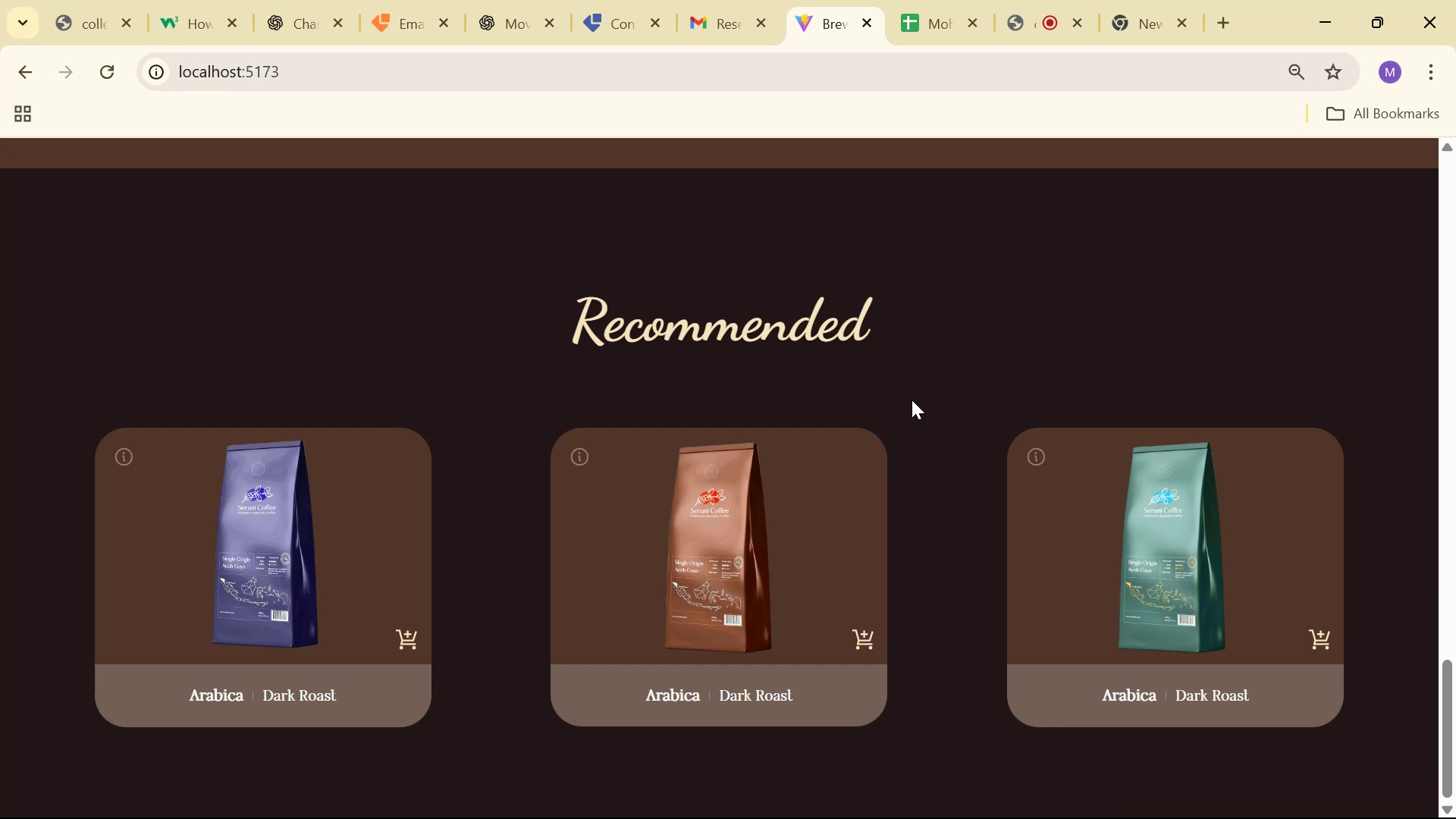 
wait(8.32)
 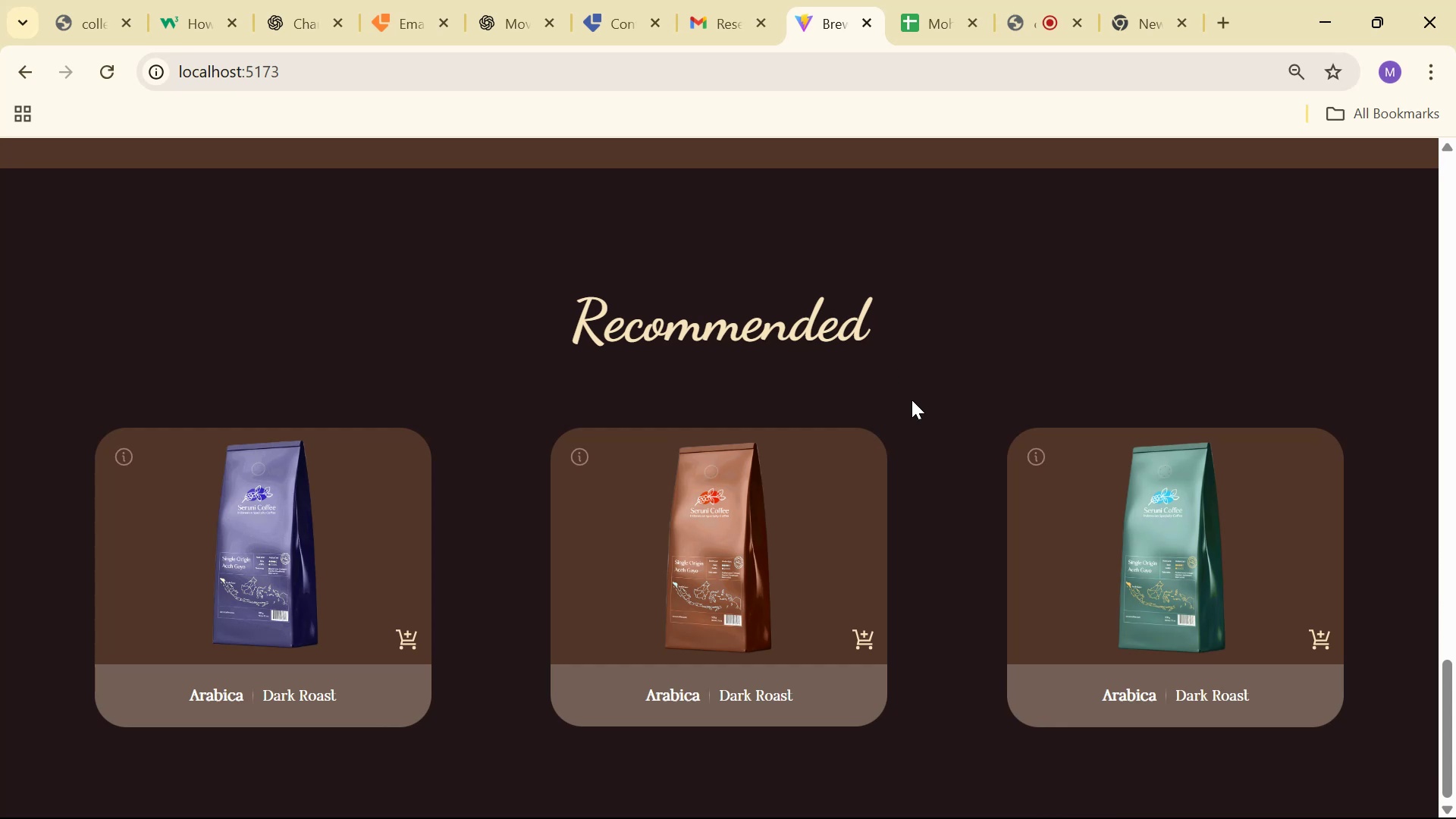 
key(Alt+Tab)
 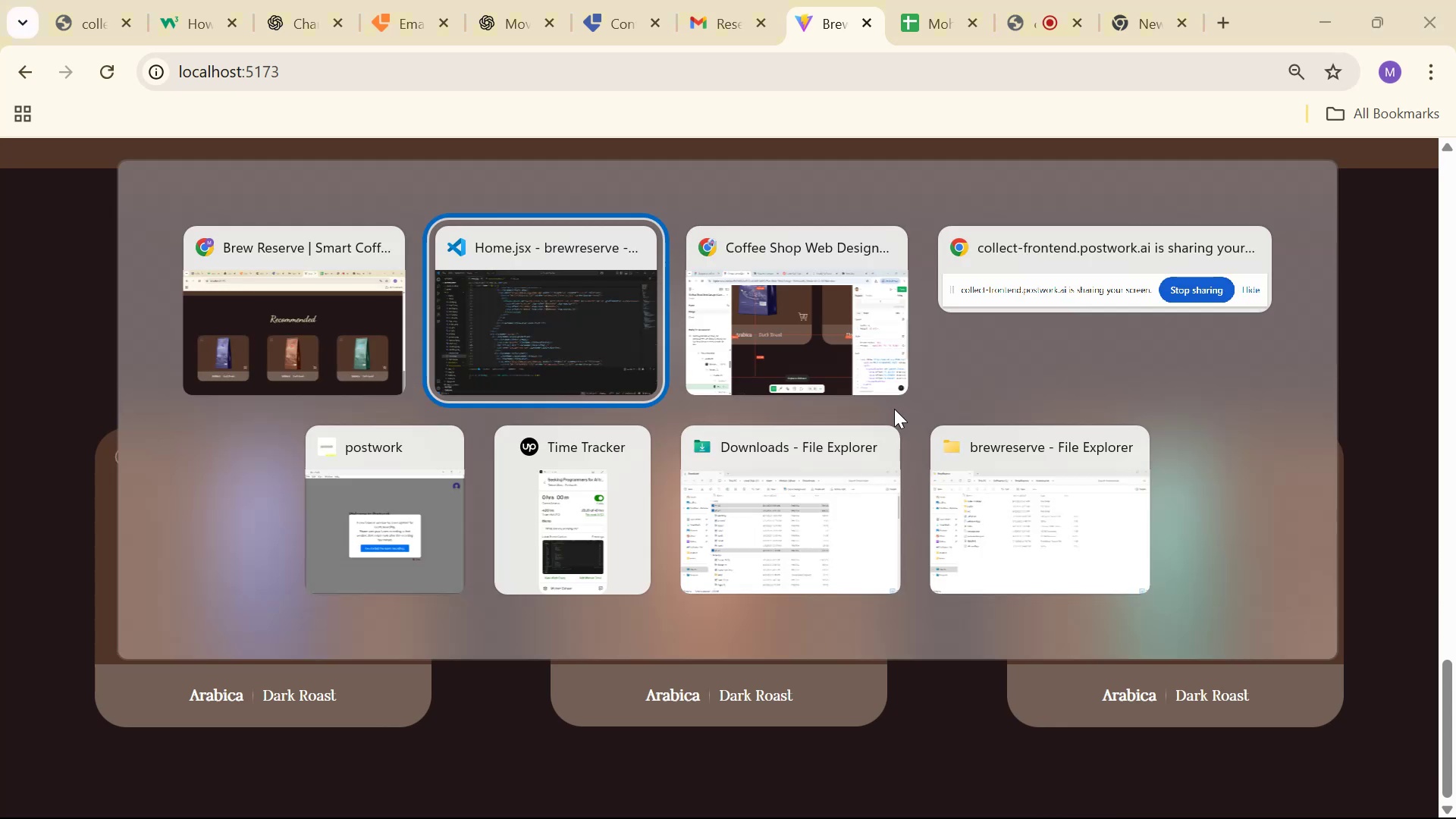 
key(Alt+Tab)
 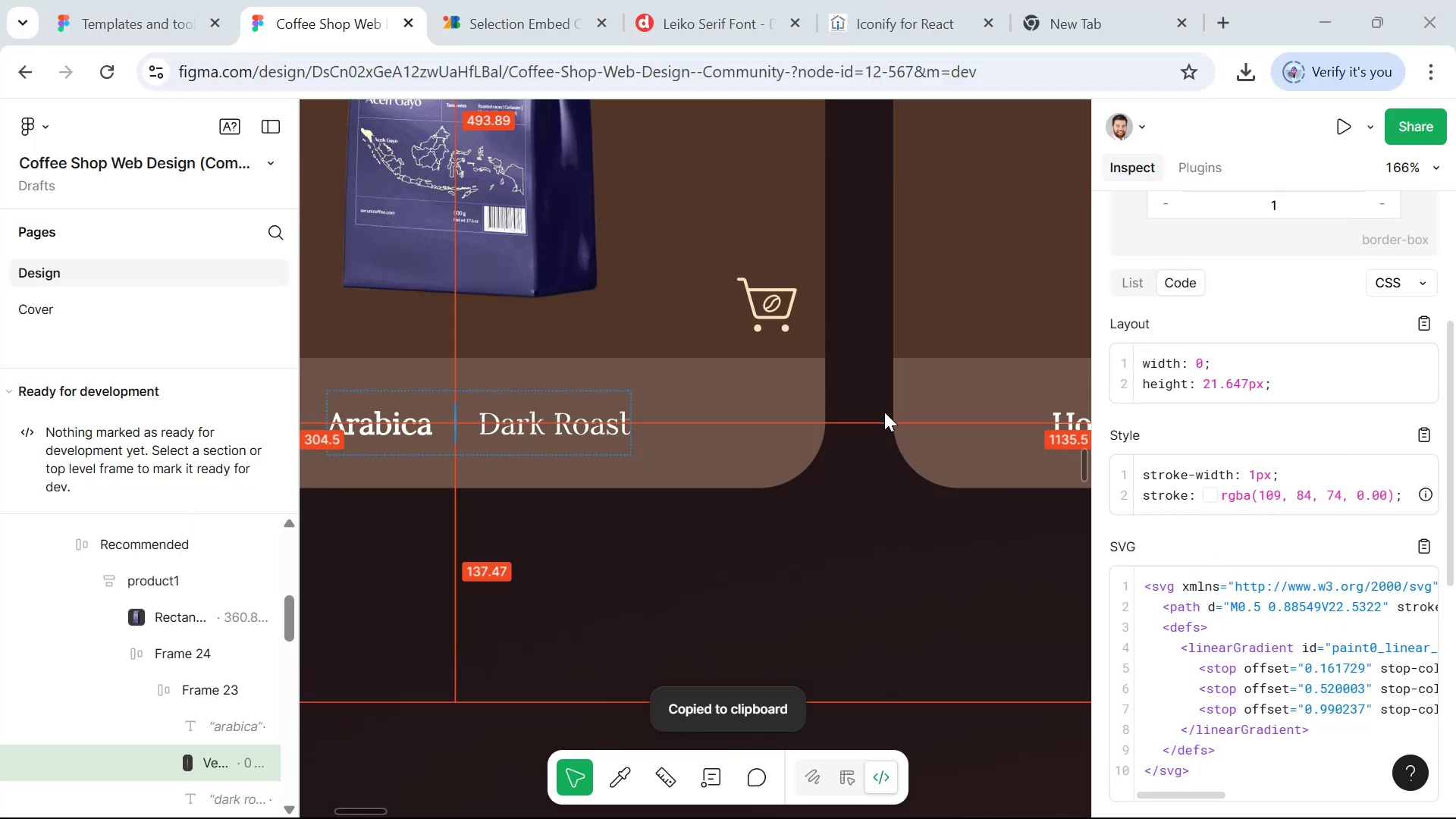 
scroll: coordinate [764, 517], scroll_direction: down, amount: 21.0
 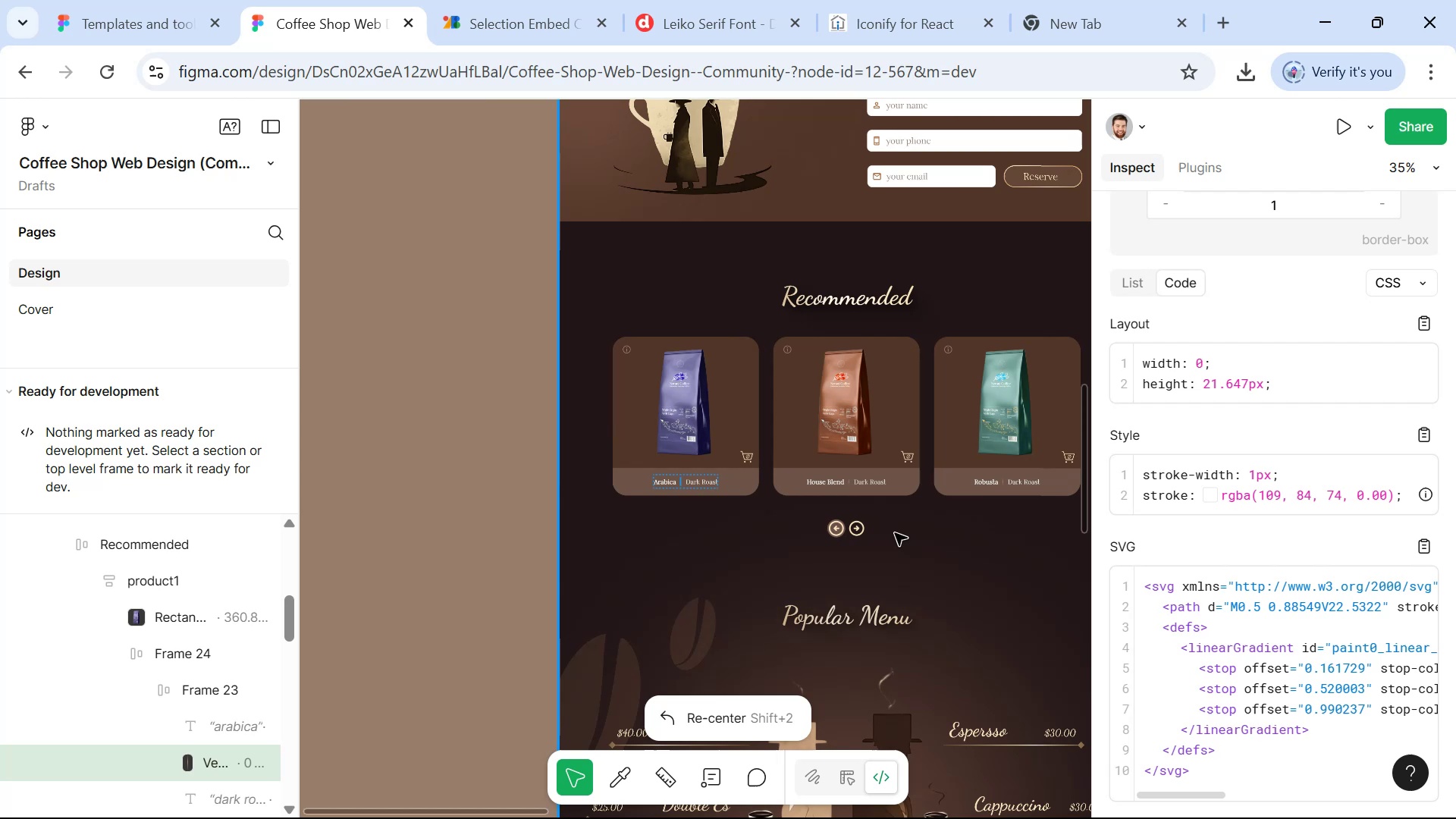 
hold_key(key=ControlLeft, duration=1.53)
 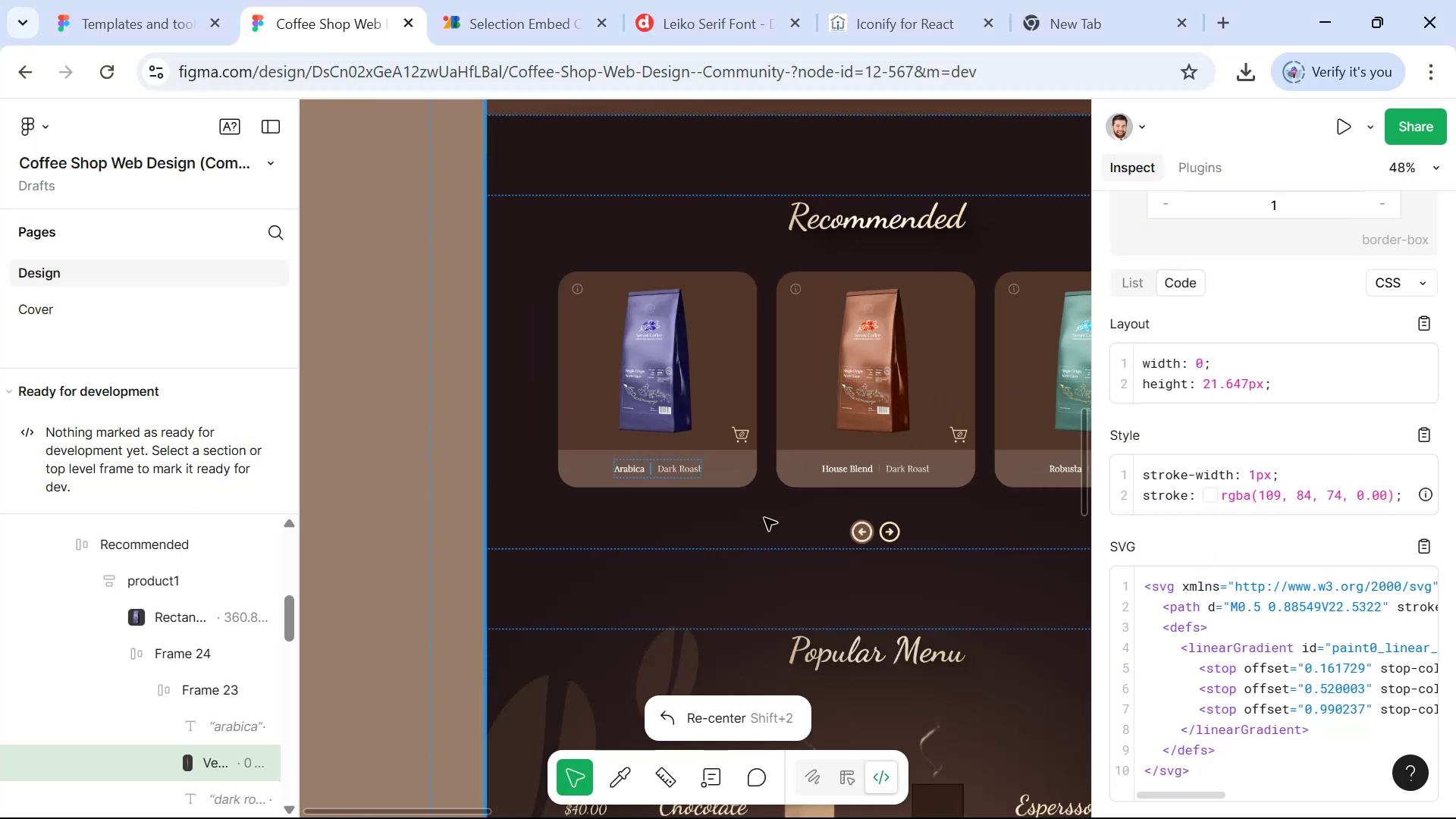 
key(Control+ControlLeft)
 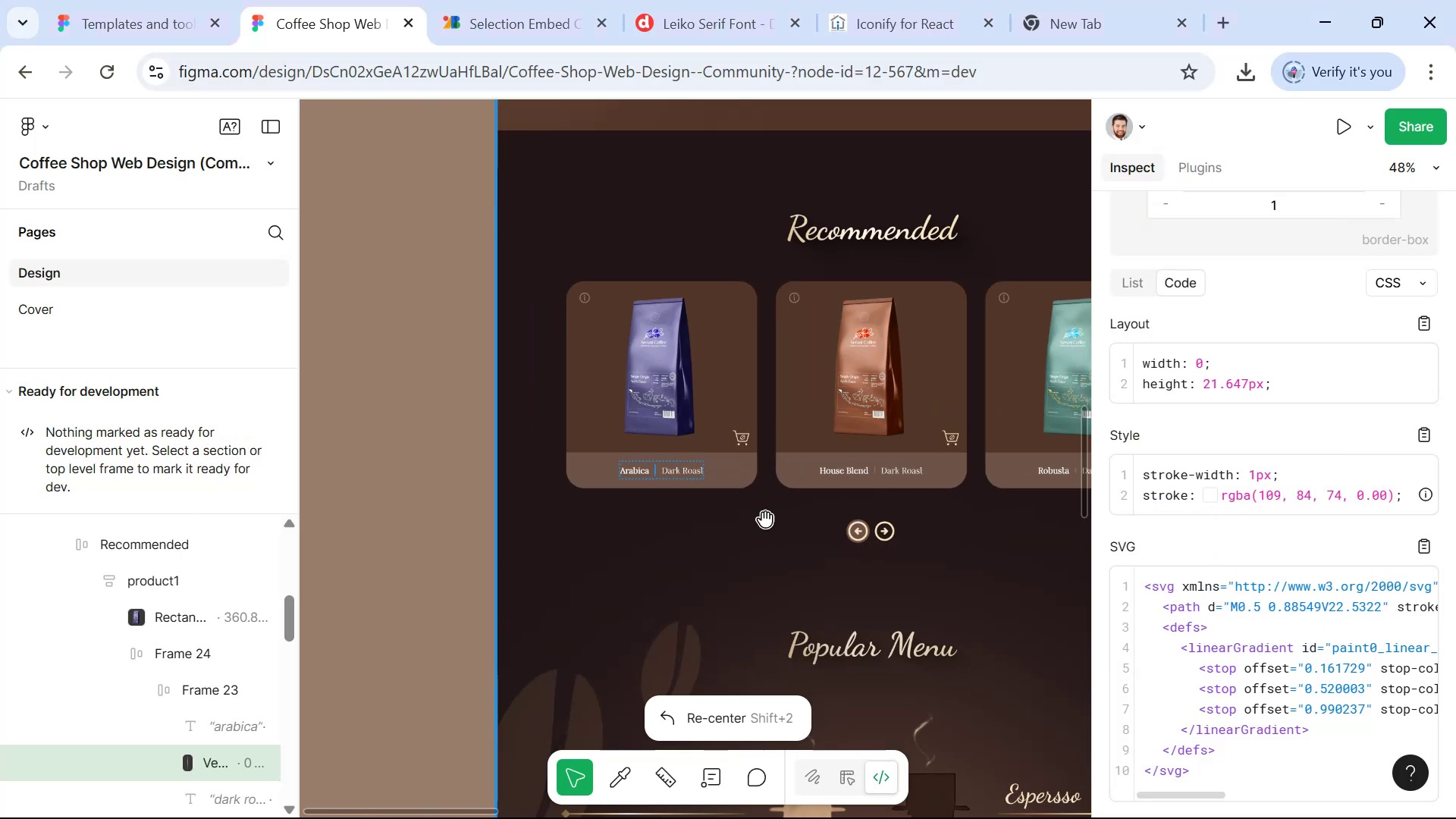 
key(Control+ControlLeft)
 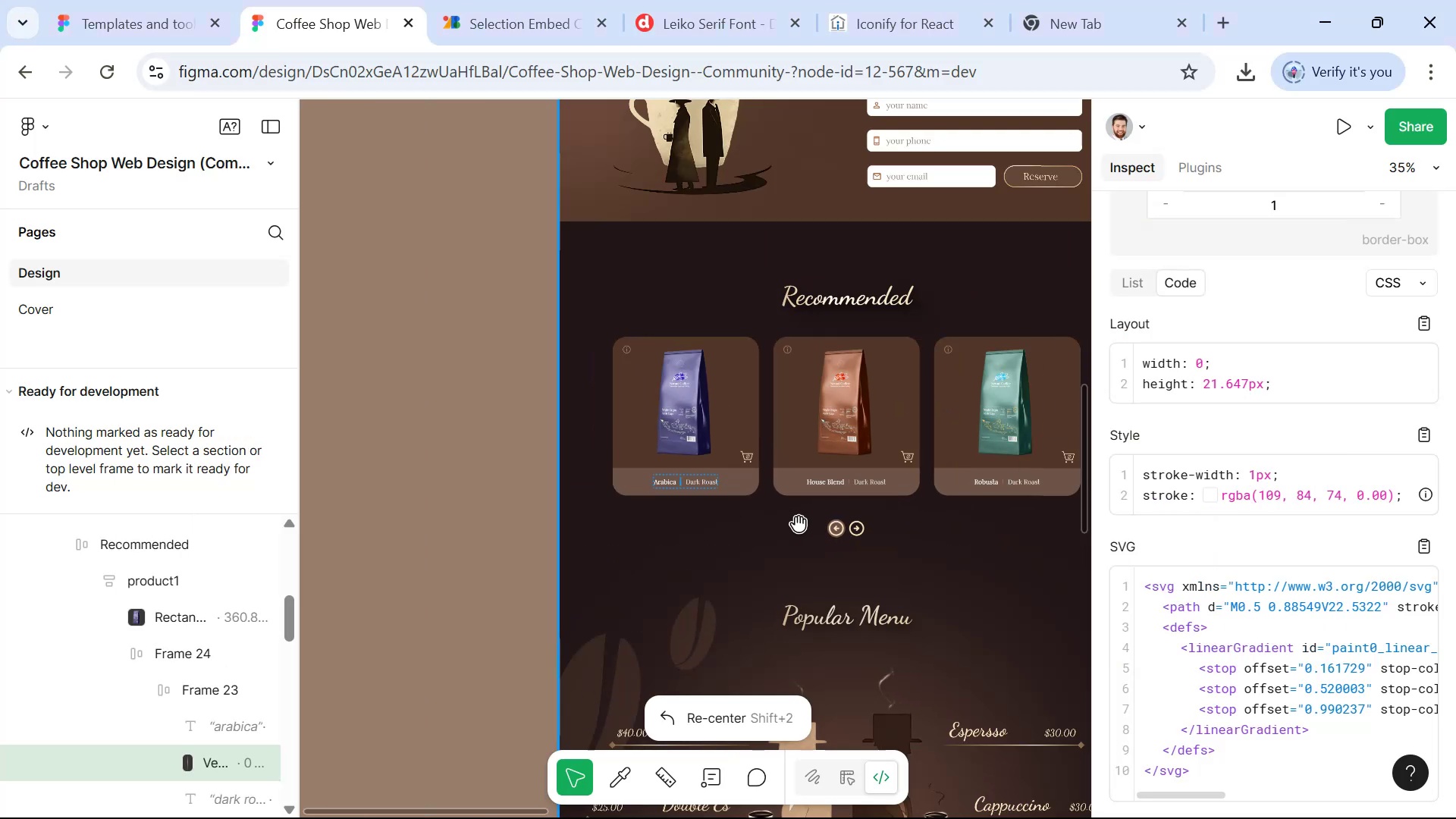 
key(Control+ControlLeft)
 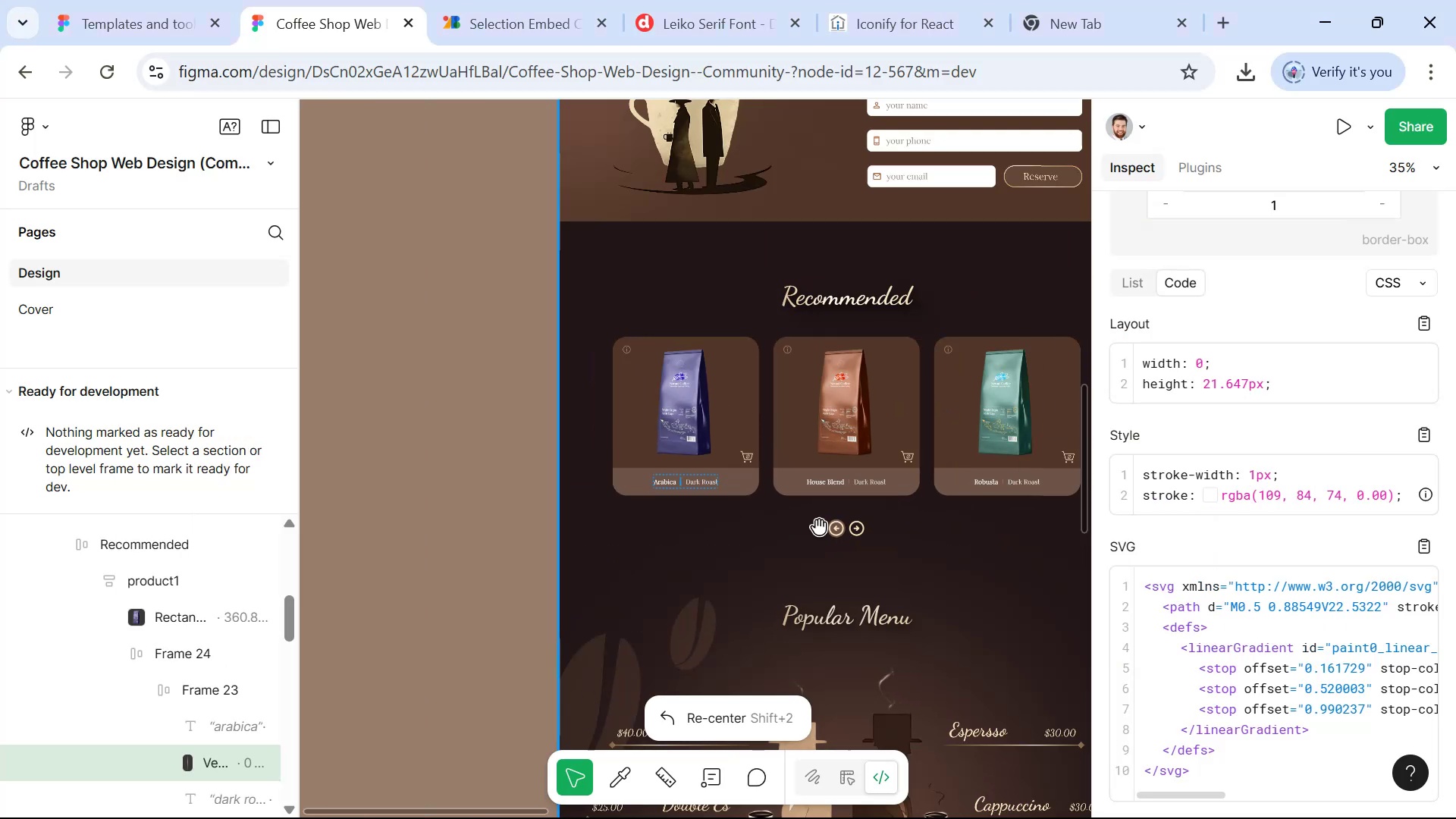 
key(Control+ControlLeft)
 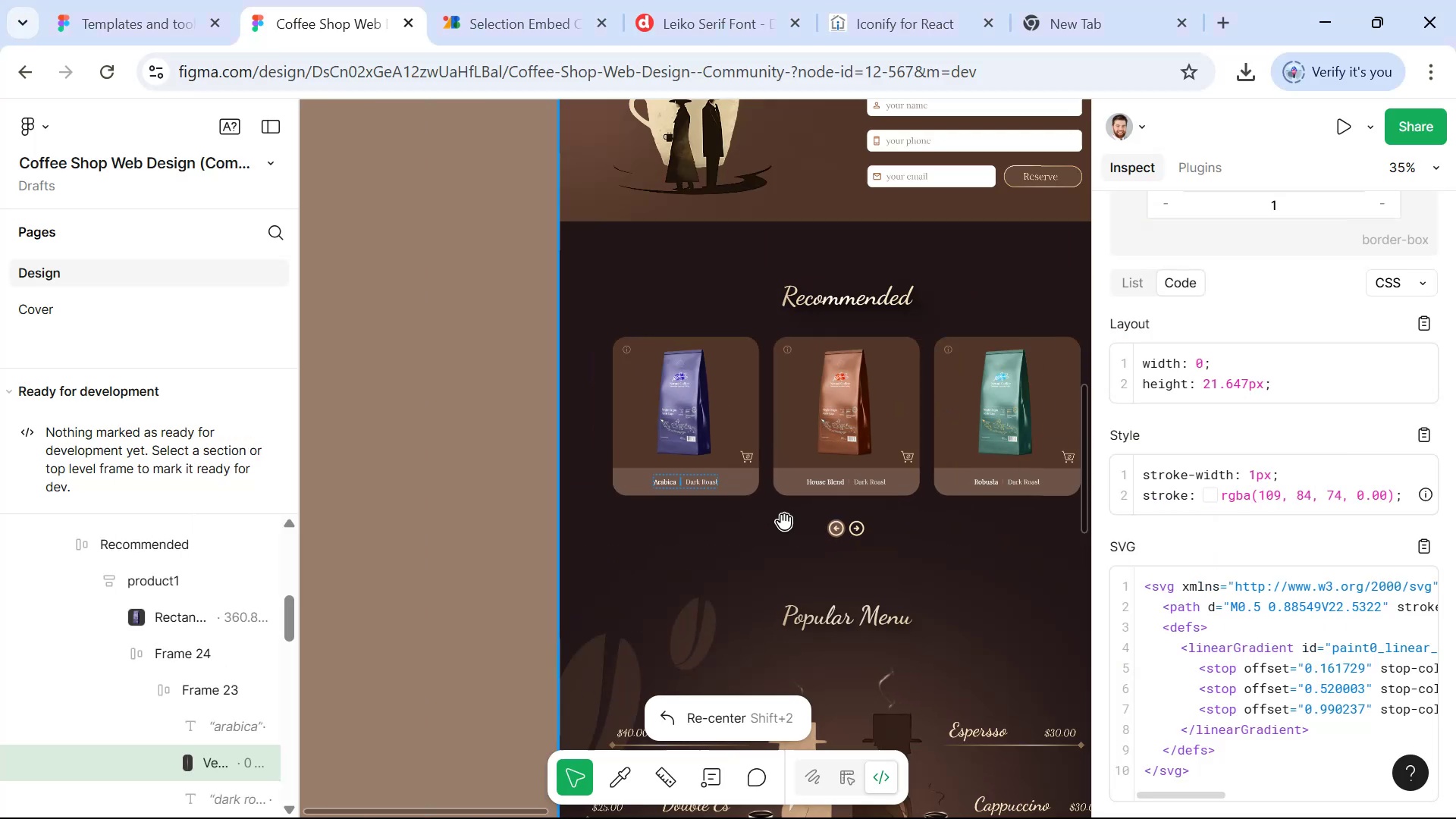 
key(Control+ControlLeft)
 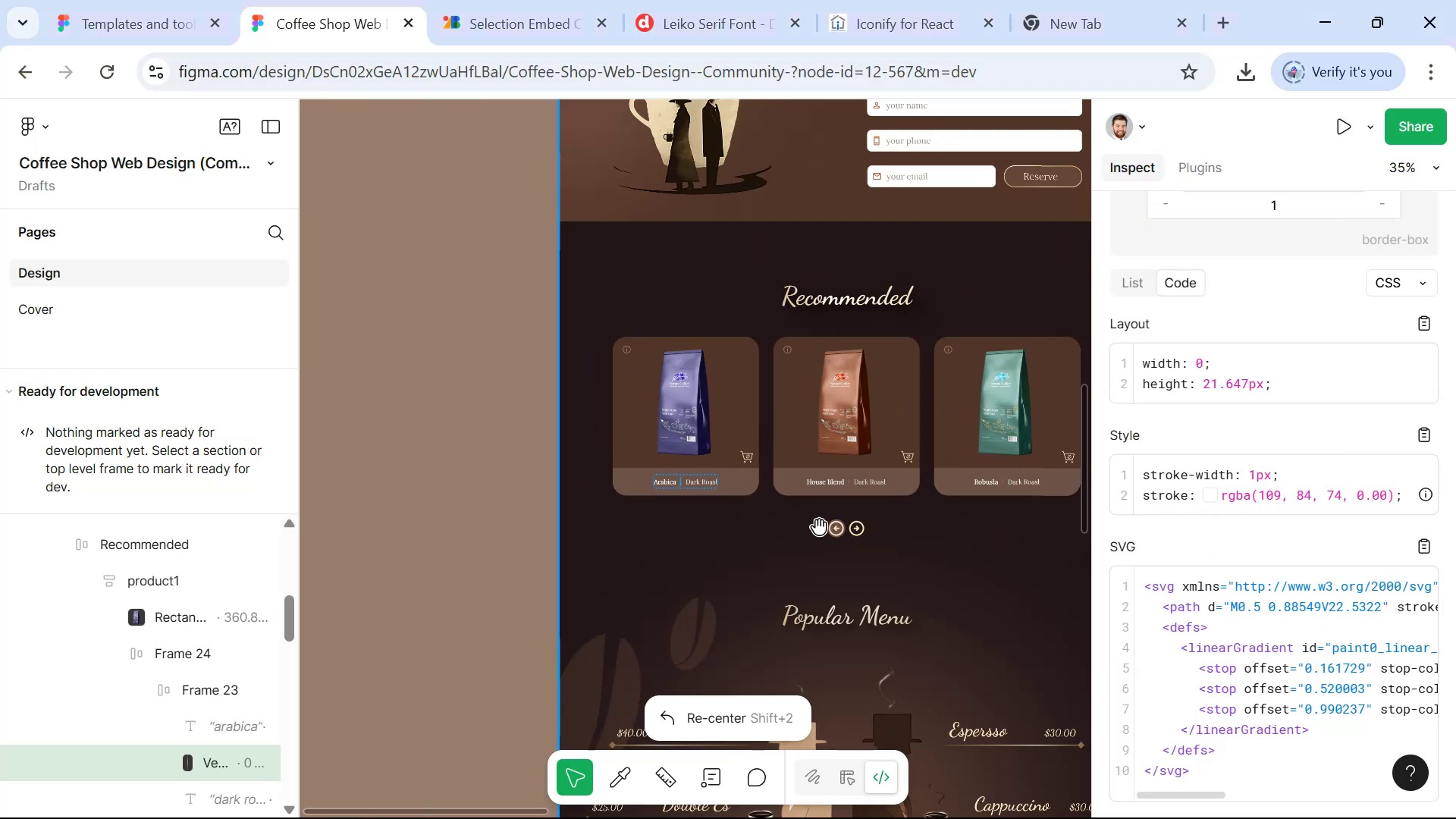 
key(Control+ControlLeft)
 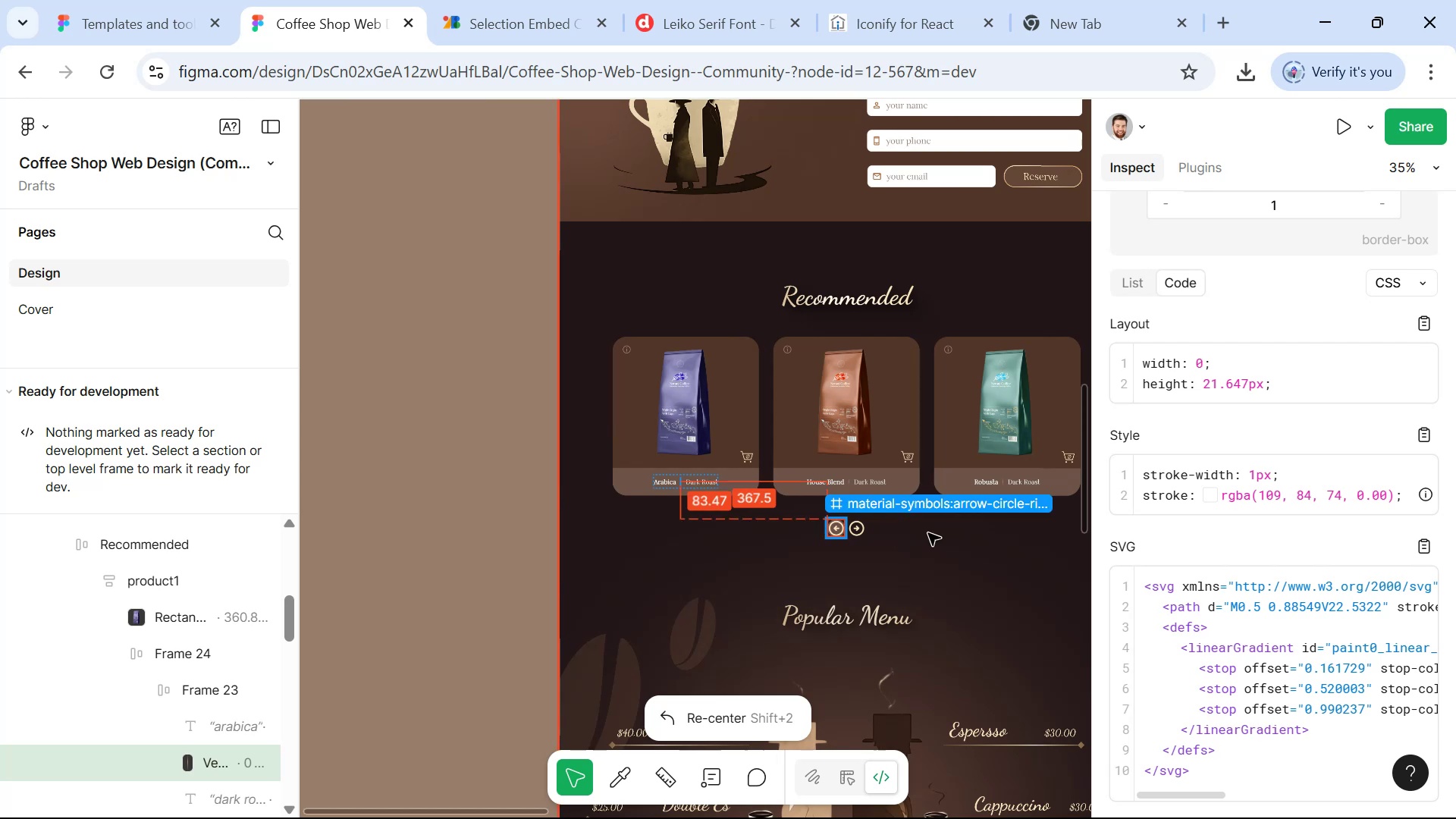 
hold_key(key=Space, duration=1.51)
 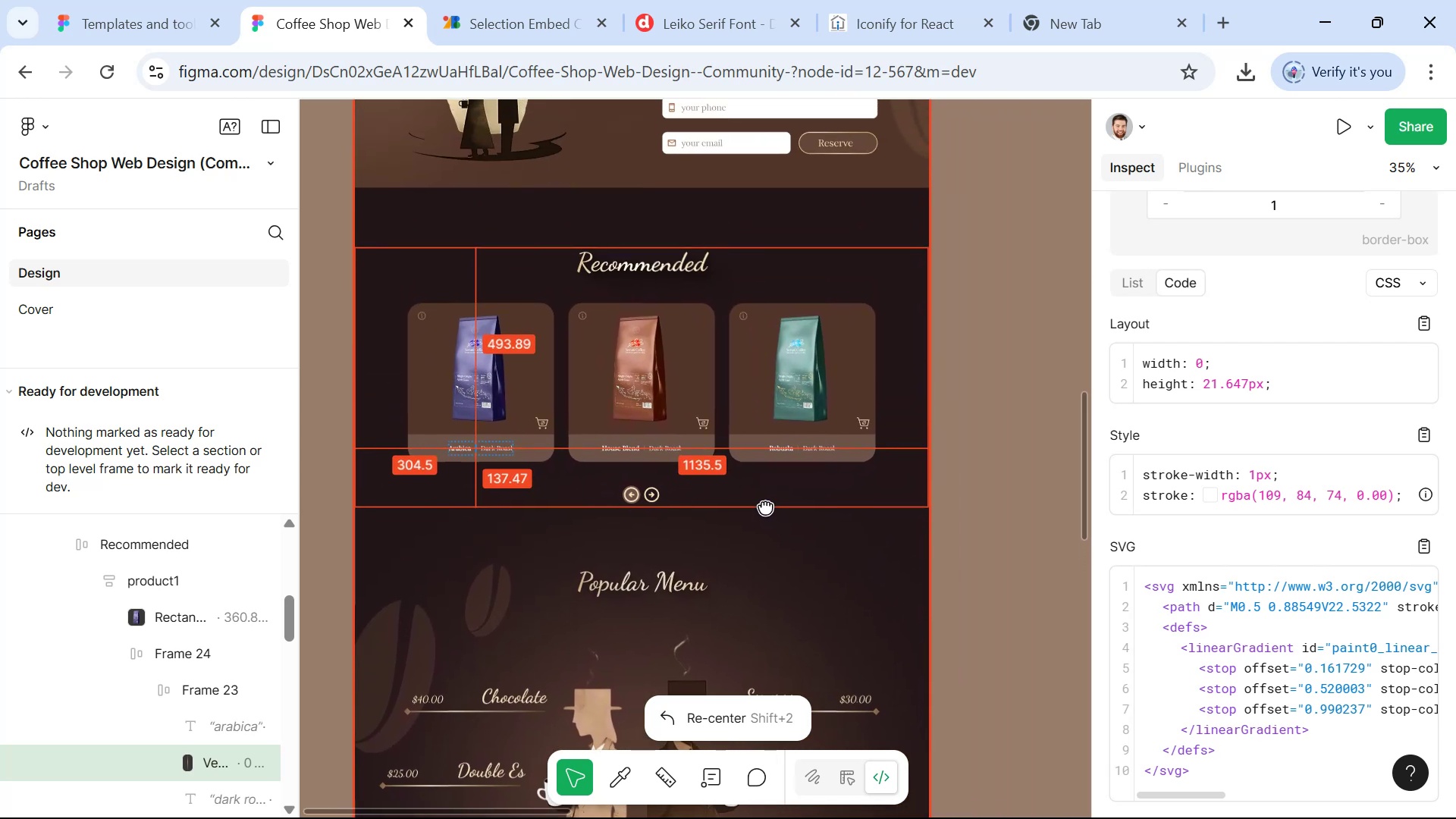 
left_click_drag(start_coordinate=[969, 540], to_coordinate=[764, 507])
 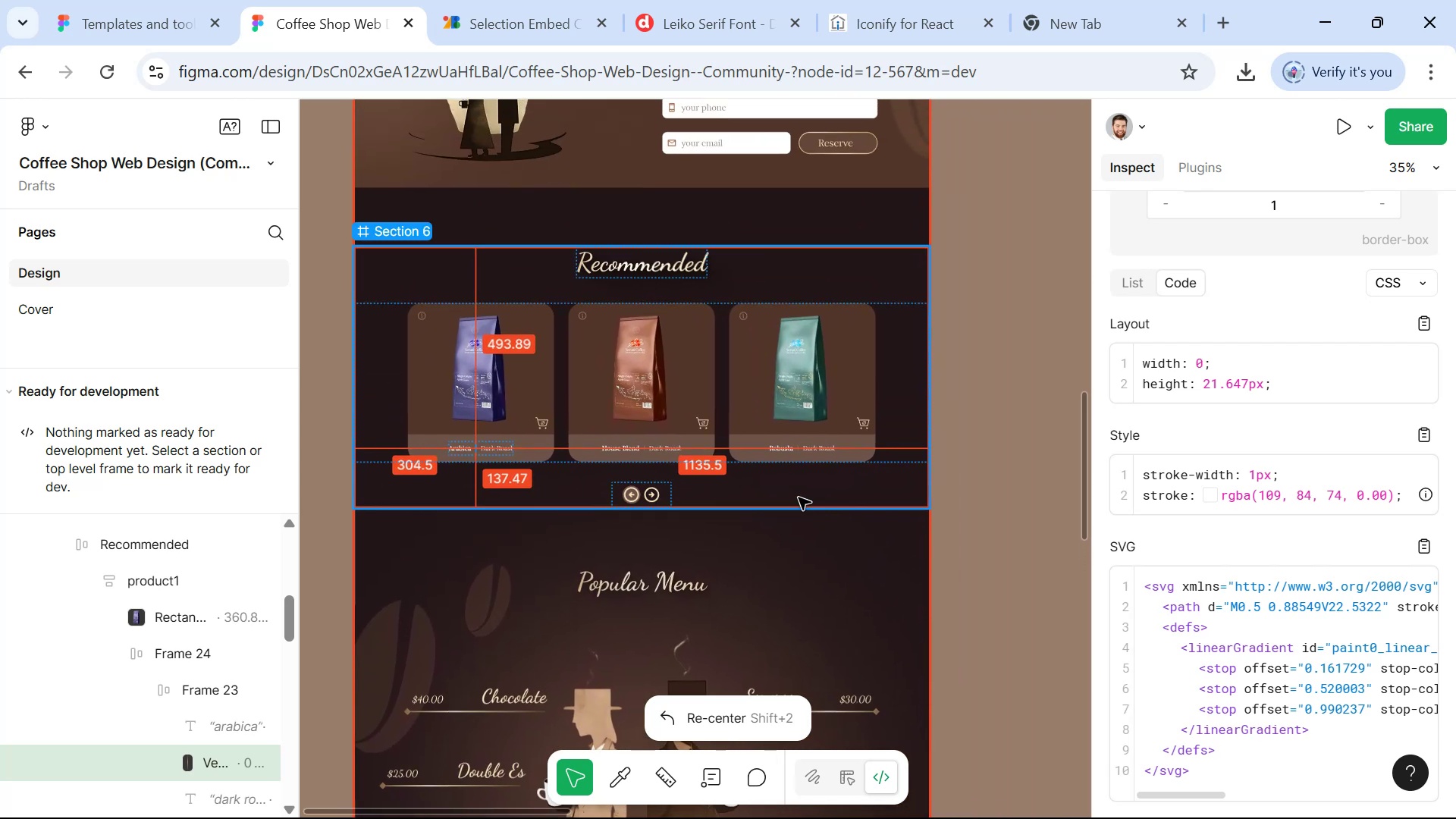 
hold_key(key=Space, duration=0.31)
 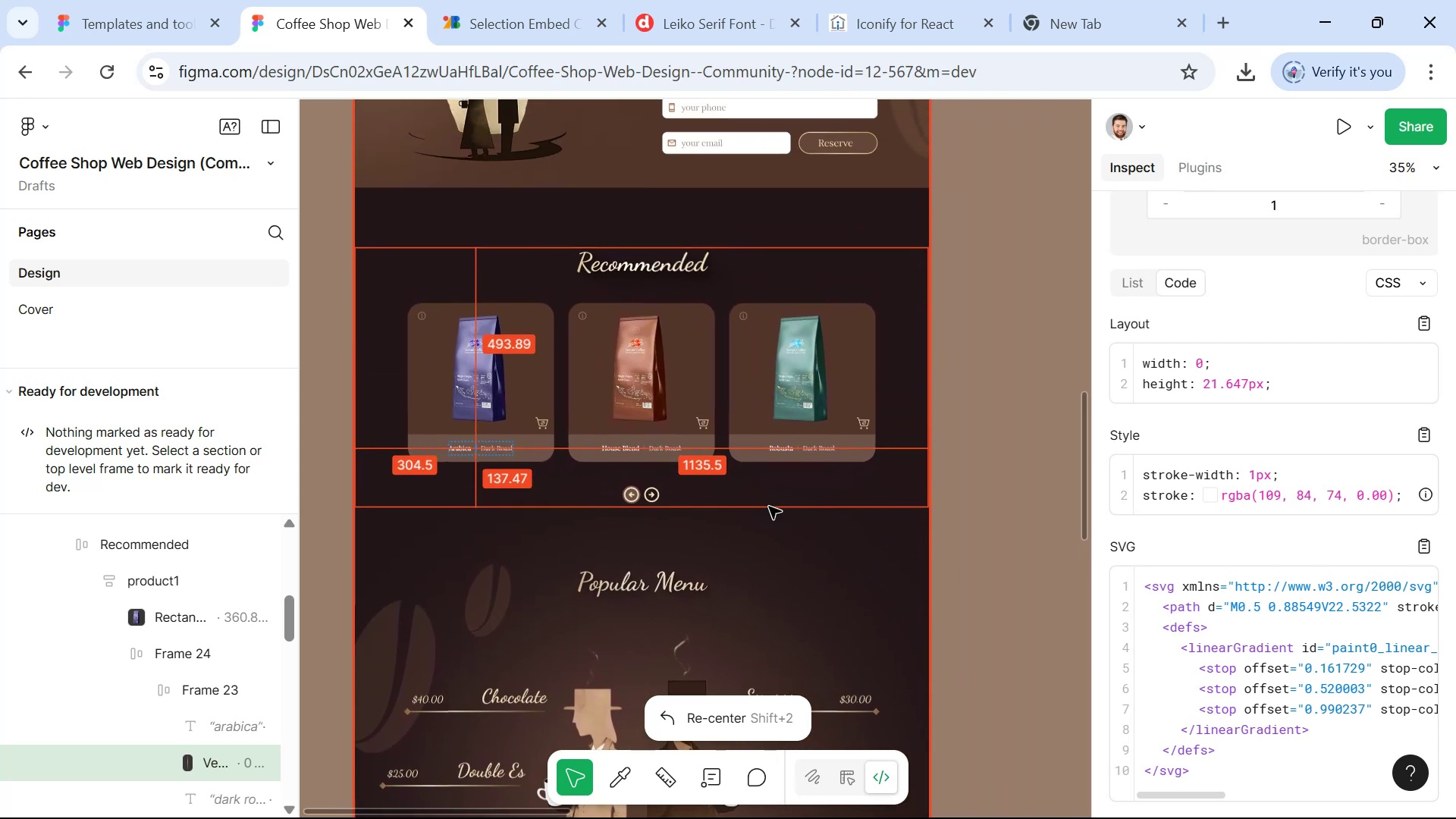 
key(Alt+AltLeft)
 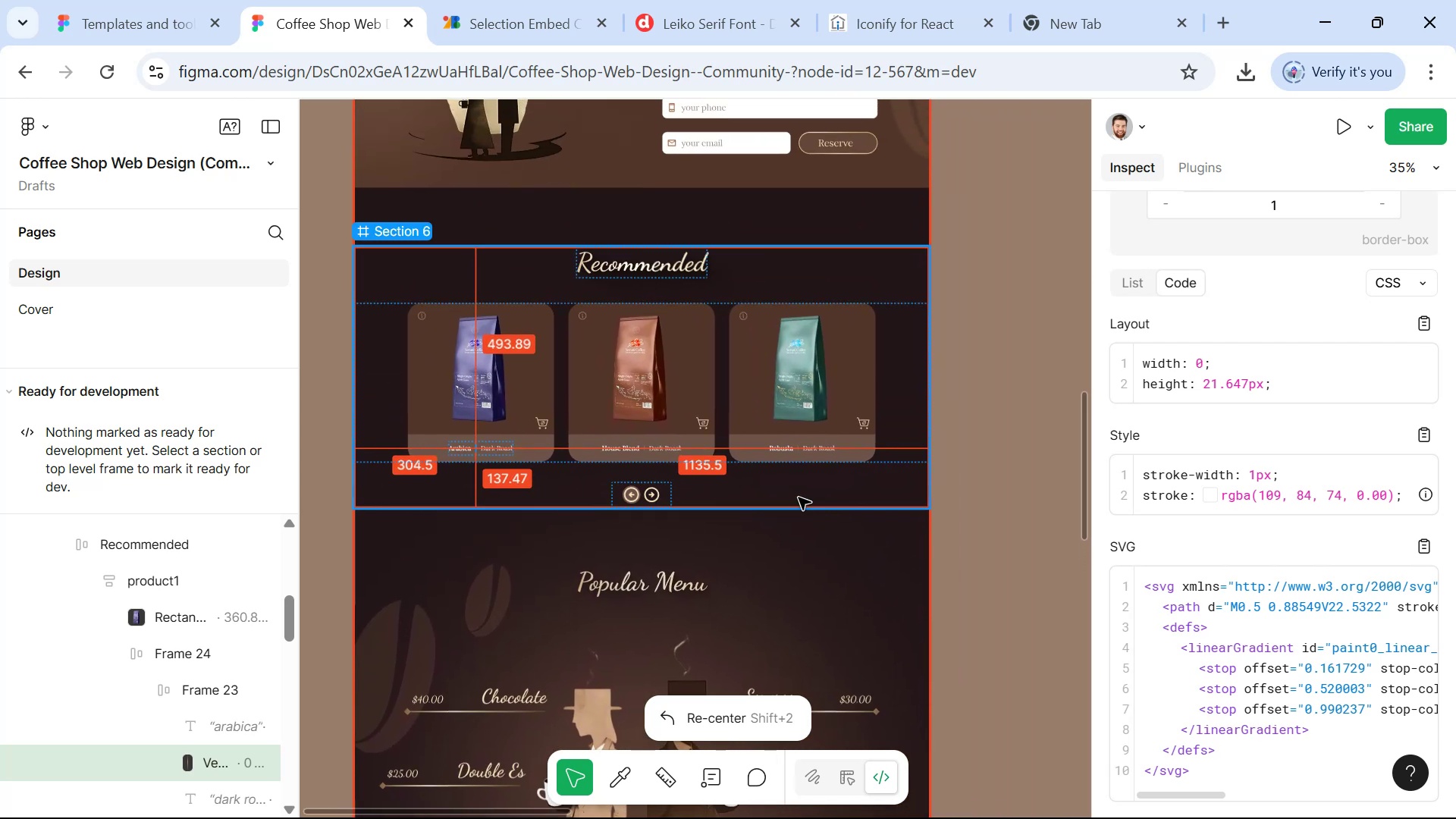 
key(Alt+Tab)
 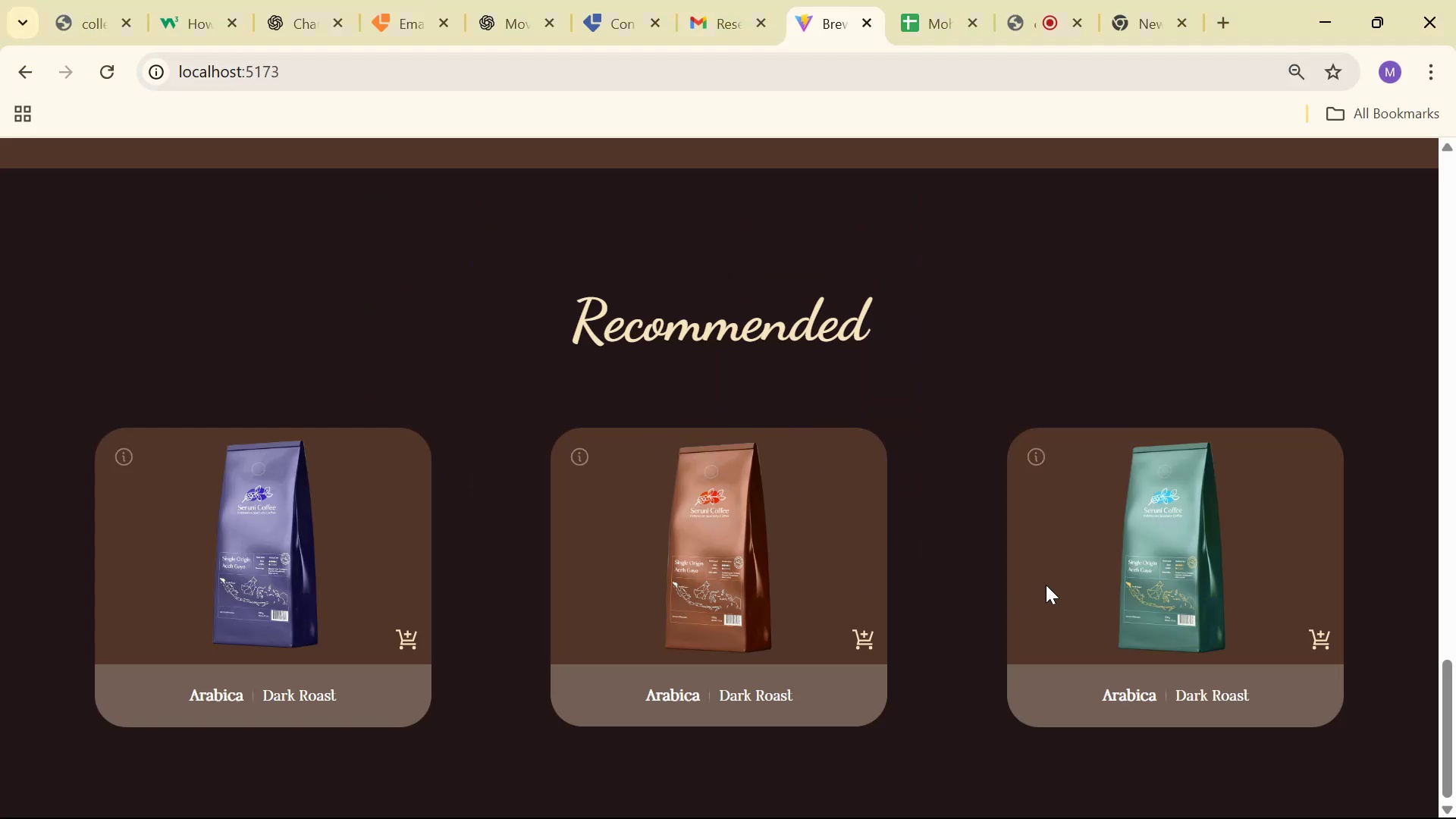 
key(Alt+Tab)
 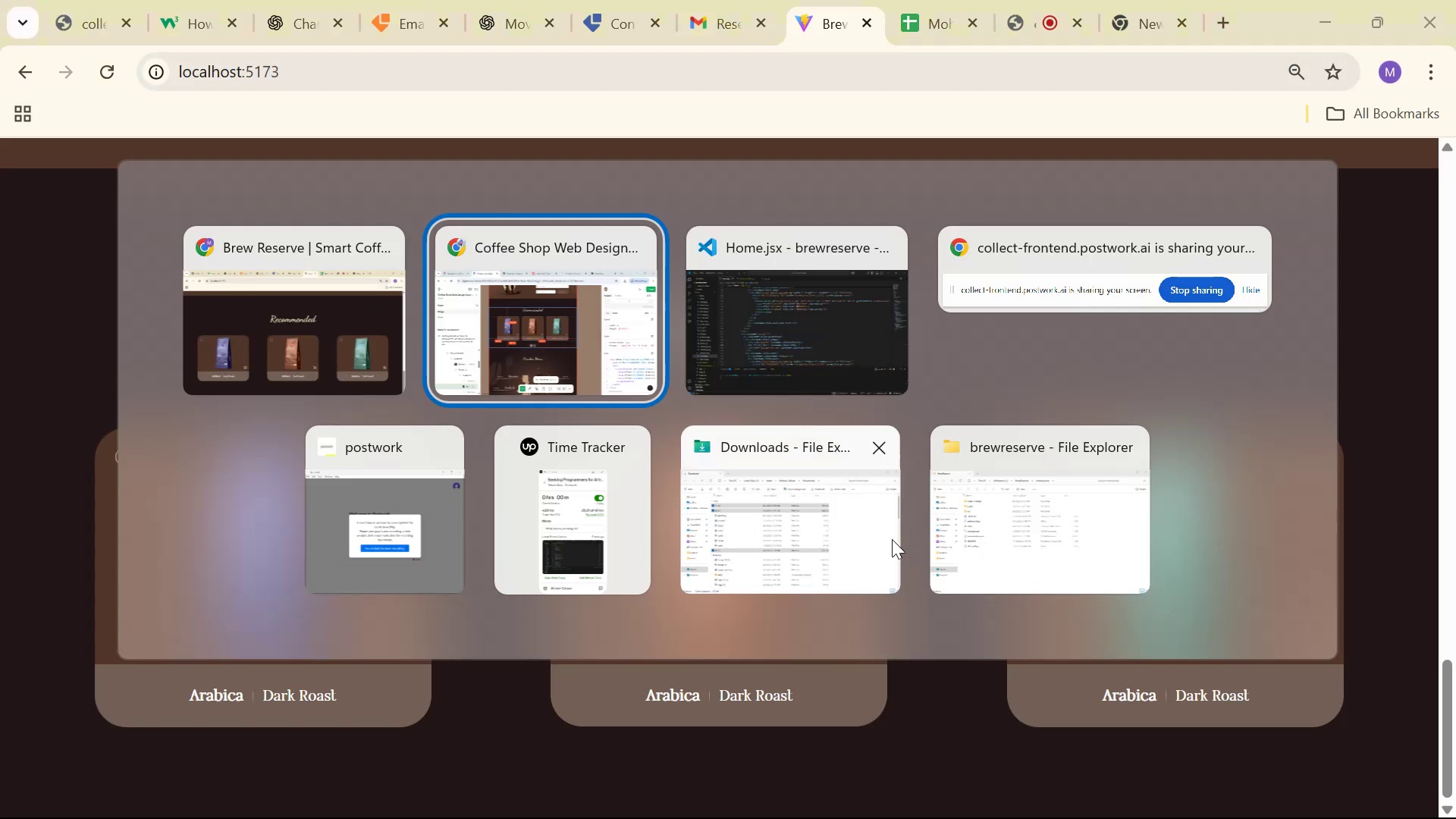 
hold_key(key=AltLeft, duration=0.31)
 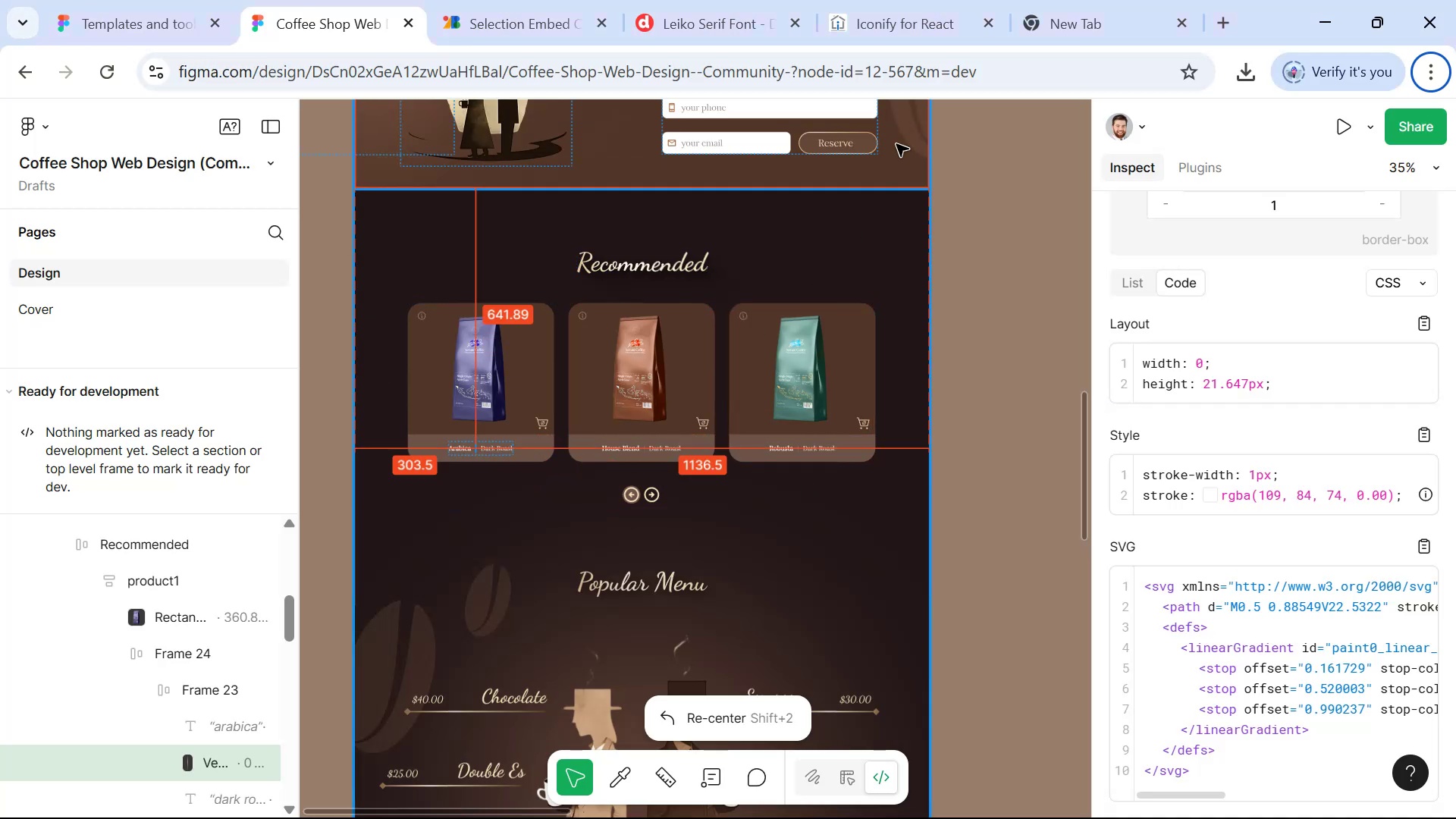 
key(Alt+Tab)
 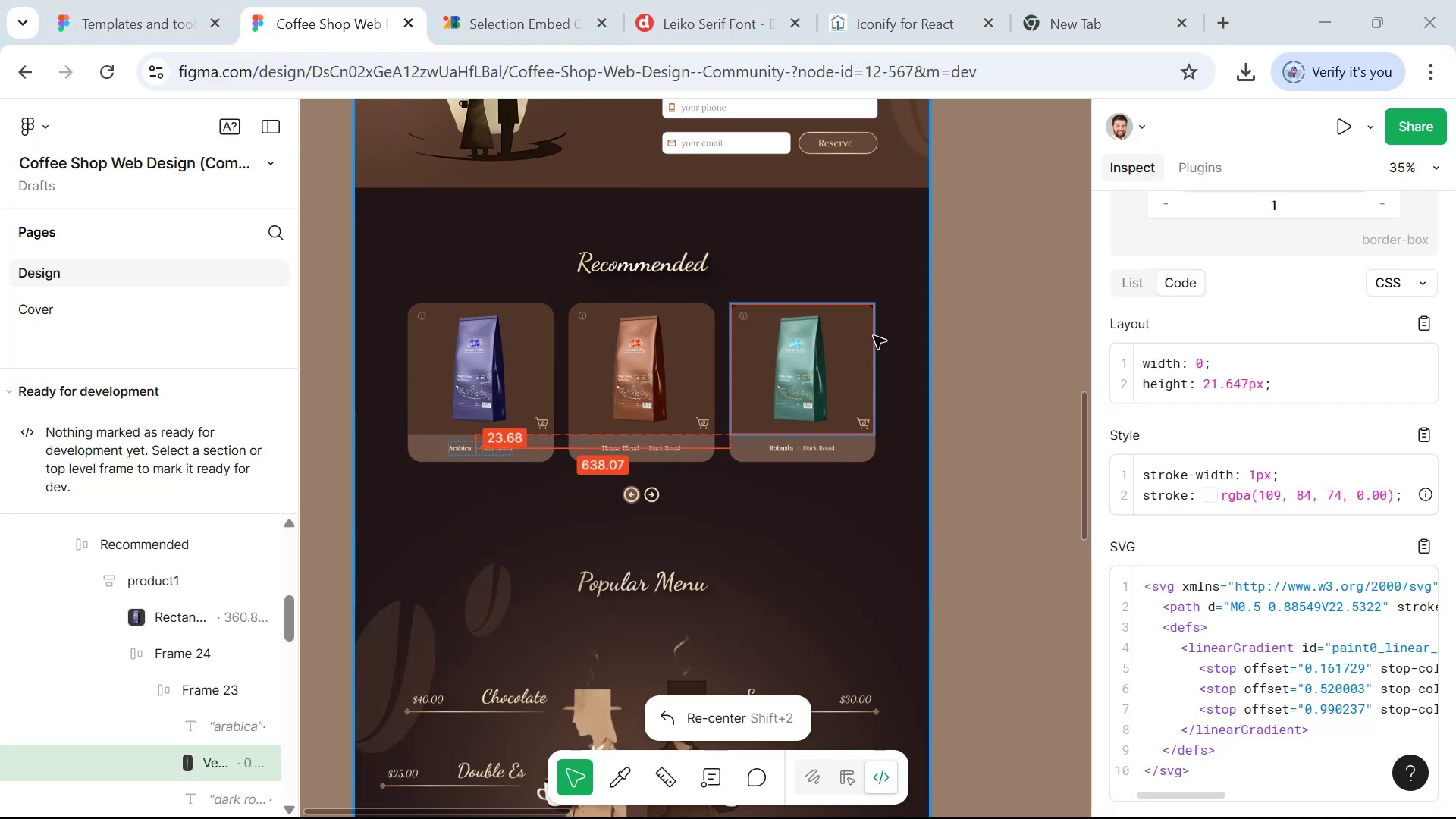 
key(Alt+Tab)
 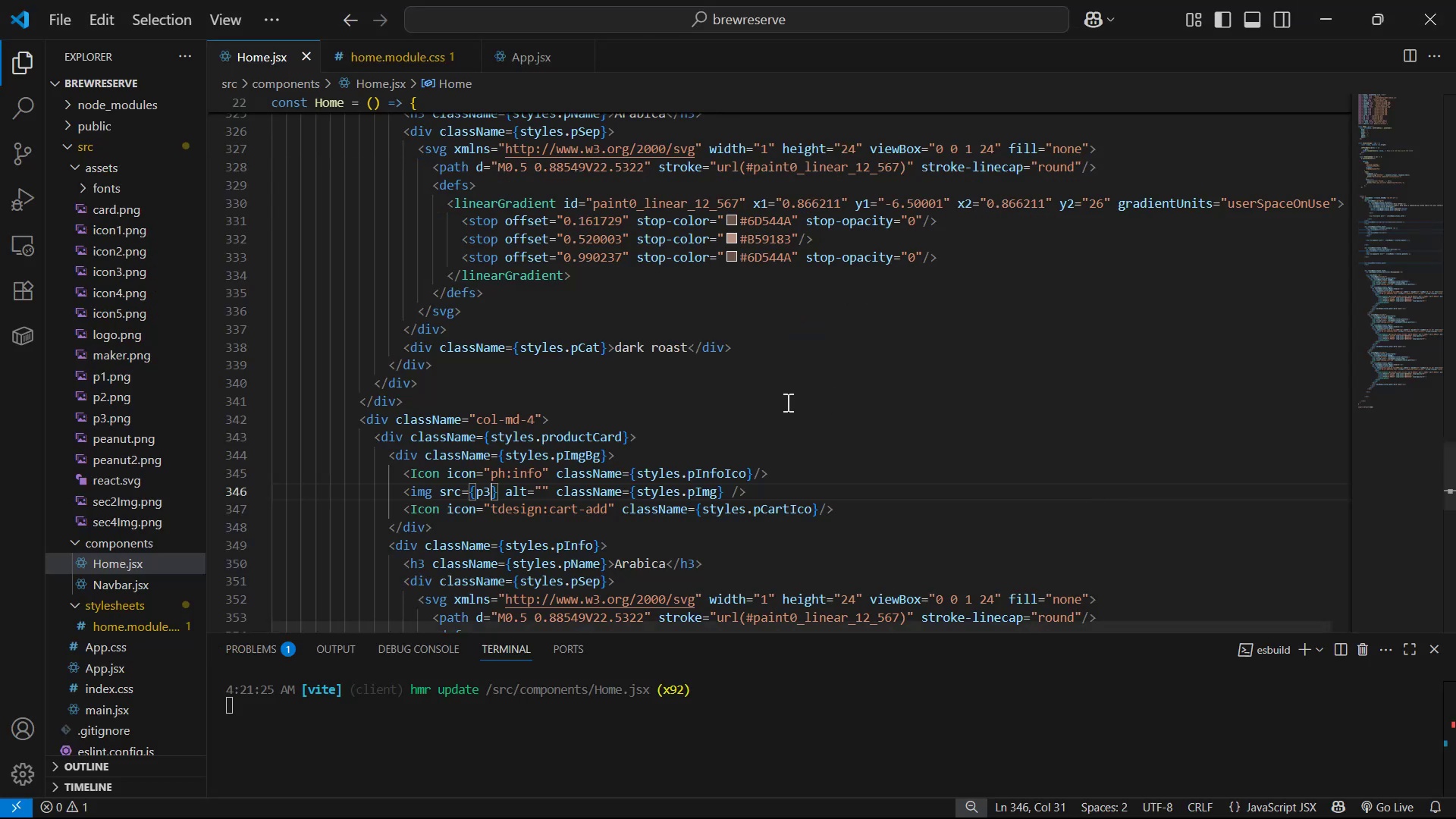 
scroll: coordinate [396, 385], scroll_direction: up, amount: 9.0
 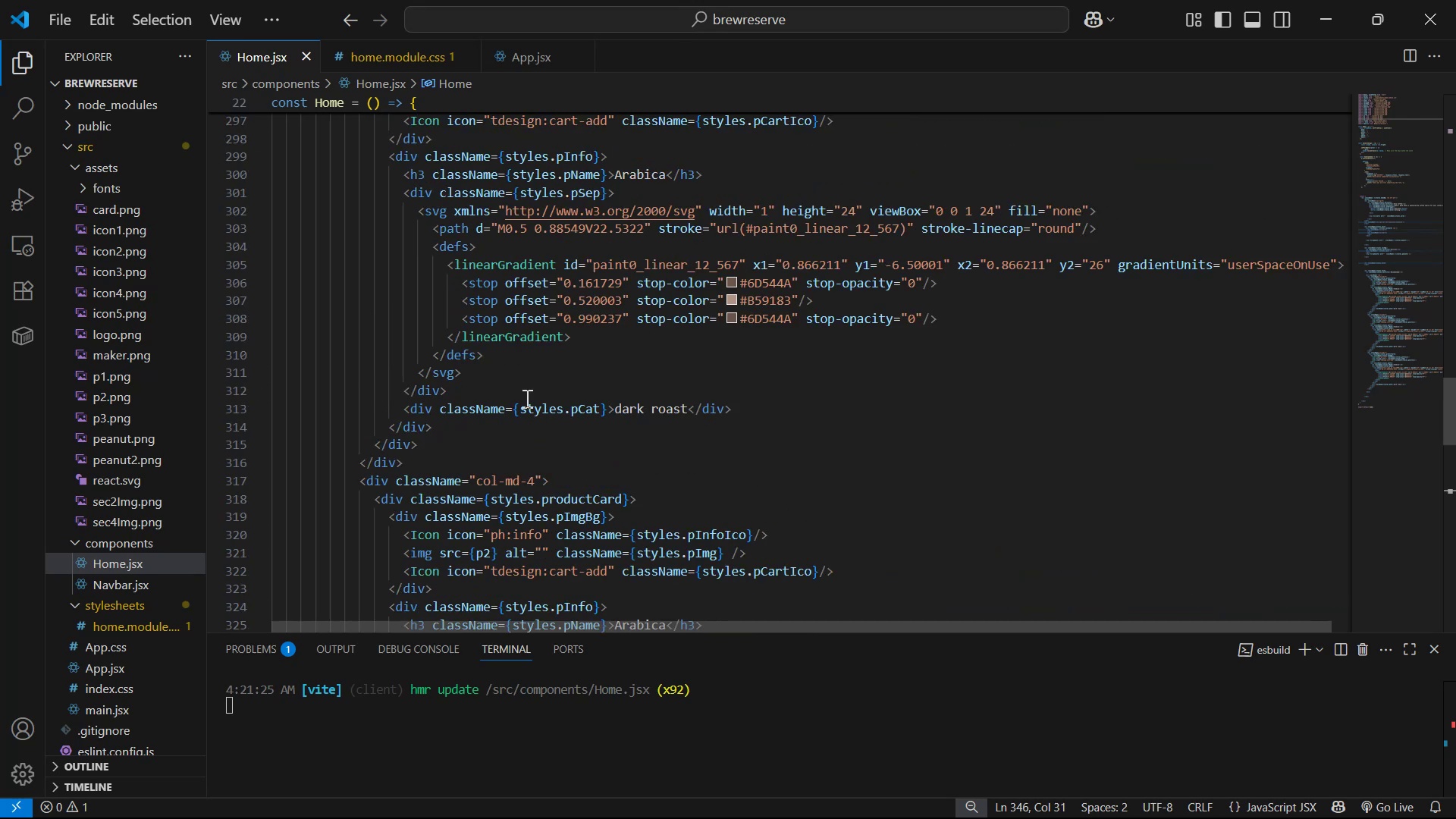 
scroll: coordinate [736, 414], scroll_direction: down, amount: 1.0
 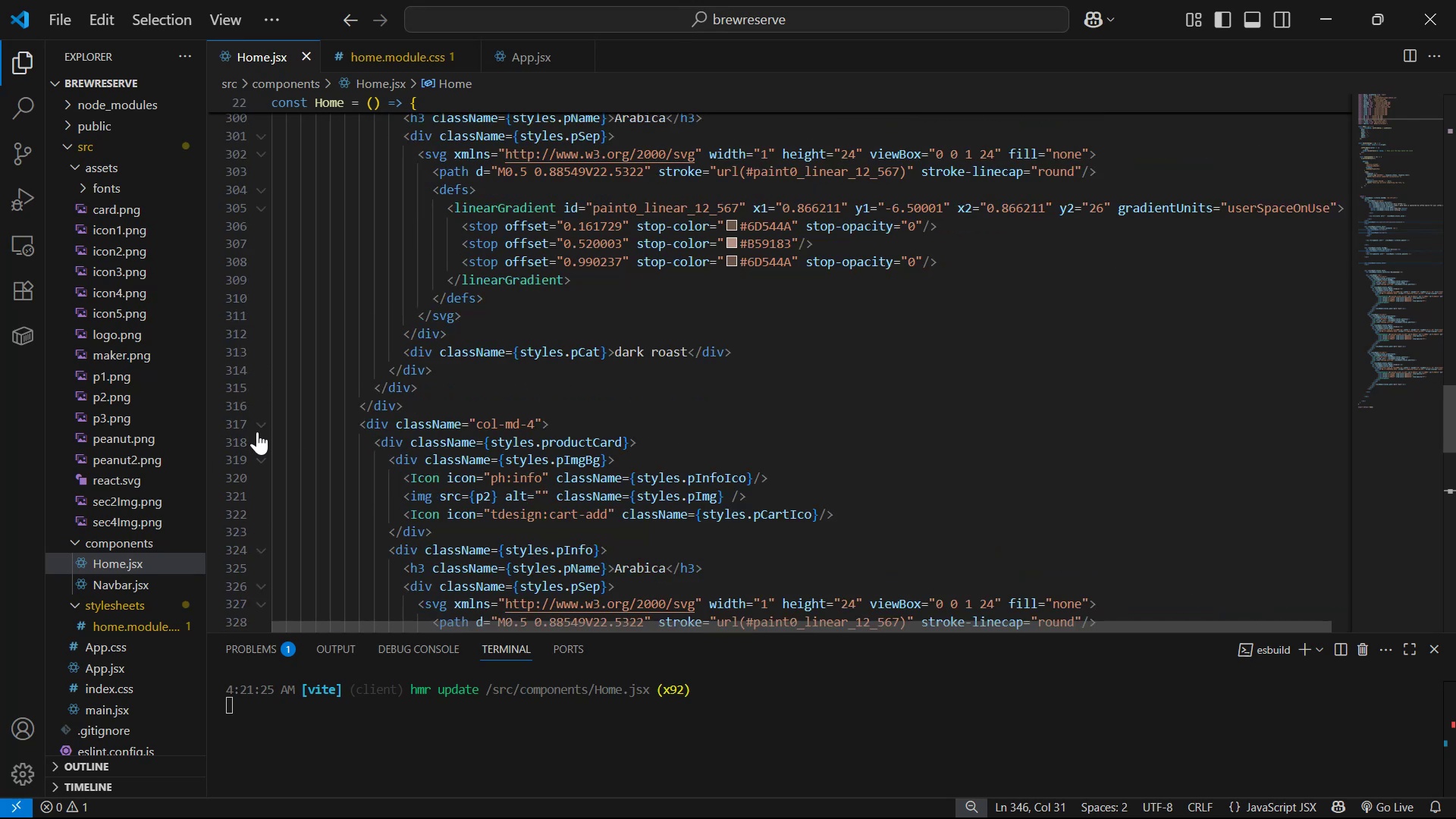 
left_click([265, 438])
 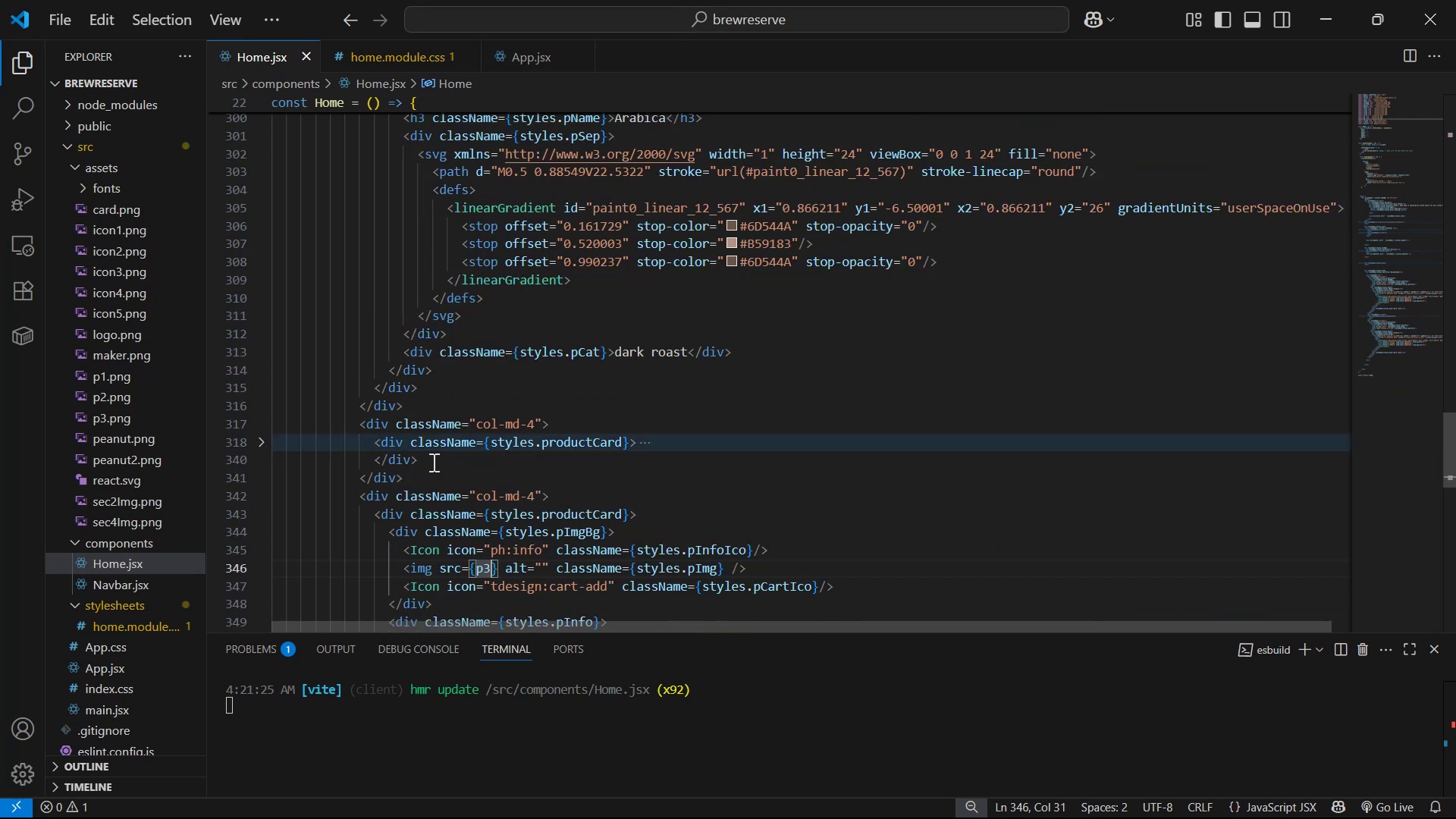 
left_click_drag(start_coordinate=[431, 462], to_coordinate=[375, 438])
 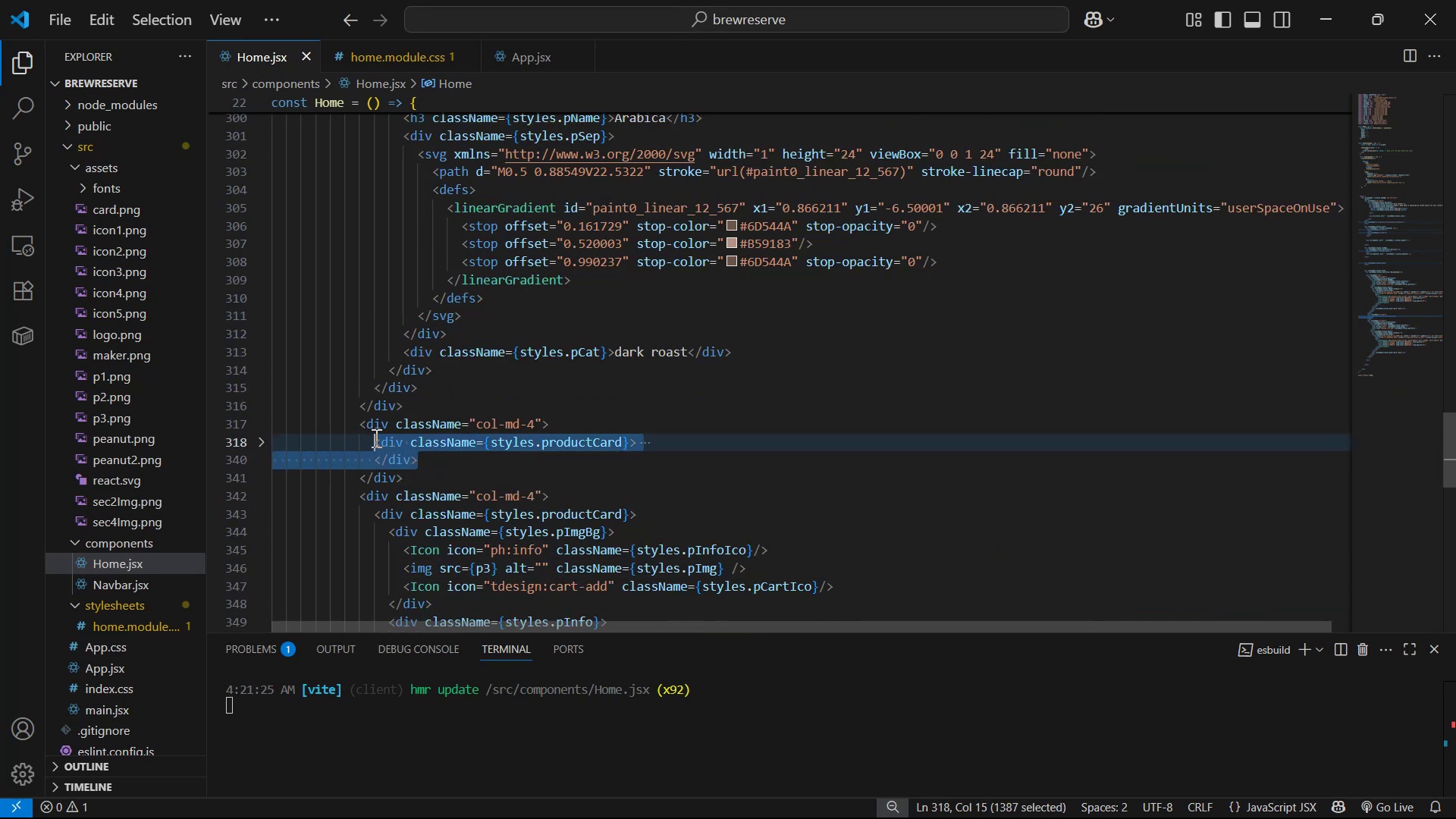 
key(Control+C)
 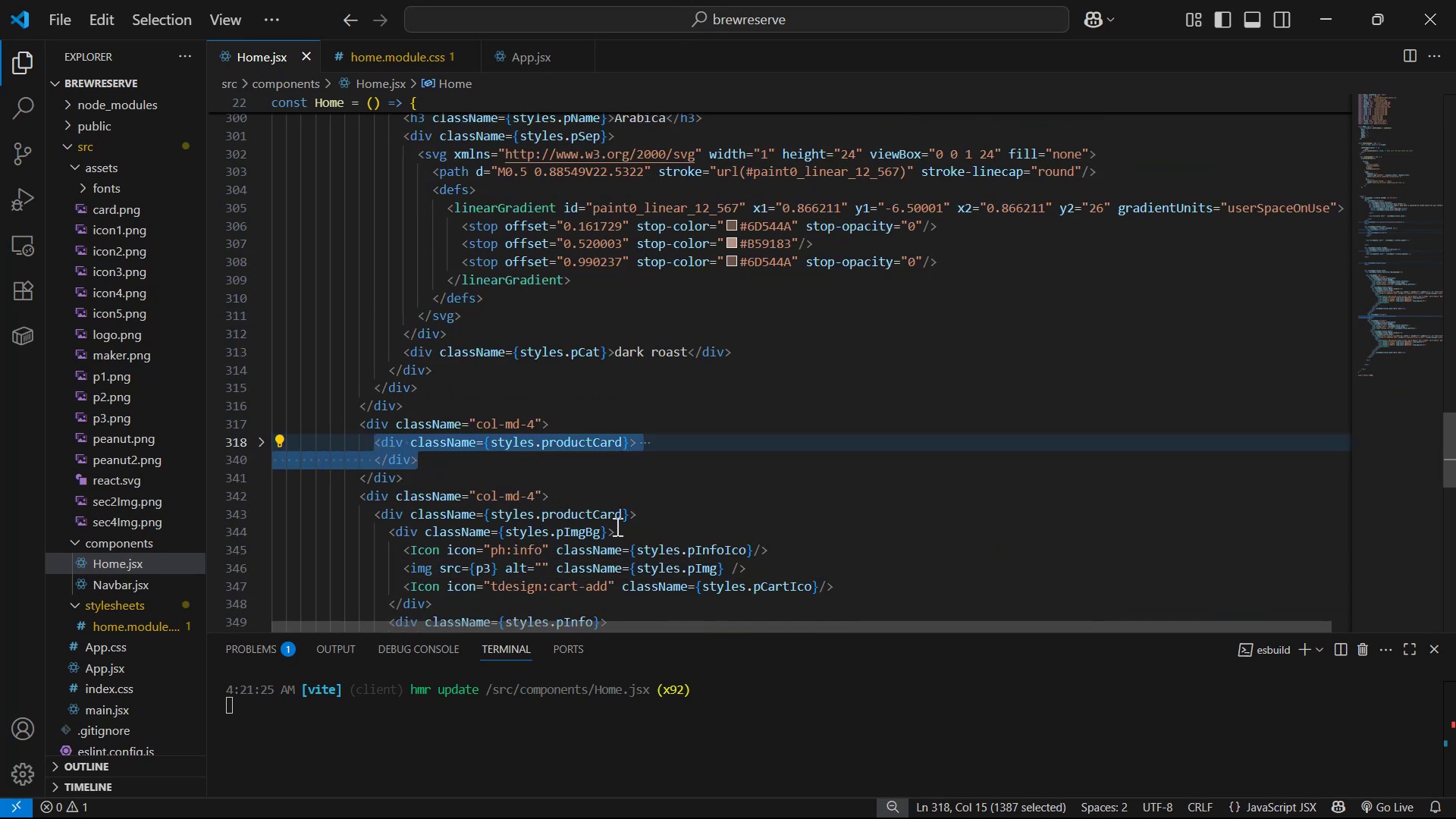 
key(Control+C)
 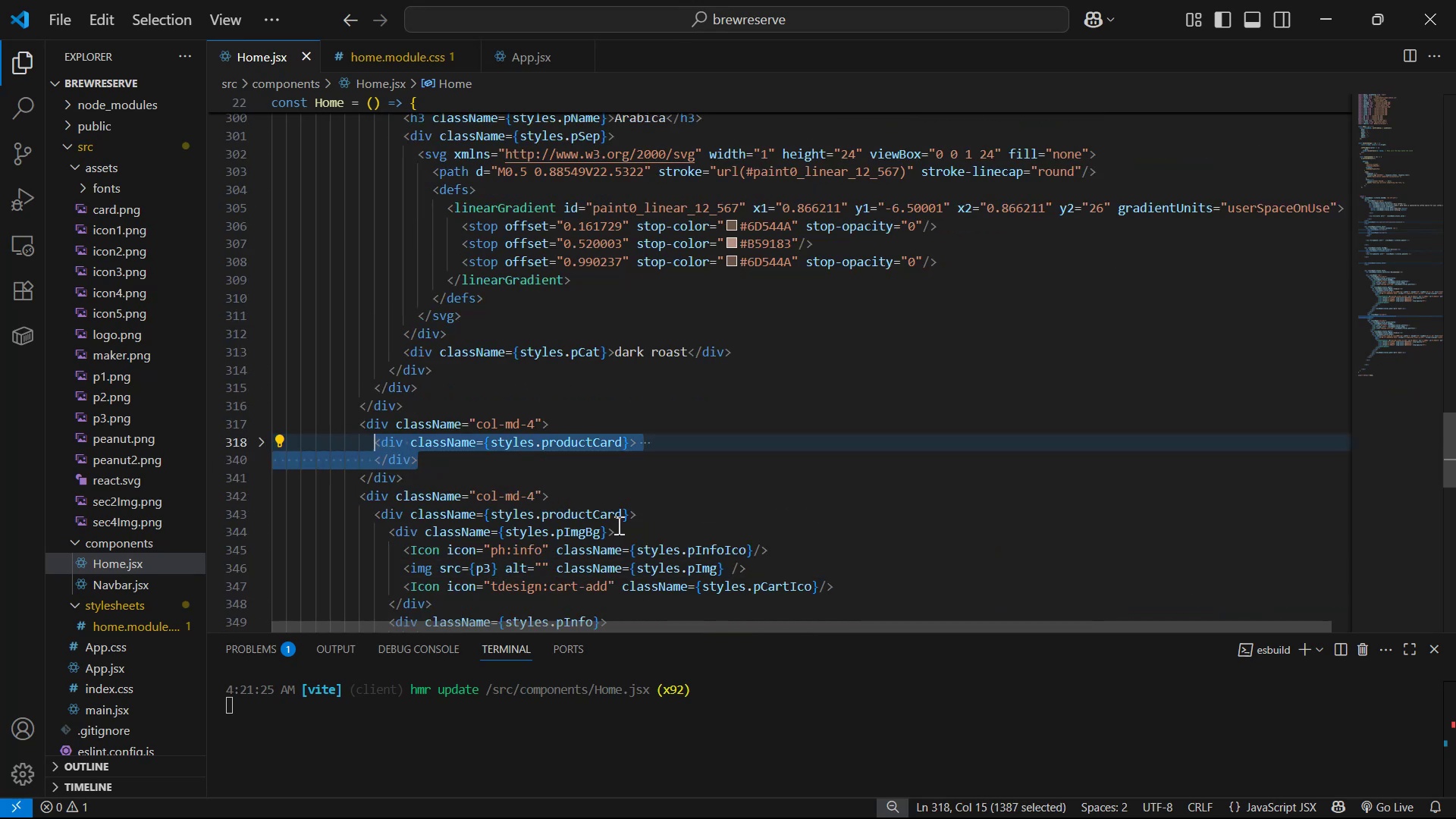 
key(Alt+Tab)
 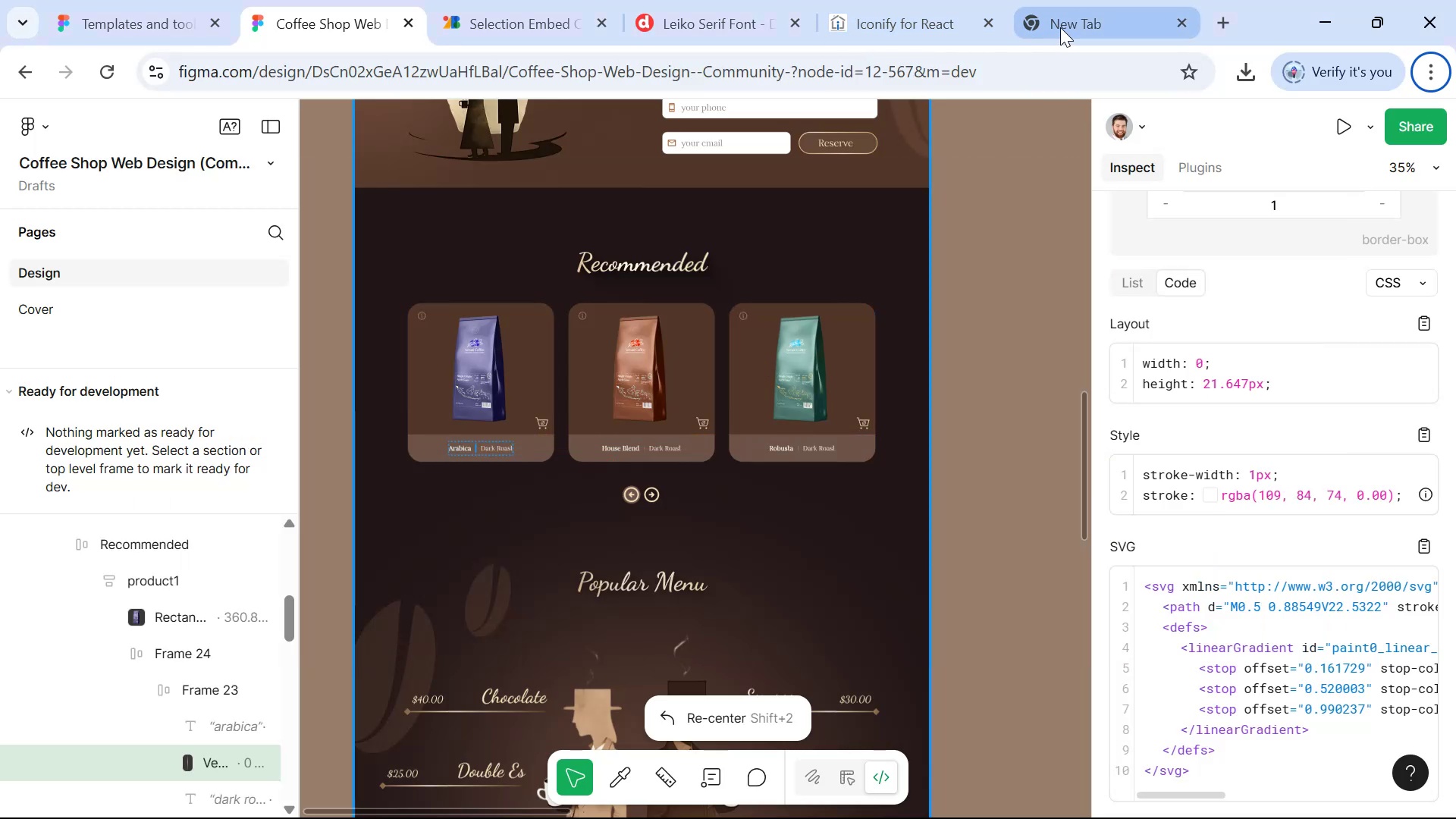 
type(gpt)
 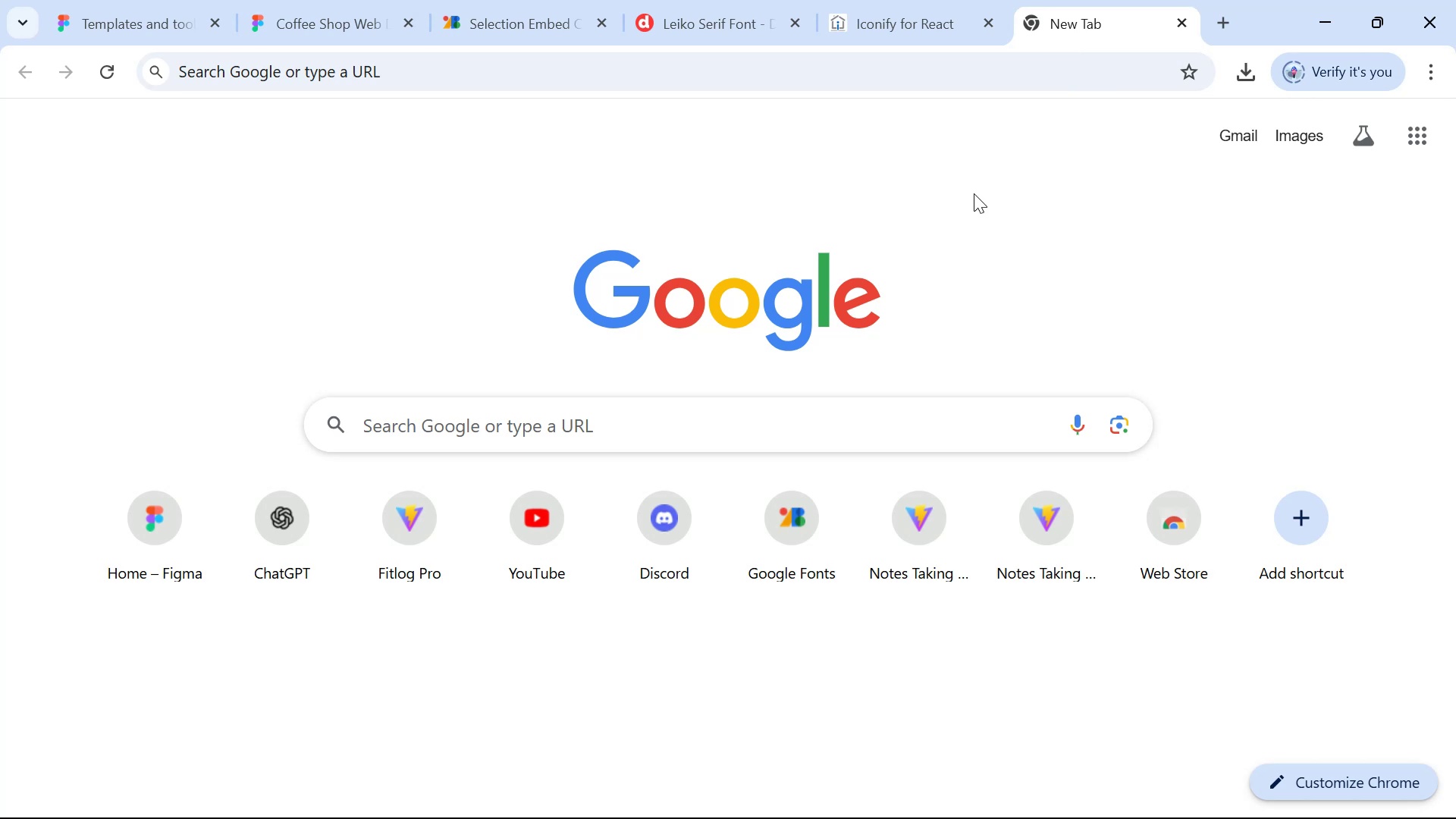 
left_click([989, 71])
 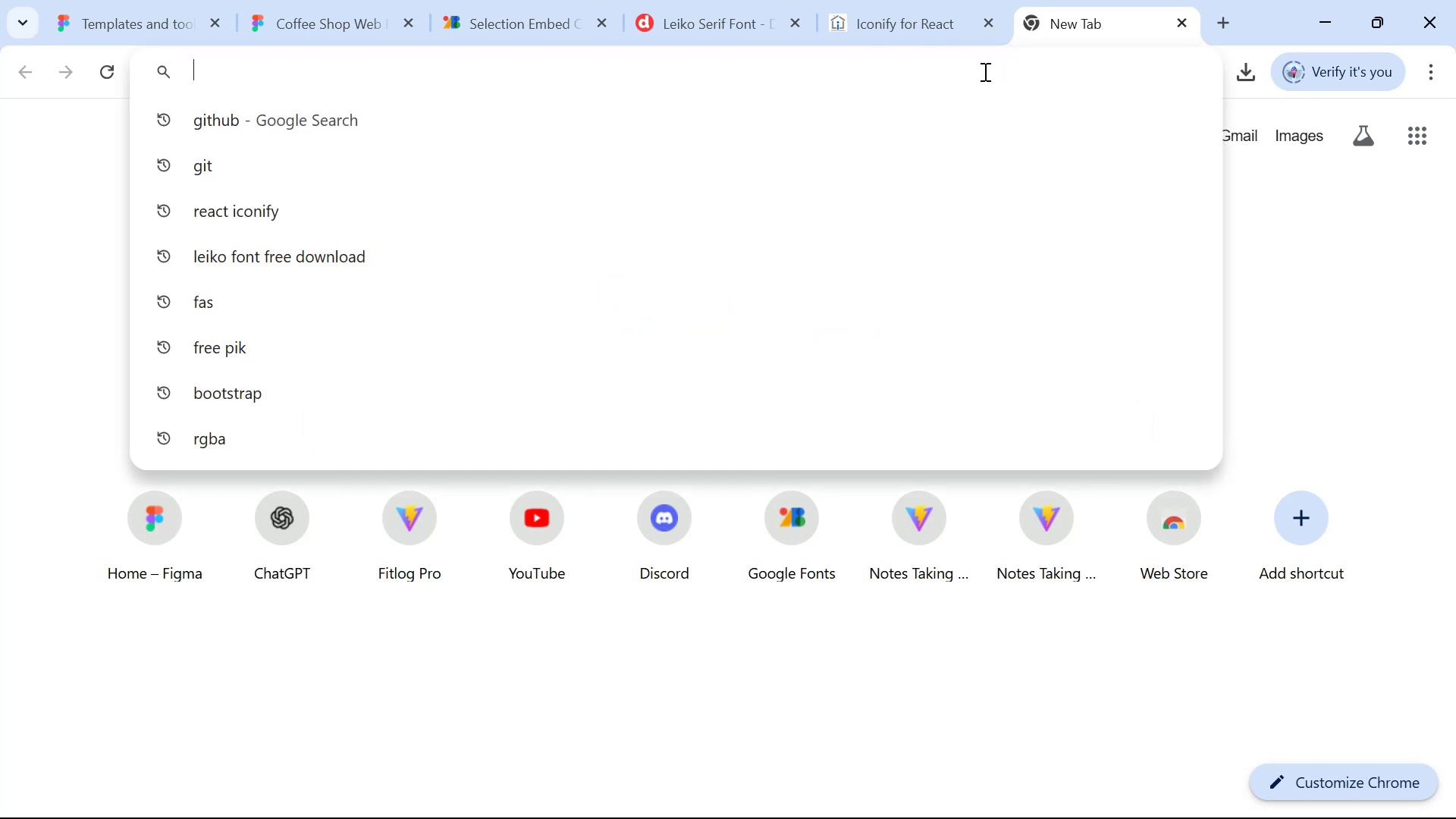 
type(gpt)
 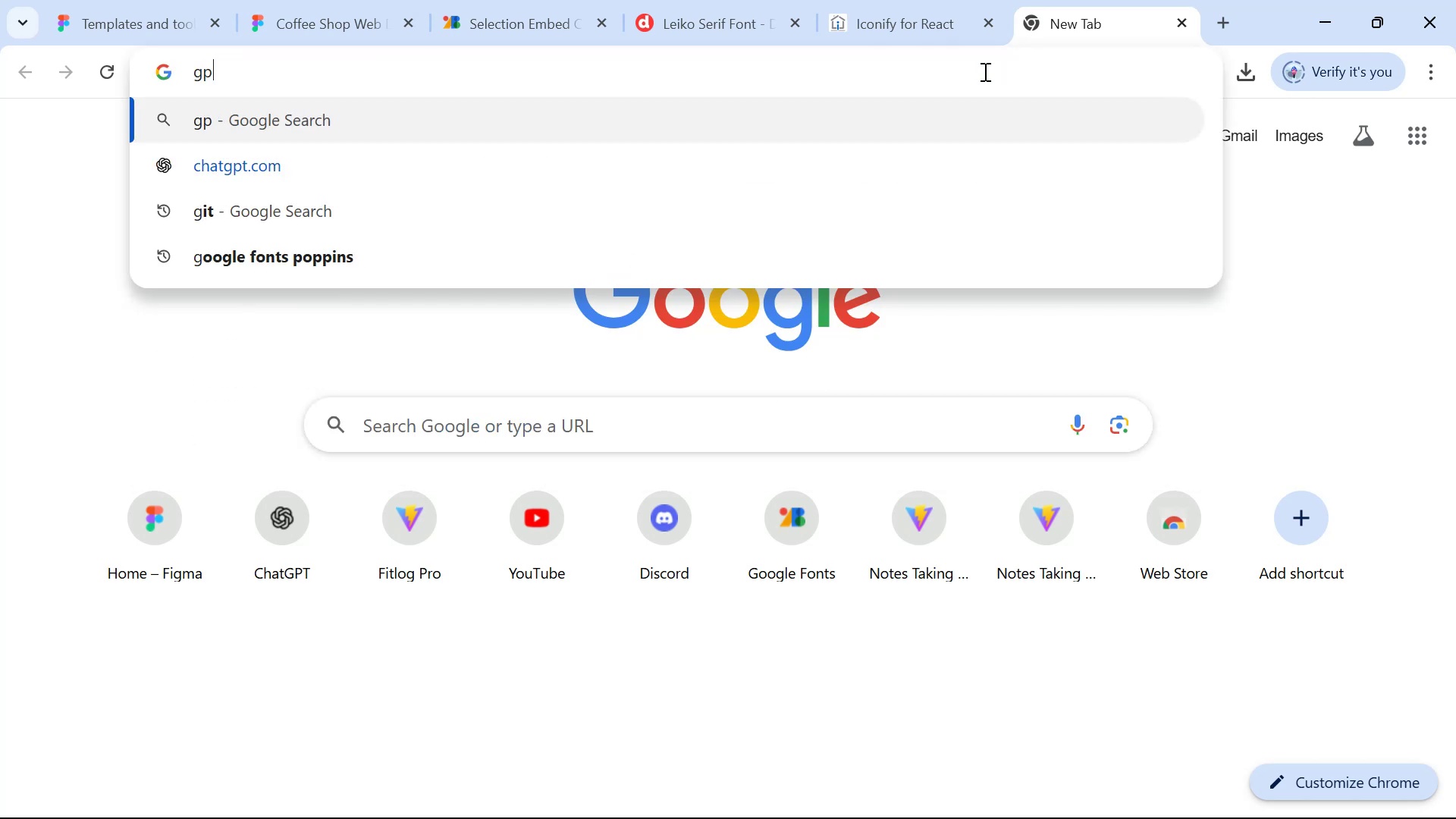 
key(Enter)
 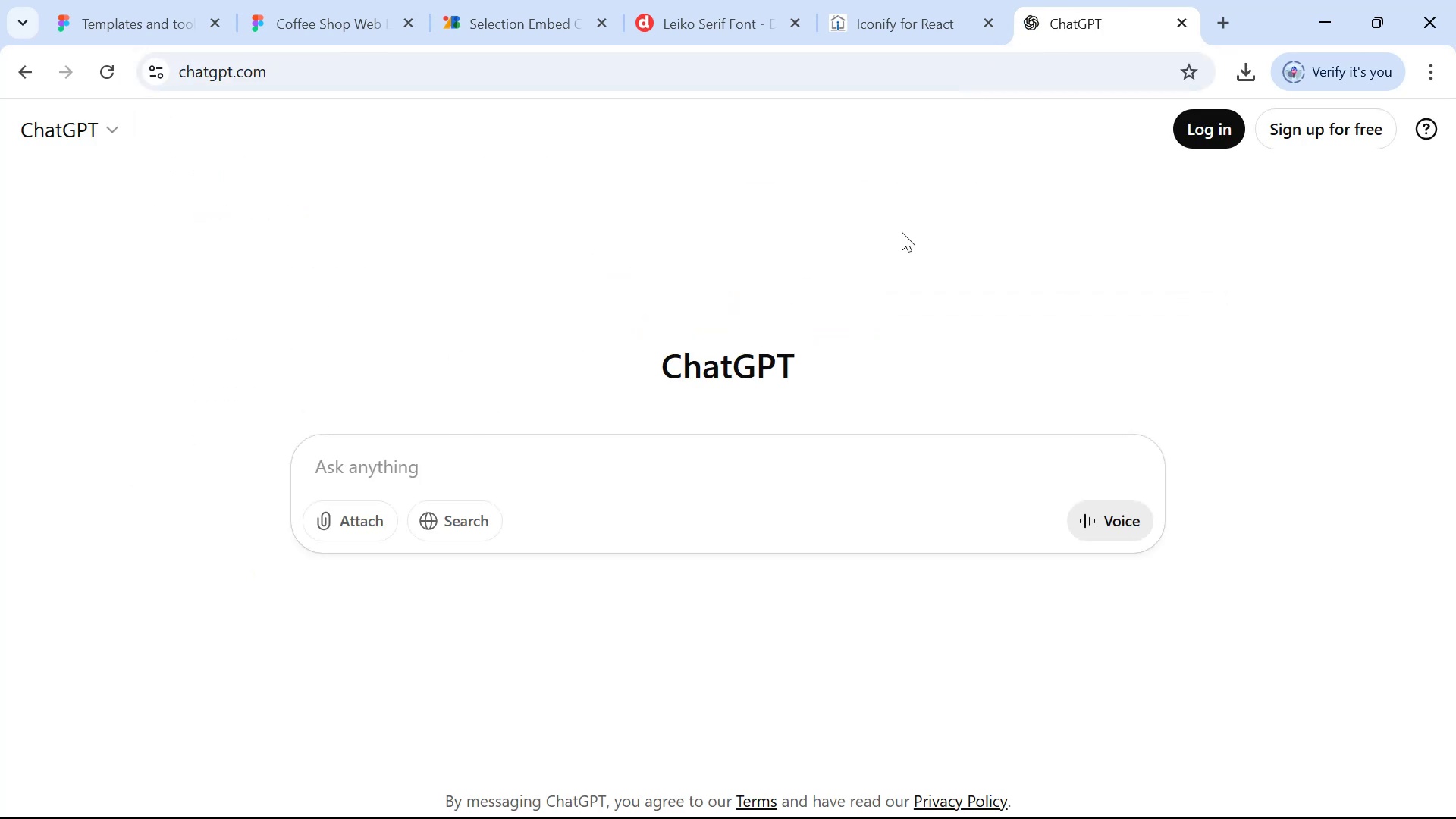 
left_click([1186, 24])
 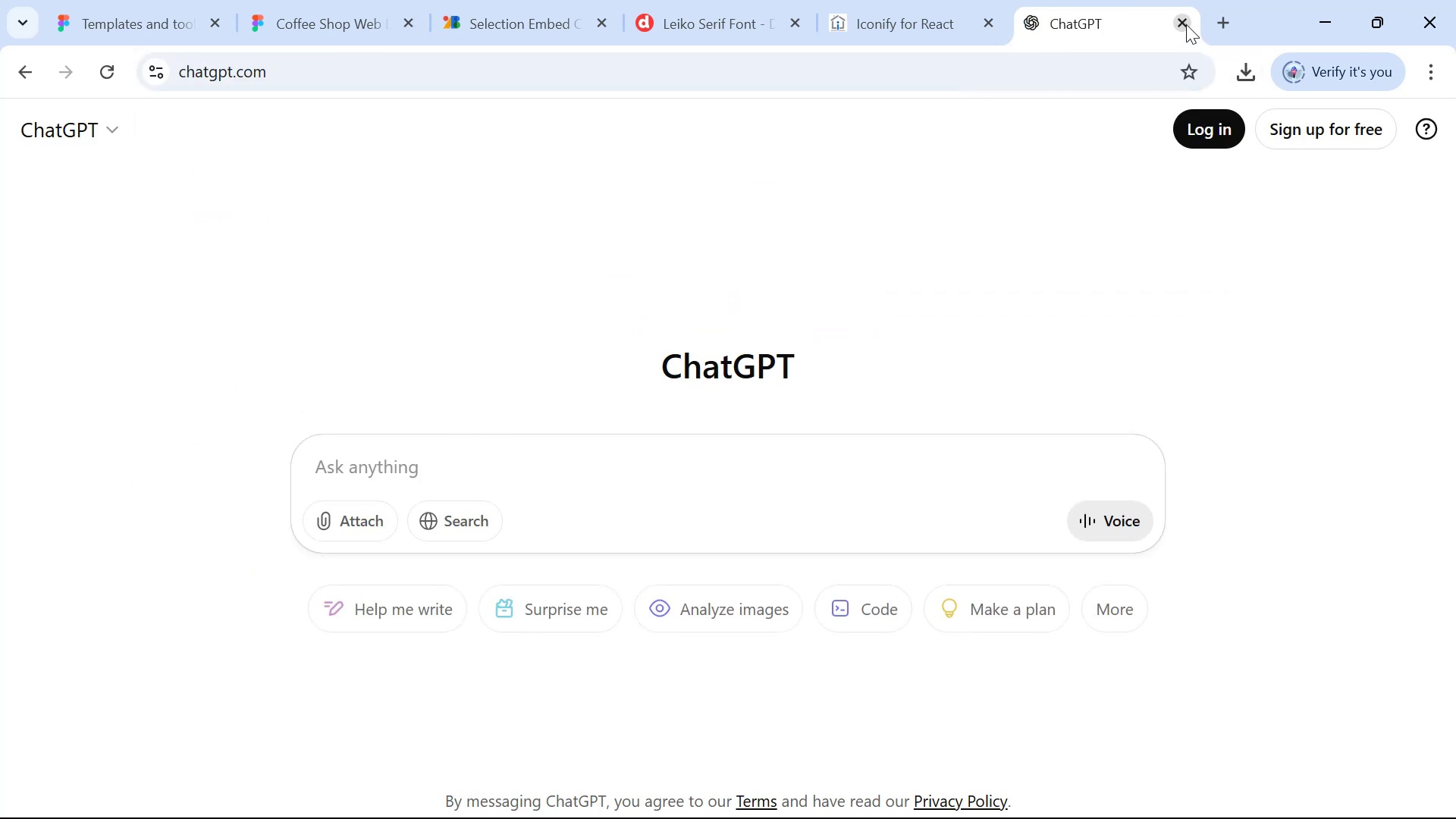 
key(Alt+Tab)
 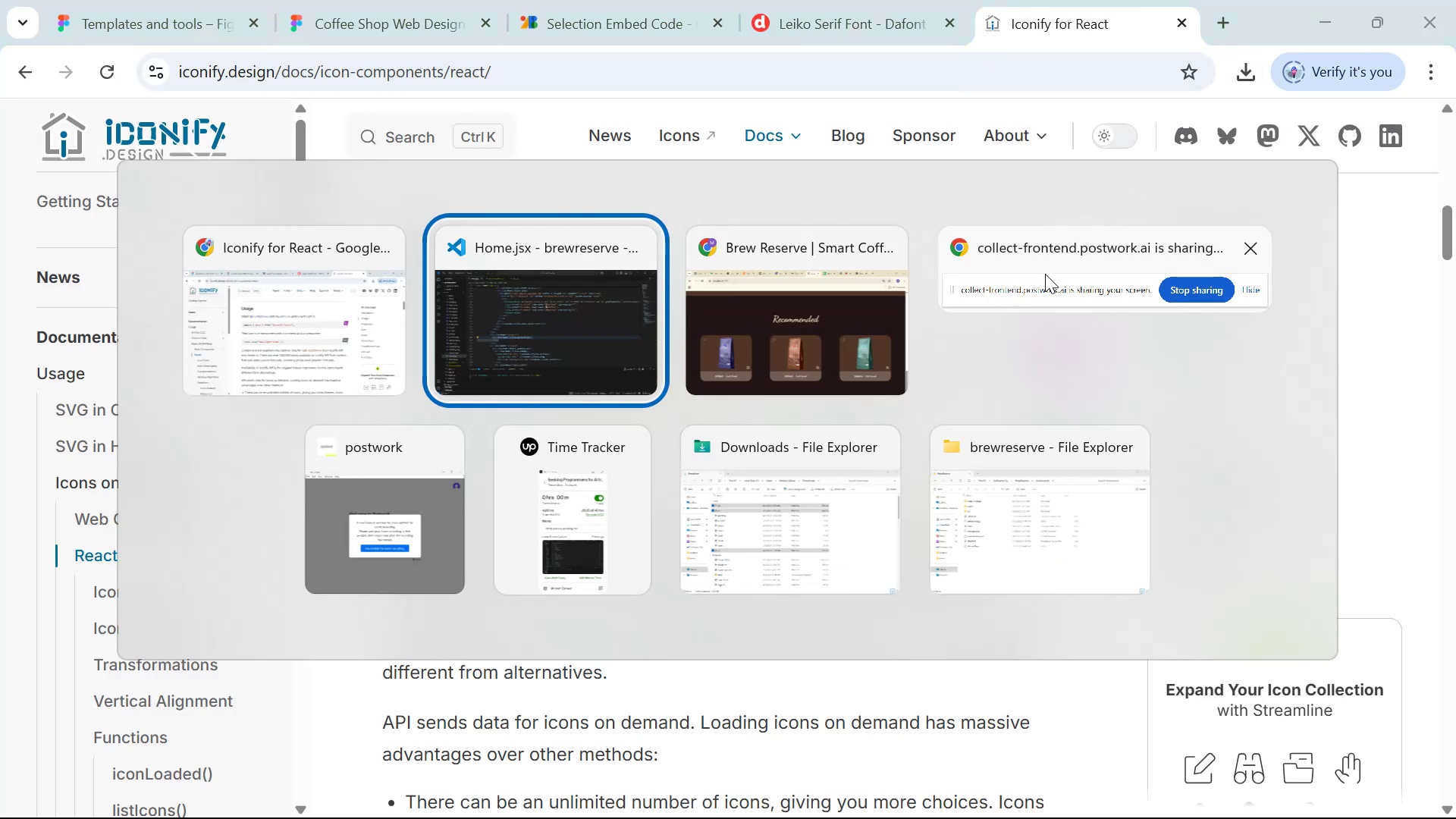 
key(Alt+Tab)
 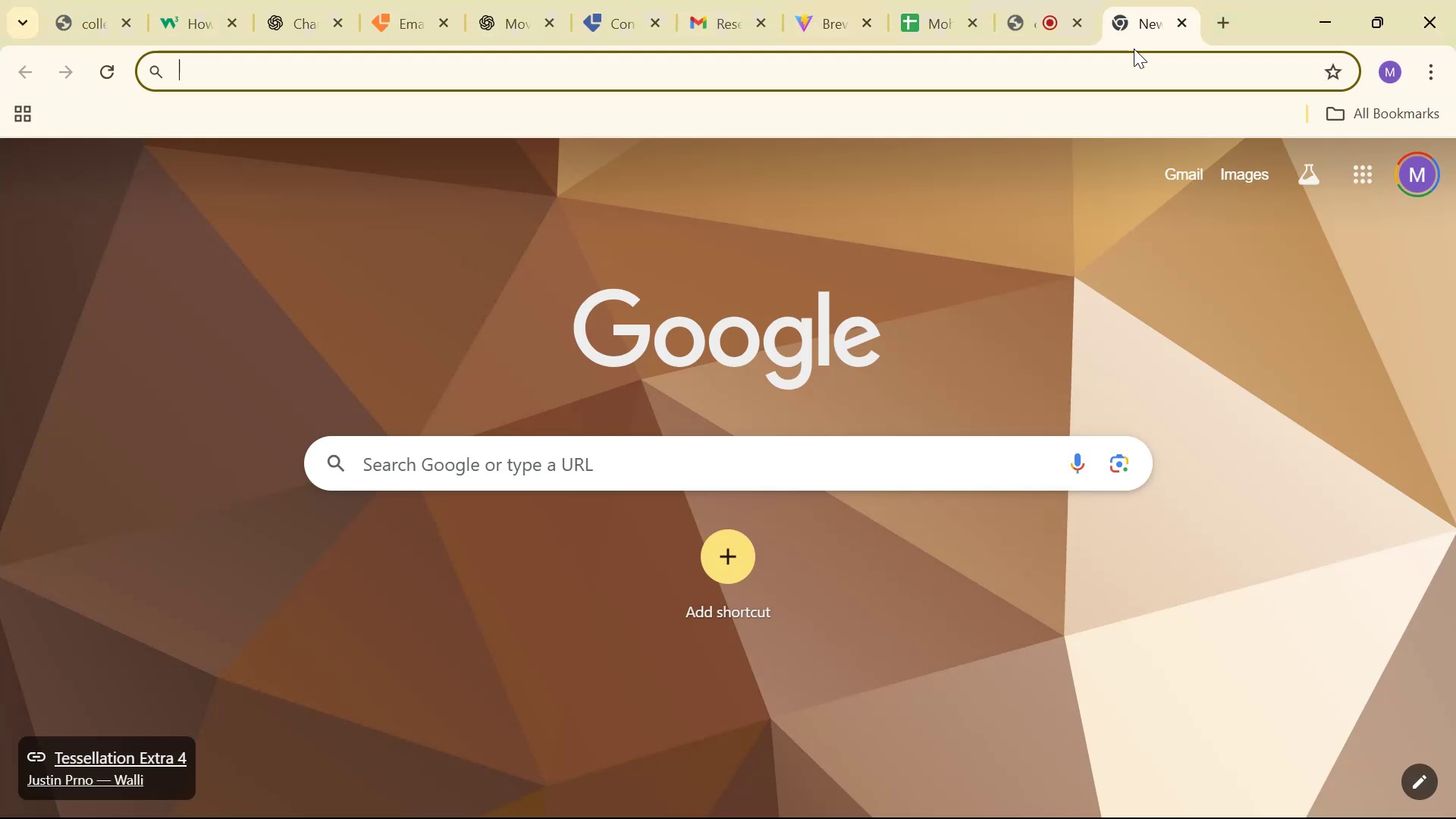 
left_click([476, 1])
 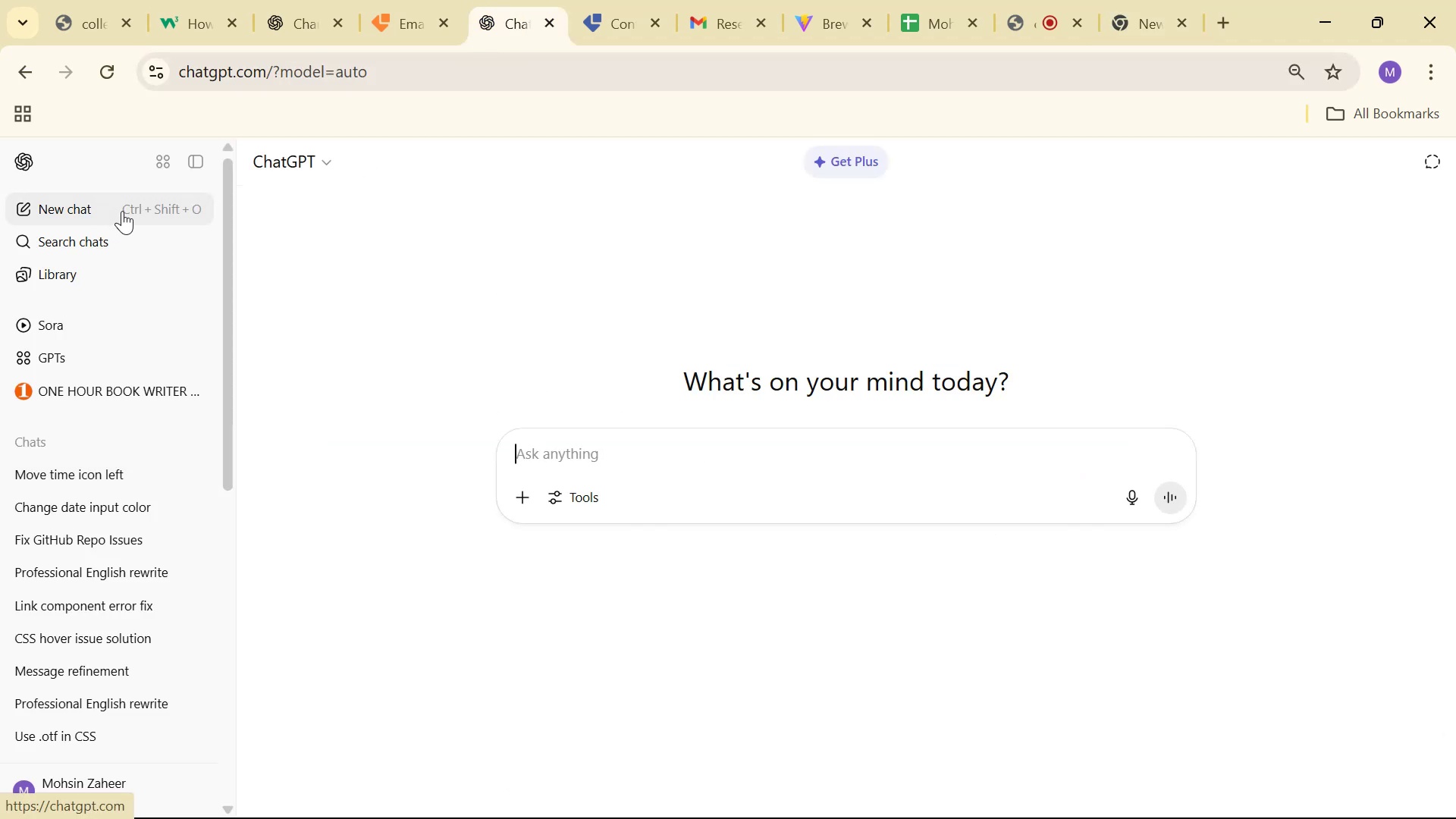 
type(I wan )
key(Backspace)
type(t to user )
key(Backspace)
key(Backspace)
type( a open source e)
key(Backspace)
type(free api to )
key(Backspace)
key(Backspace)
key(Backspace)
type(to replace p1 a)
key(Backspace)
key(Backspace)
type(, name and catoeg)
key(Backspace)
key(Backspace)
type(gory o )
key(Backspace)
type(f the )
 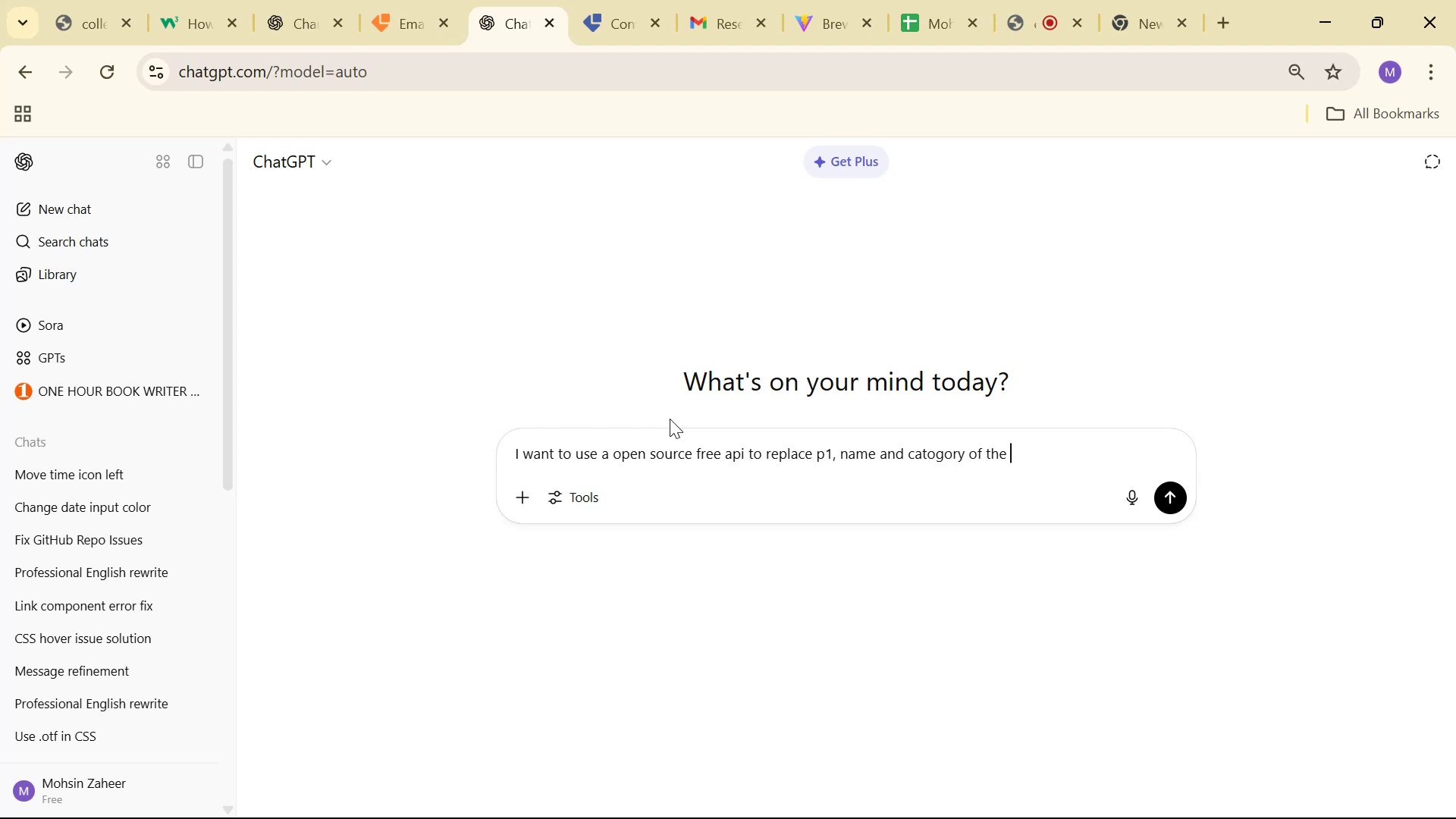 
hold_key(key=ArrowLeft, duration=0.83)
 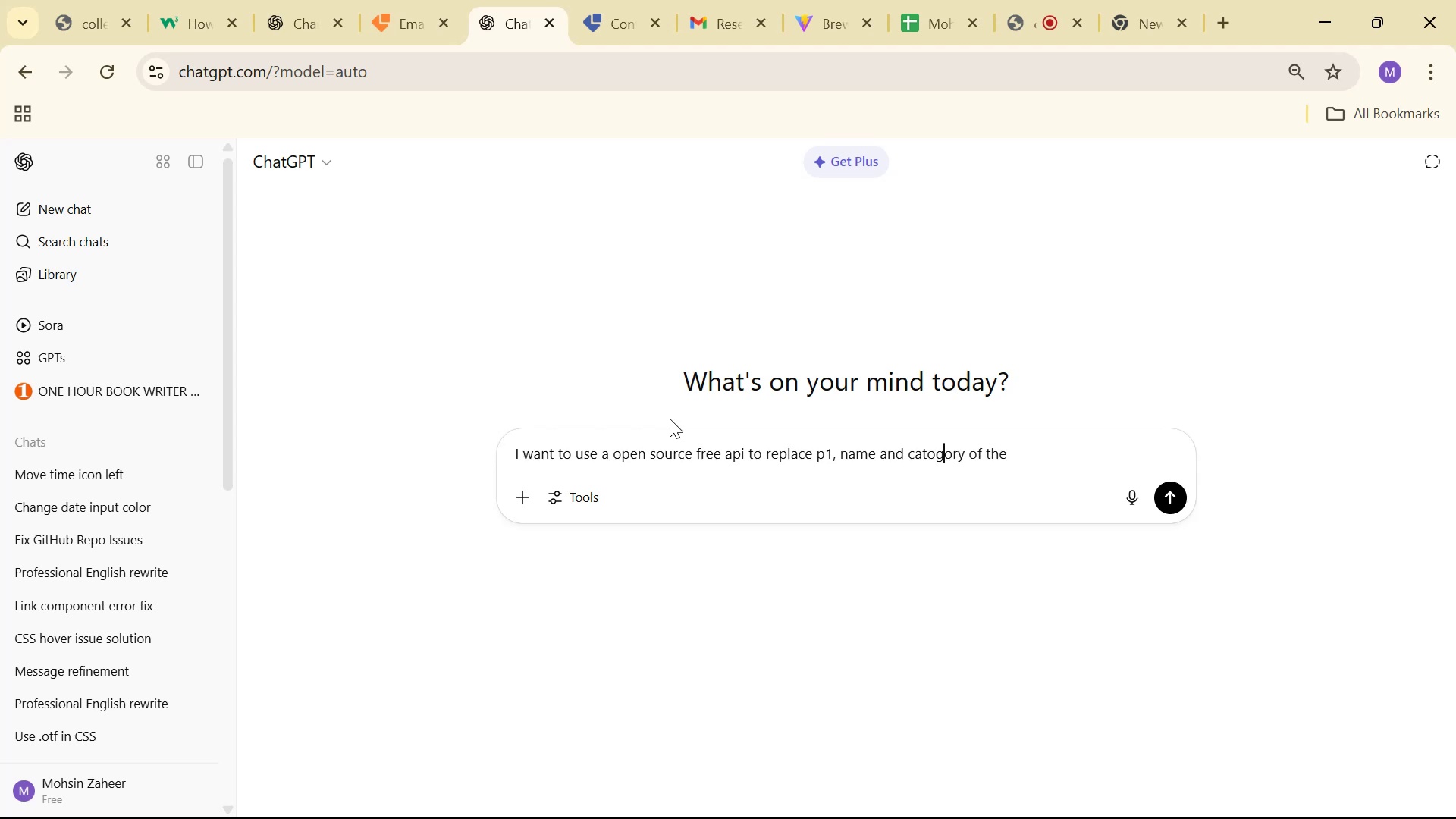 
key(ArrowLeft)
 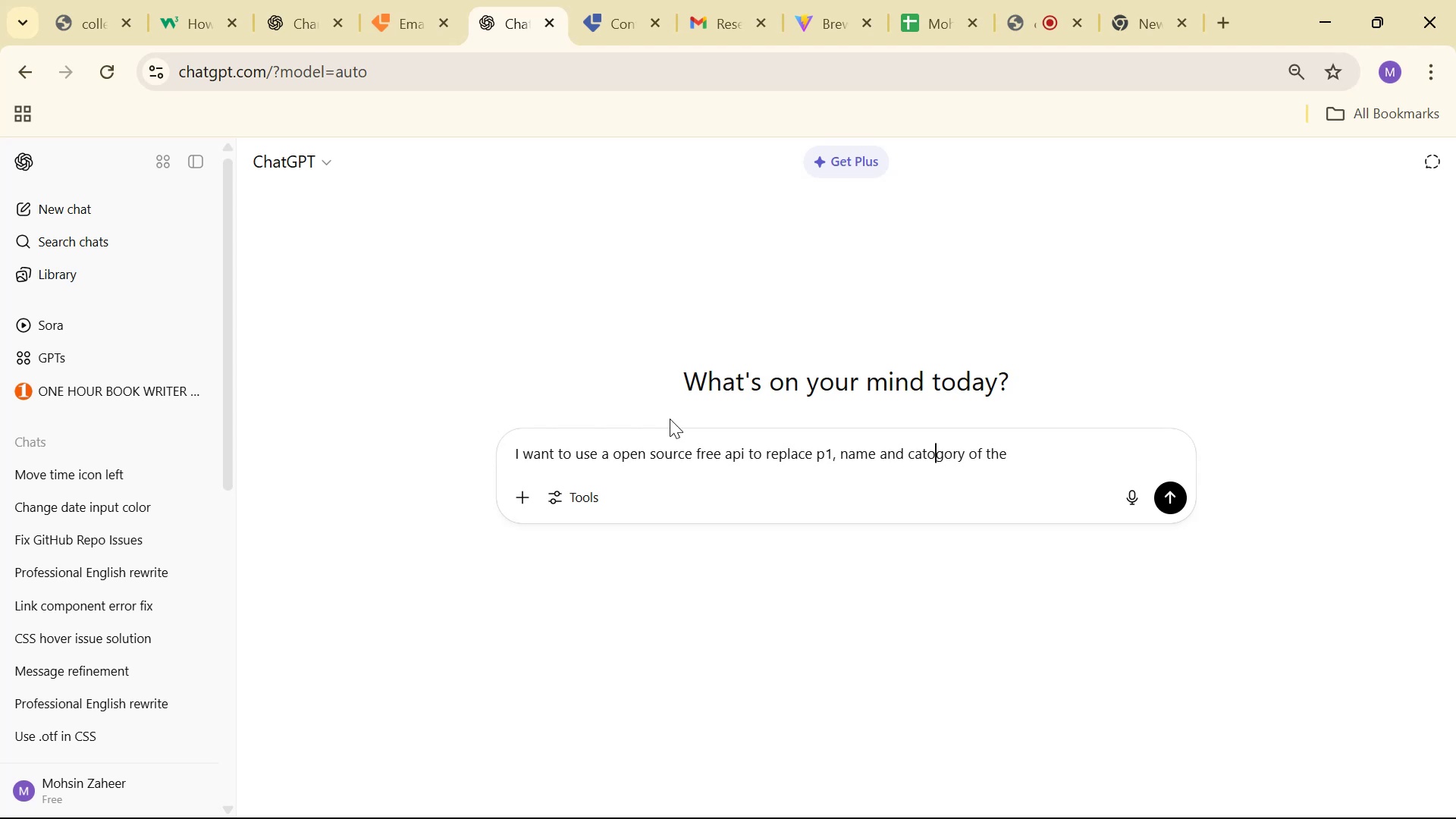 
key(Backspace)
 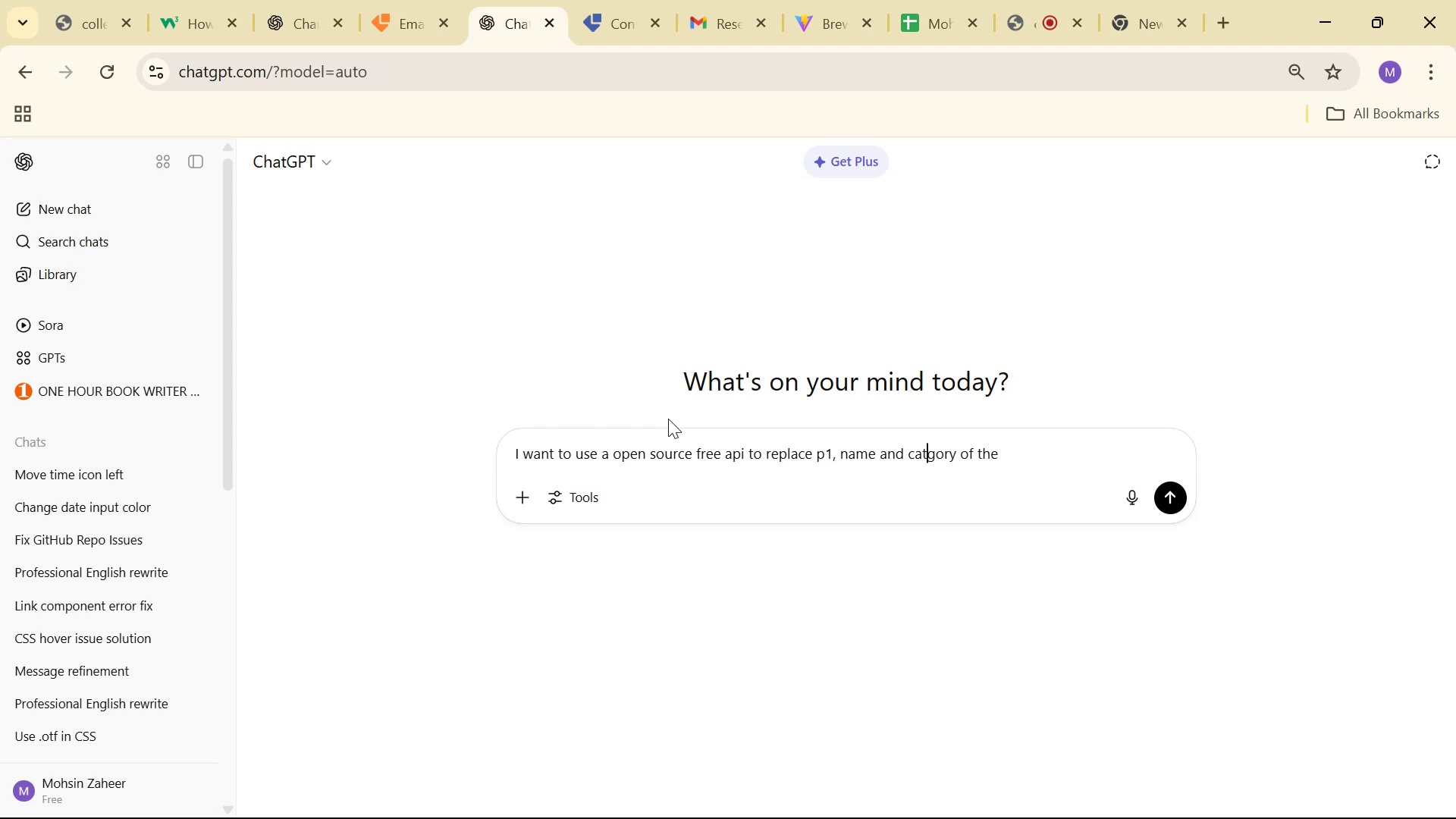 
key(E)
 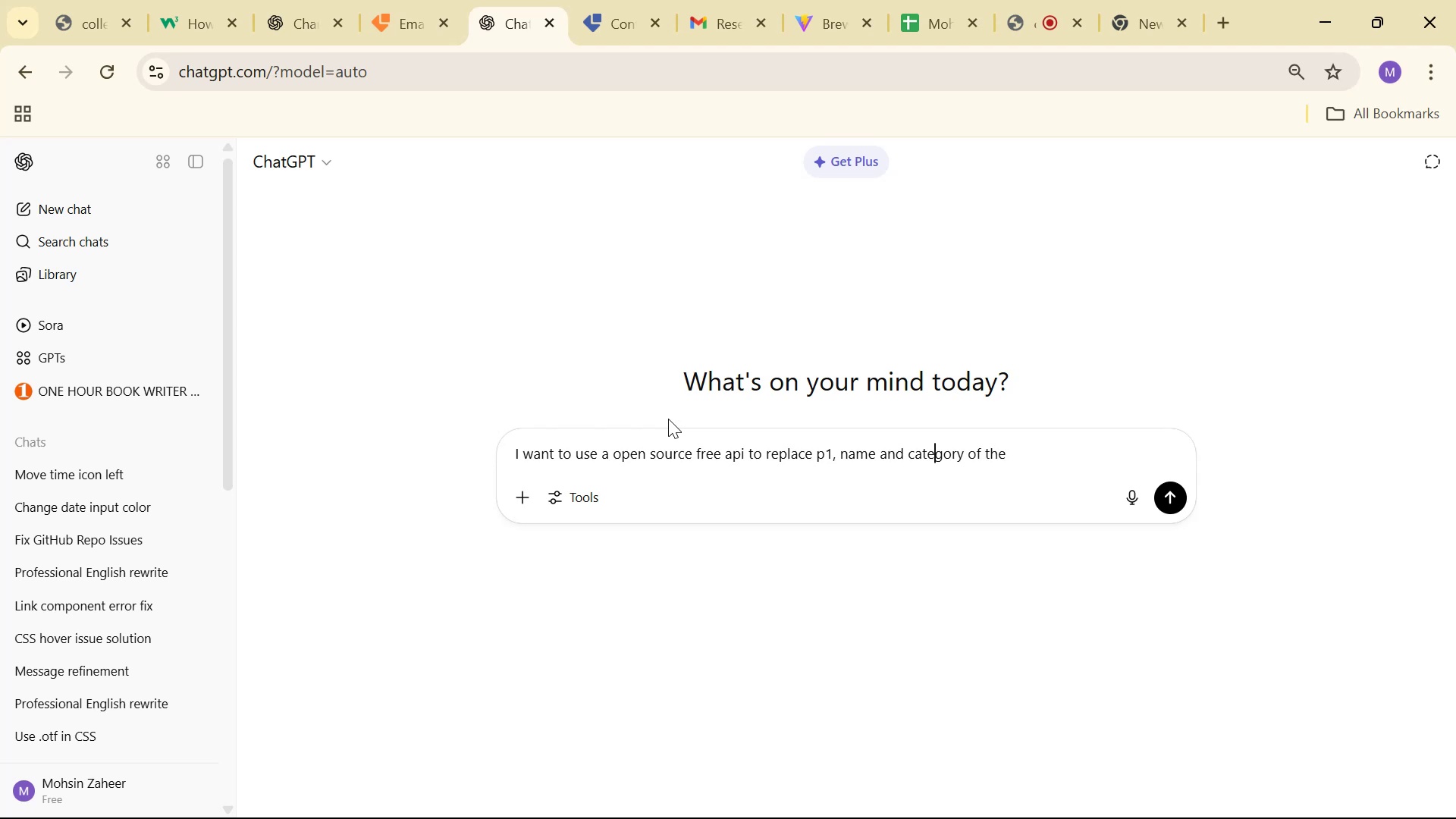 
hold_key(key=ArrowRight, duration=0.79)
 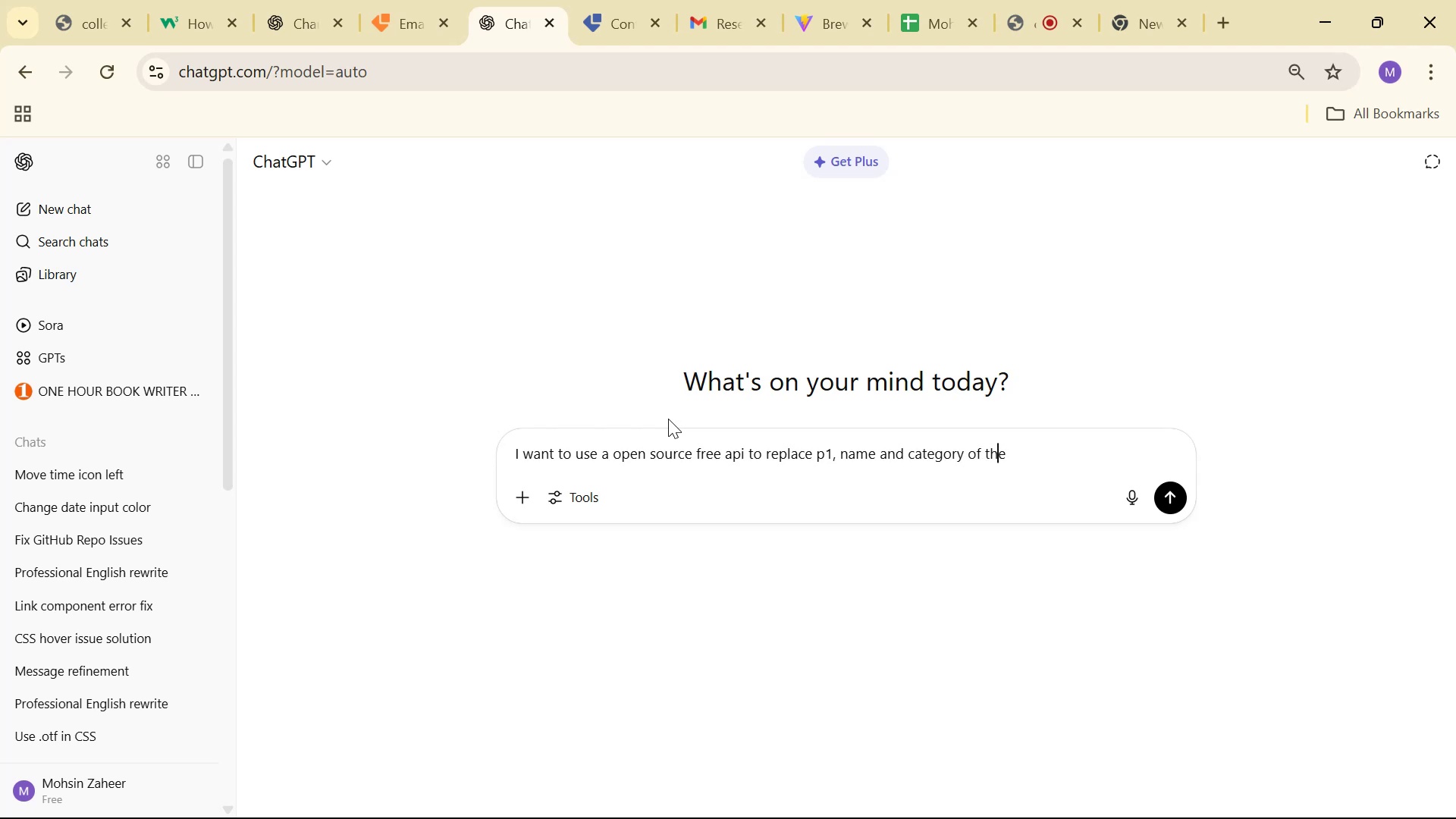 
key(ArrowRight)
 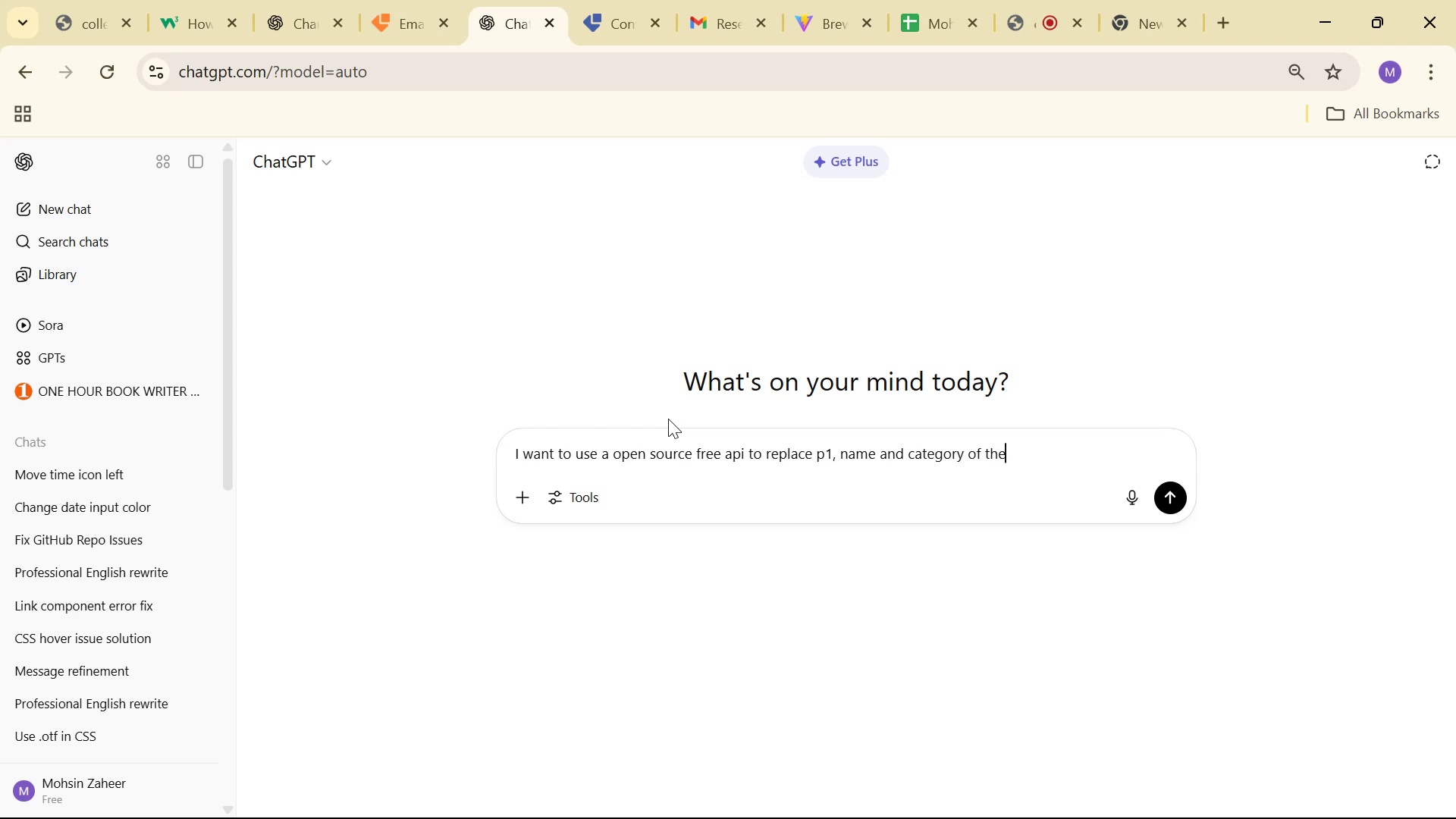 
key(ArrowRight)
 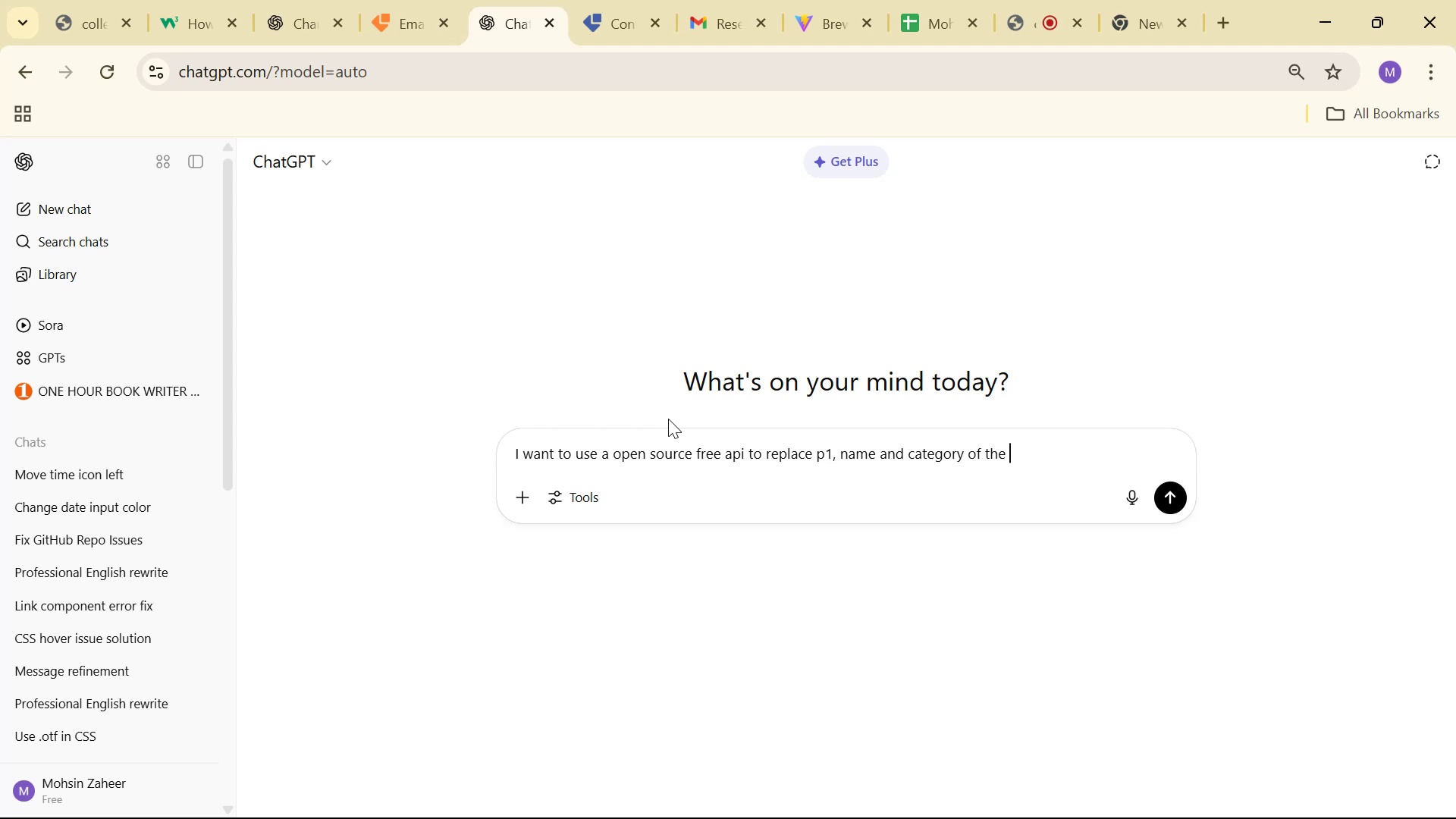 
type(coffee )
key(Backspace)
type( can you d)
key(Backspace)
type(suggest me )
key(Backspace)
type(: )
 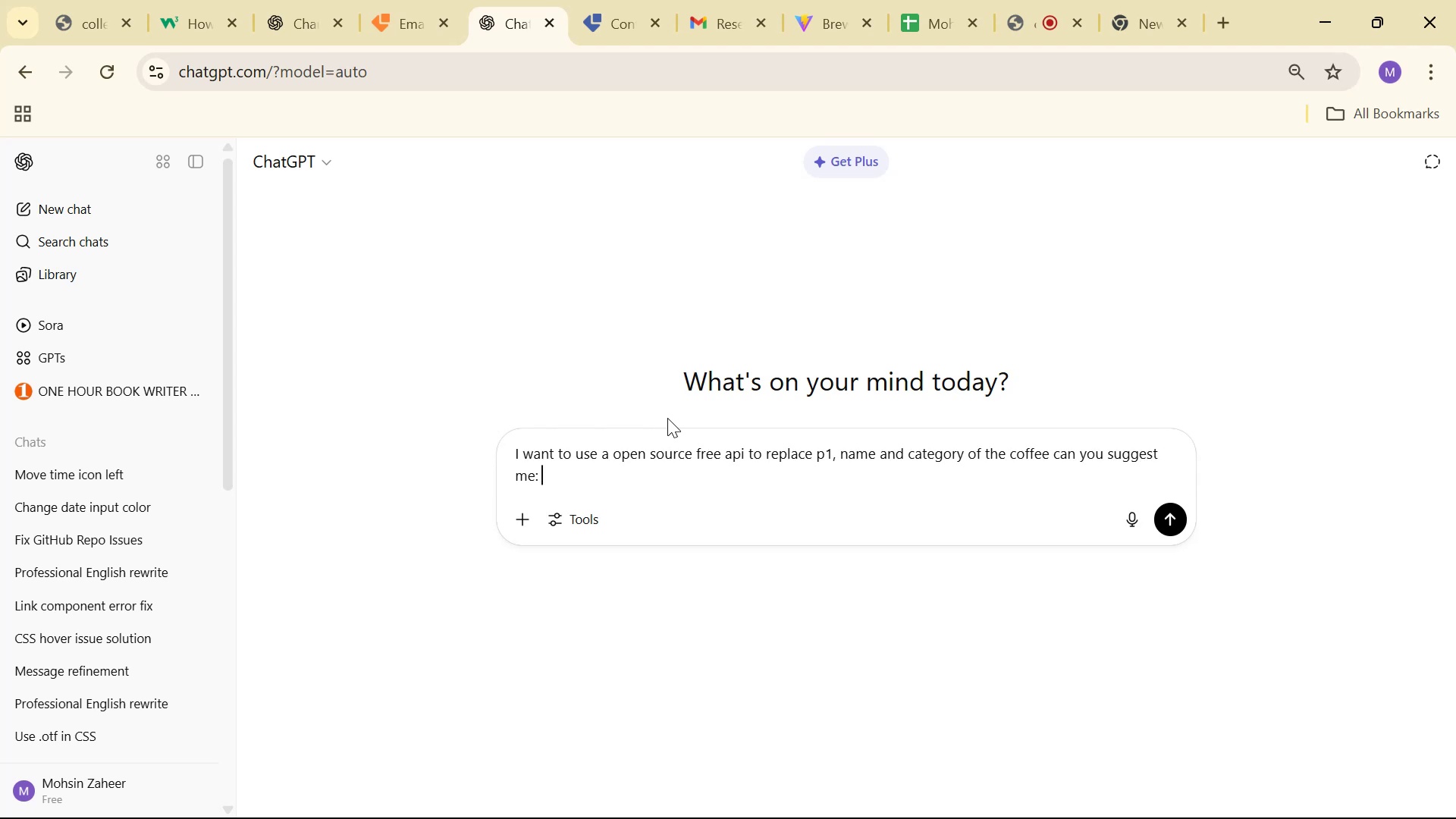 
key(Control+V)
 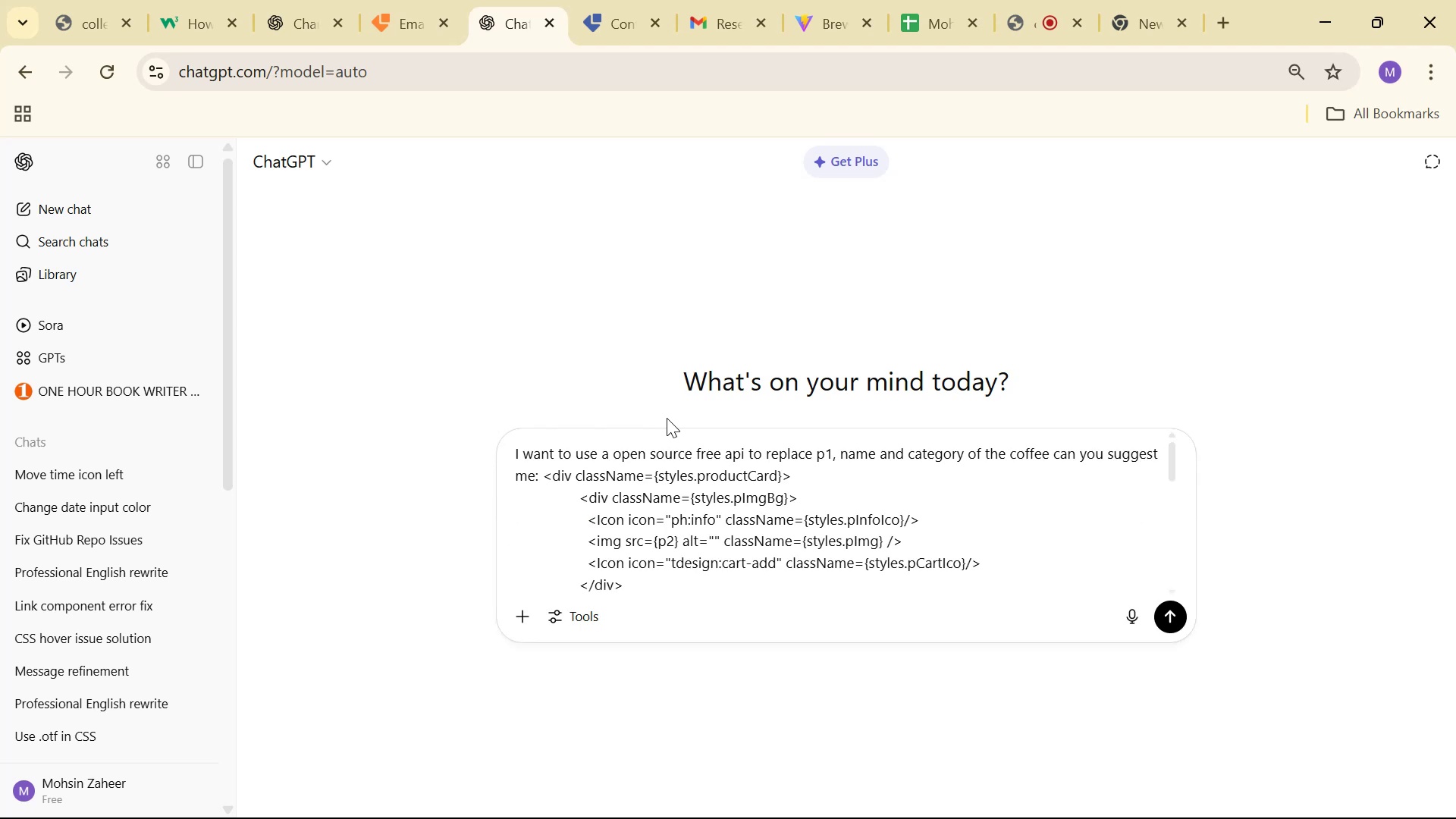 
key(Enter)
 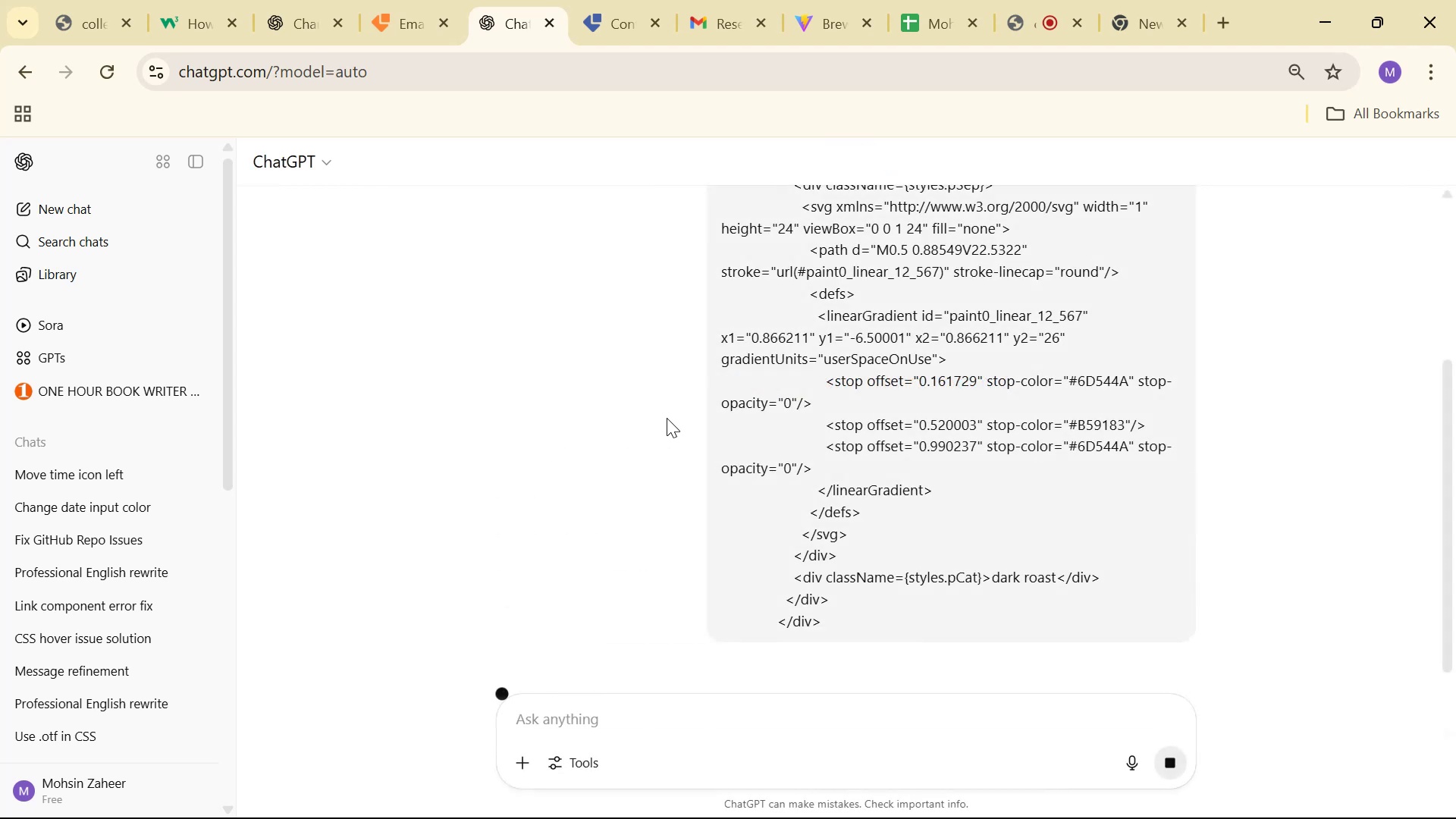 
scroll: coordinate [794, 355], scroll_direction: down, amount: 9.0
 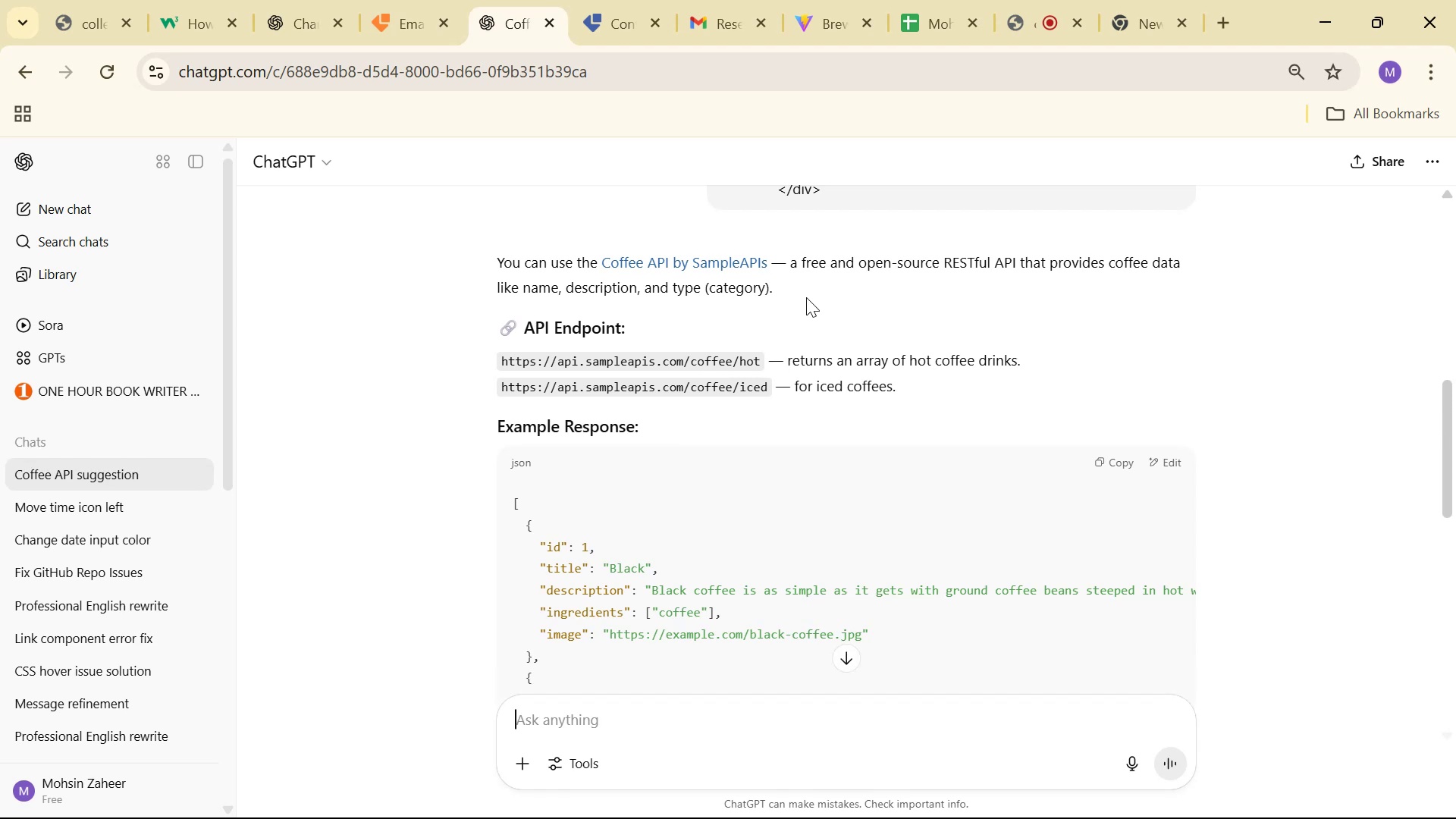 
wait(6.35)
 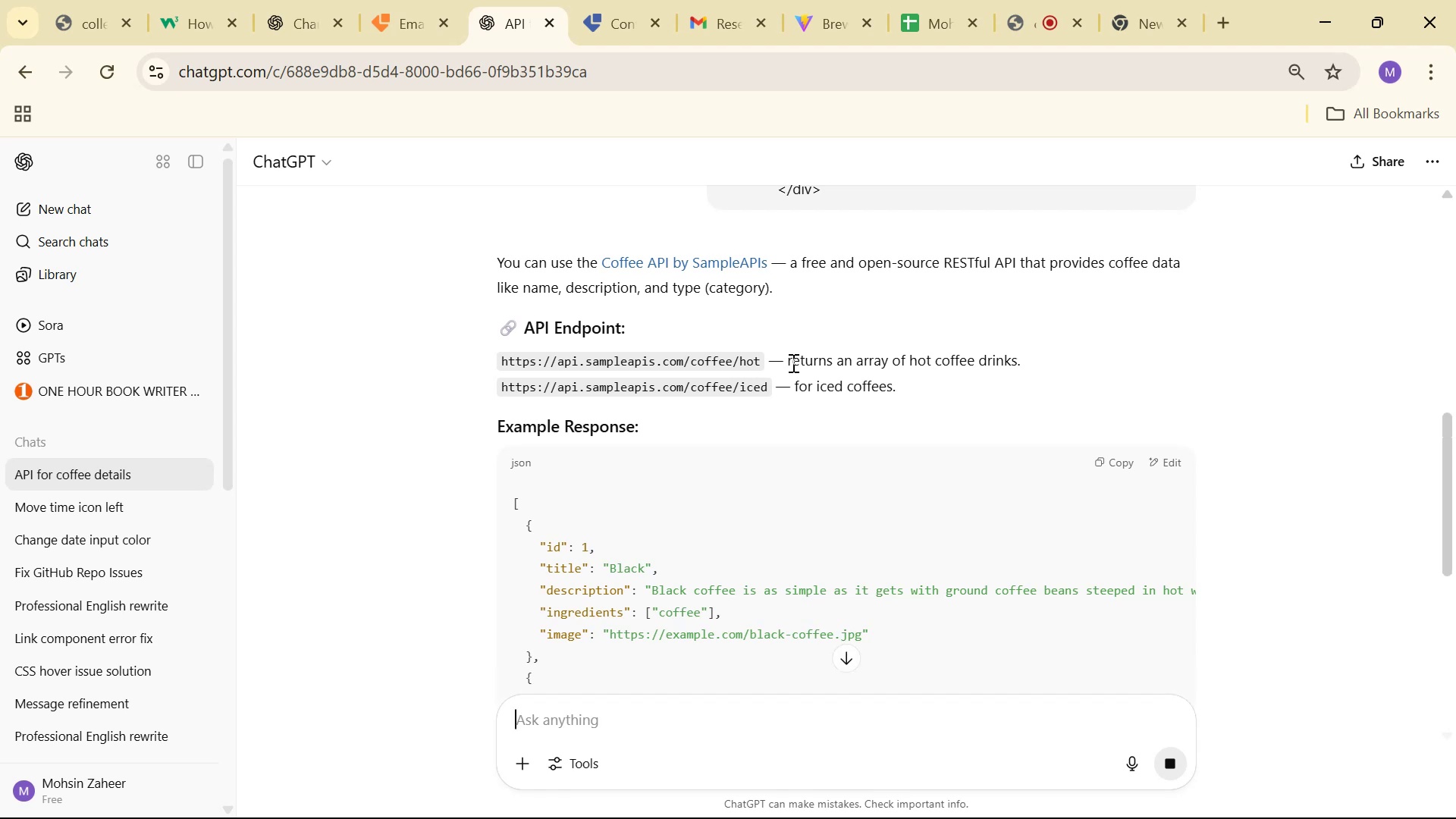 
scroll: coordinate [899, 472], scroll_direction: down, amount: 7.0
 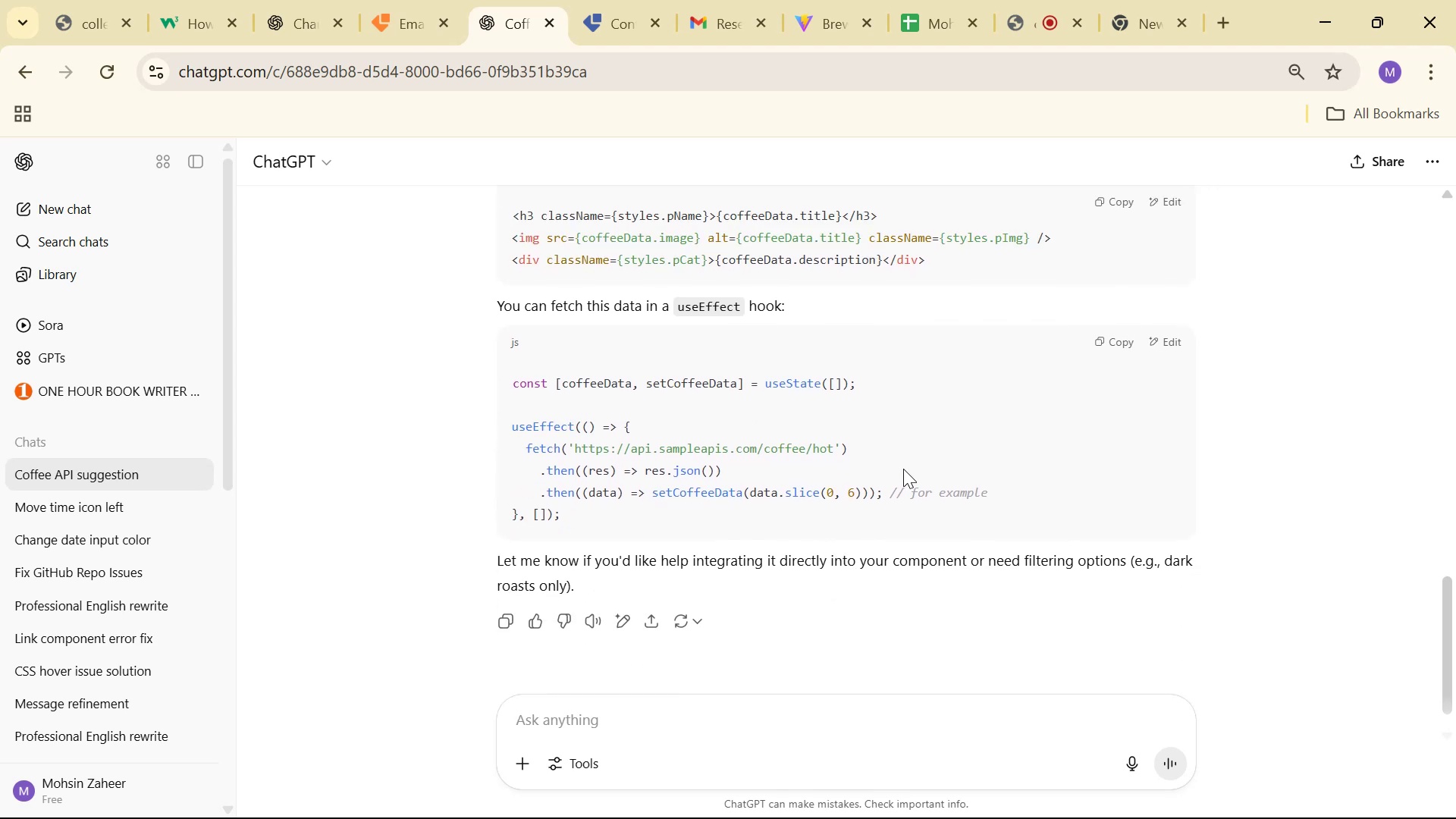 
scroll: coordinate [928, 377], scroll_direction: down, amount: 2.0
 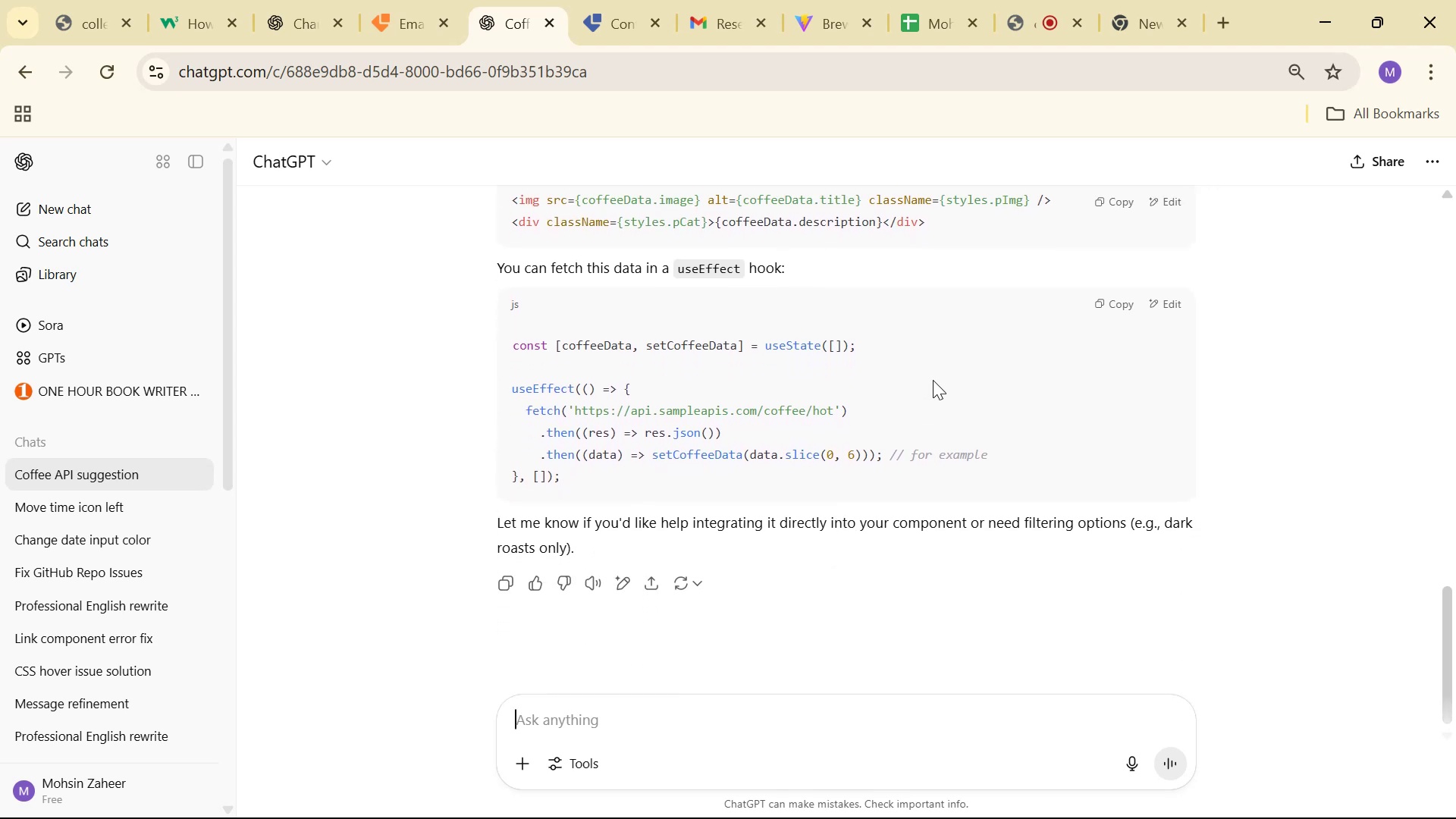 
scroll: coordinate [938, 380], scroll_direction: up, amount: 4.0
 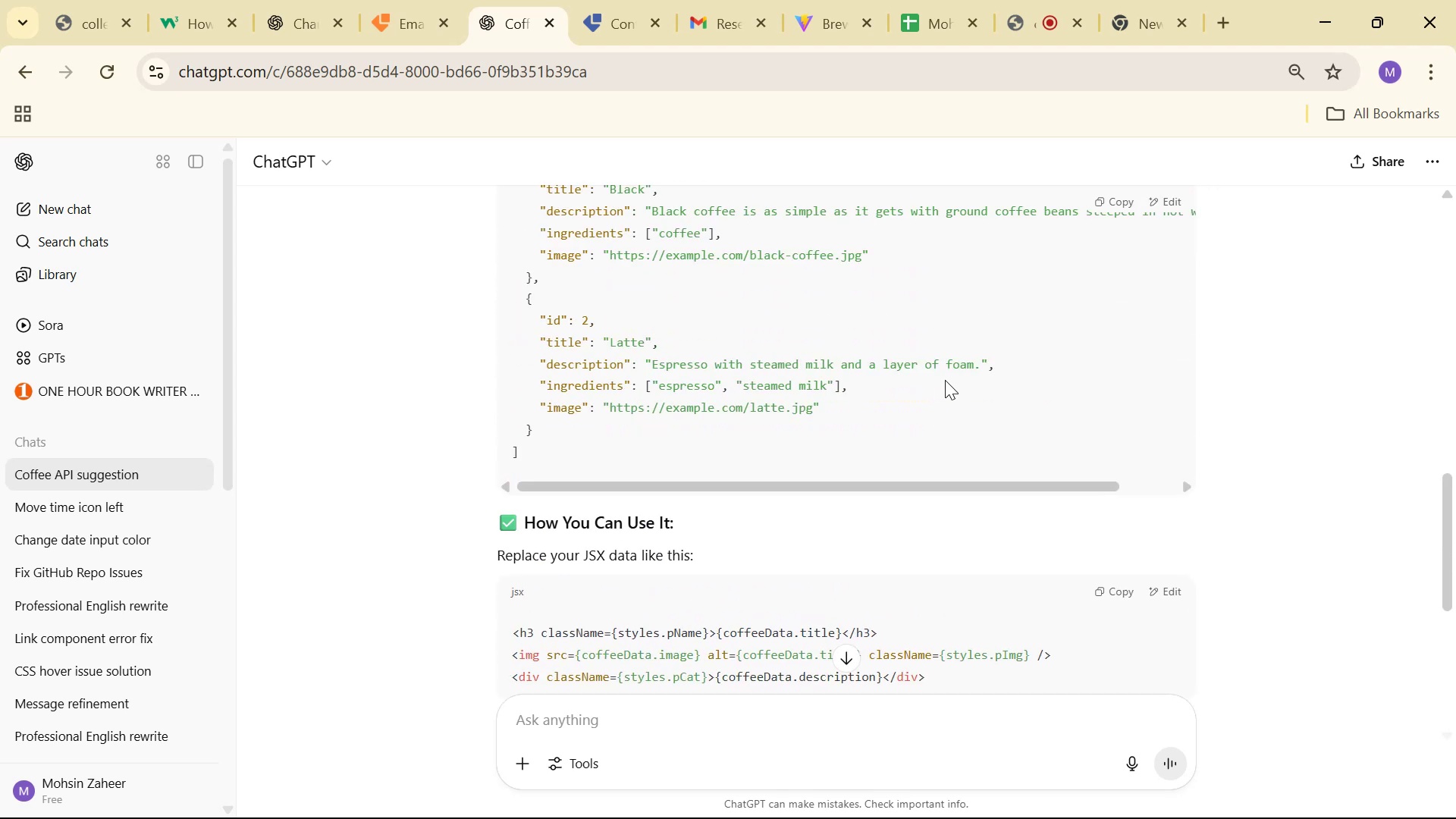 
scroll: coordinate [945, 384], scroll_direction: down, amount: 3.0
 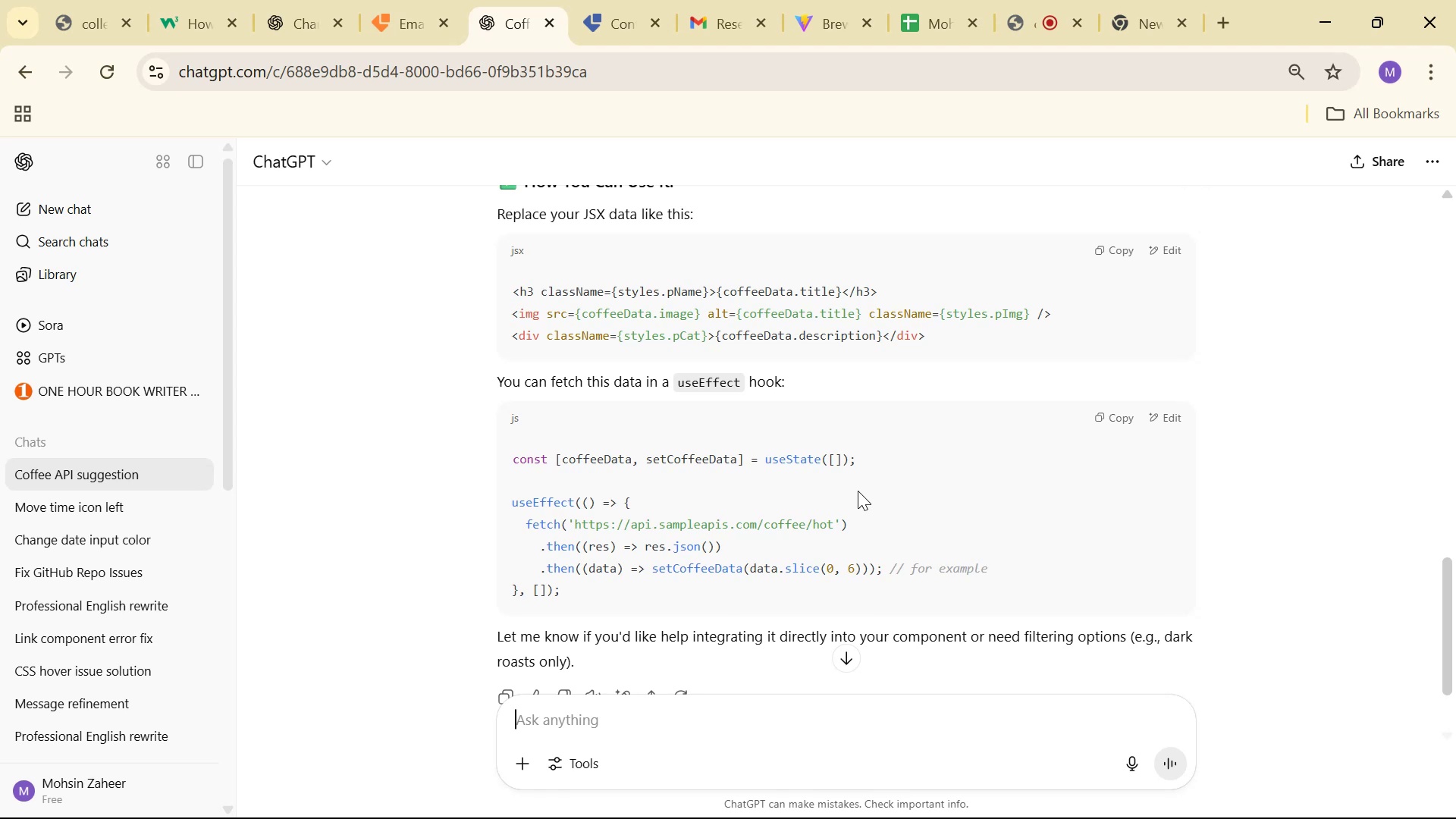 
left_click_drag(start_coordinate=[873, 456], to_coordinate=[479, 457])
 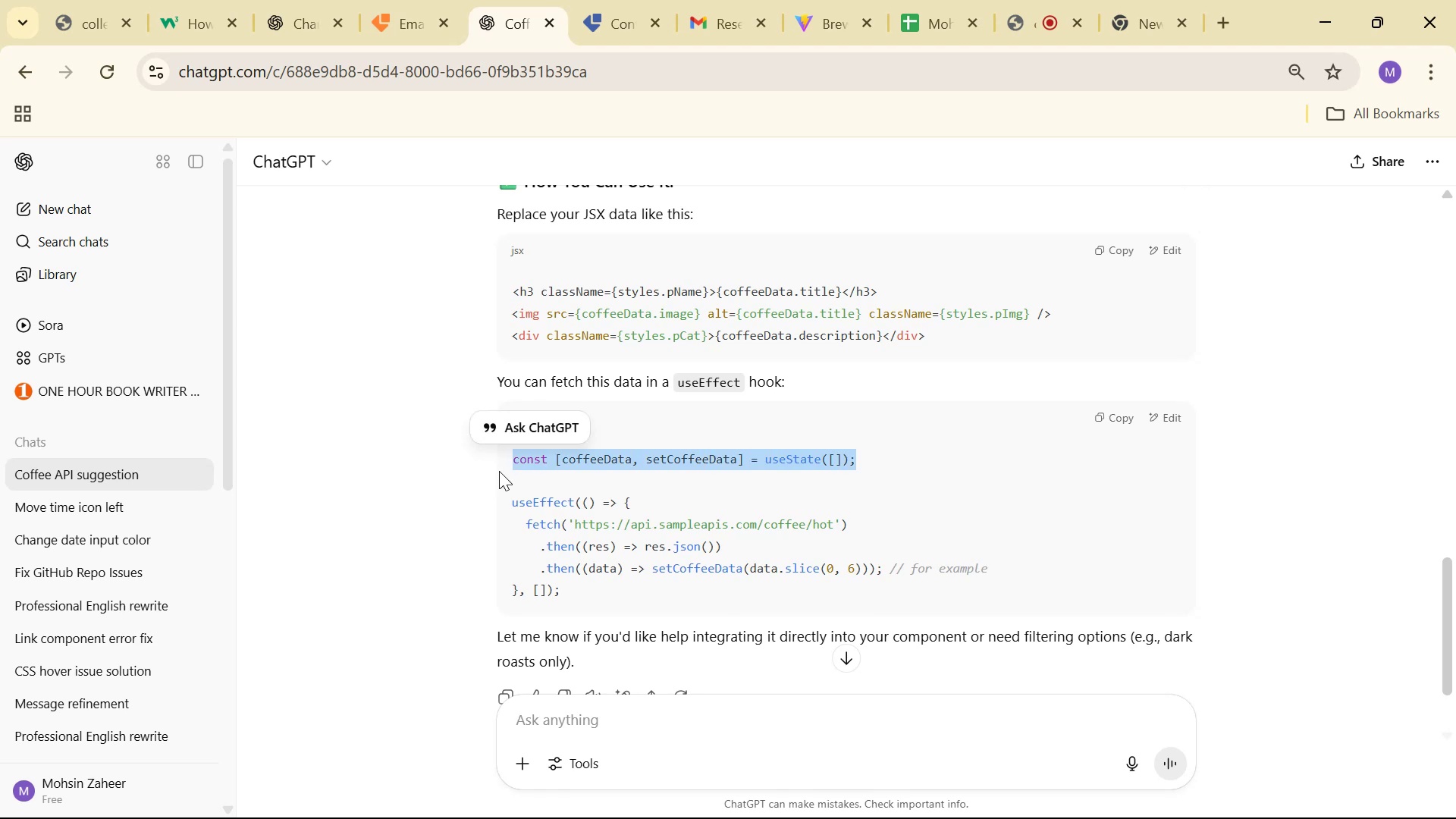 
hold_key(key=ControlLeft, duration=0.63)
 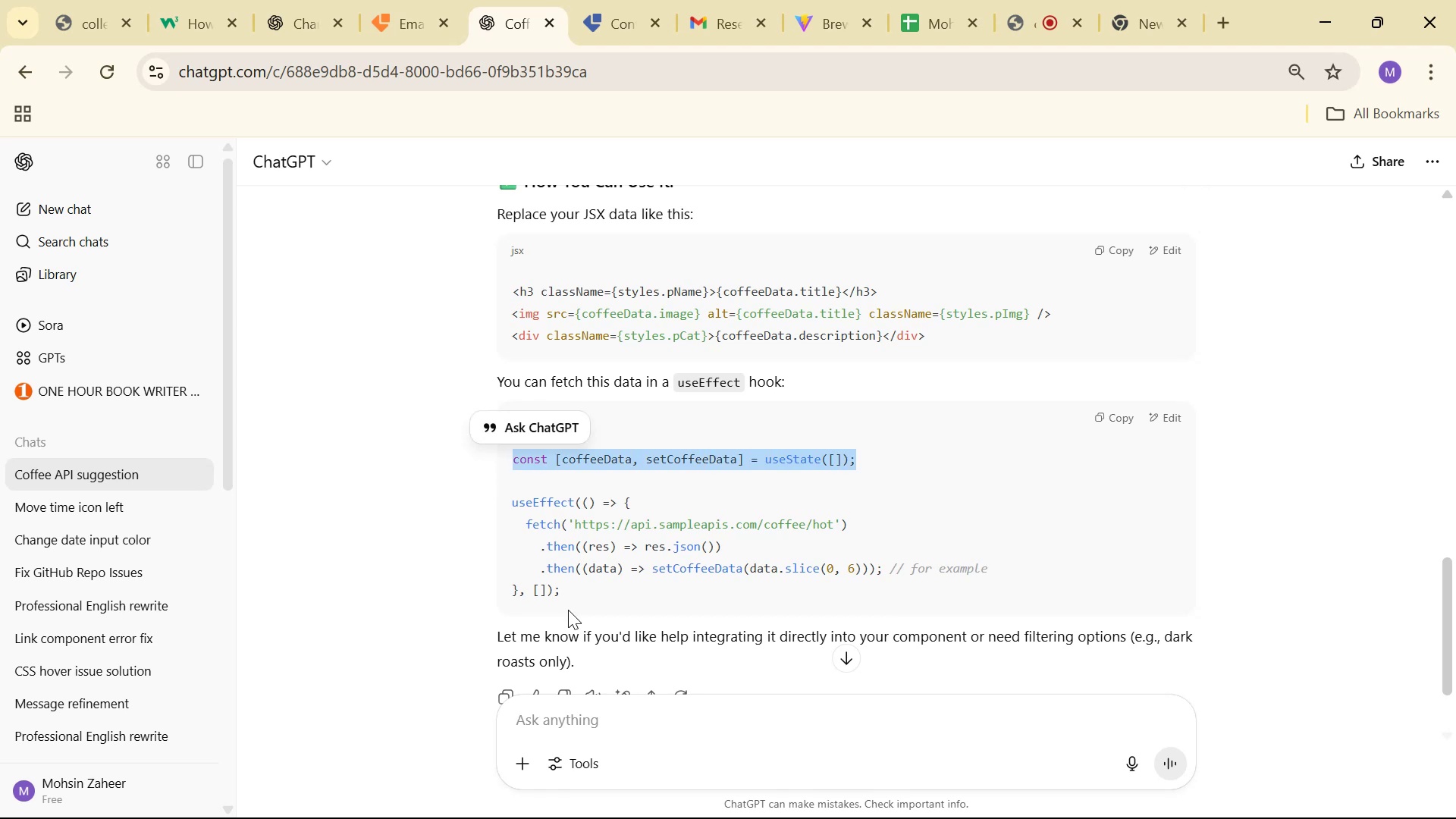 
left_click_drag(start_coordinate=[567, 595], to_coordinate=[479, 459])
 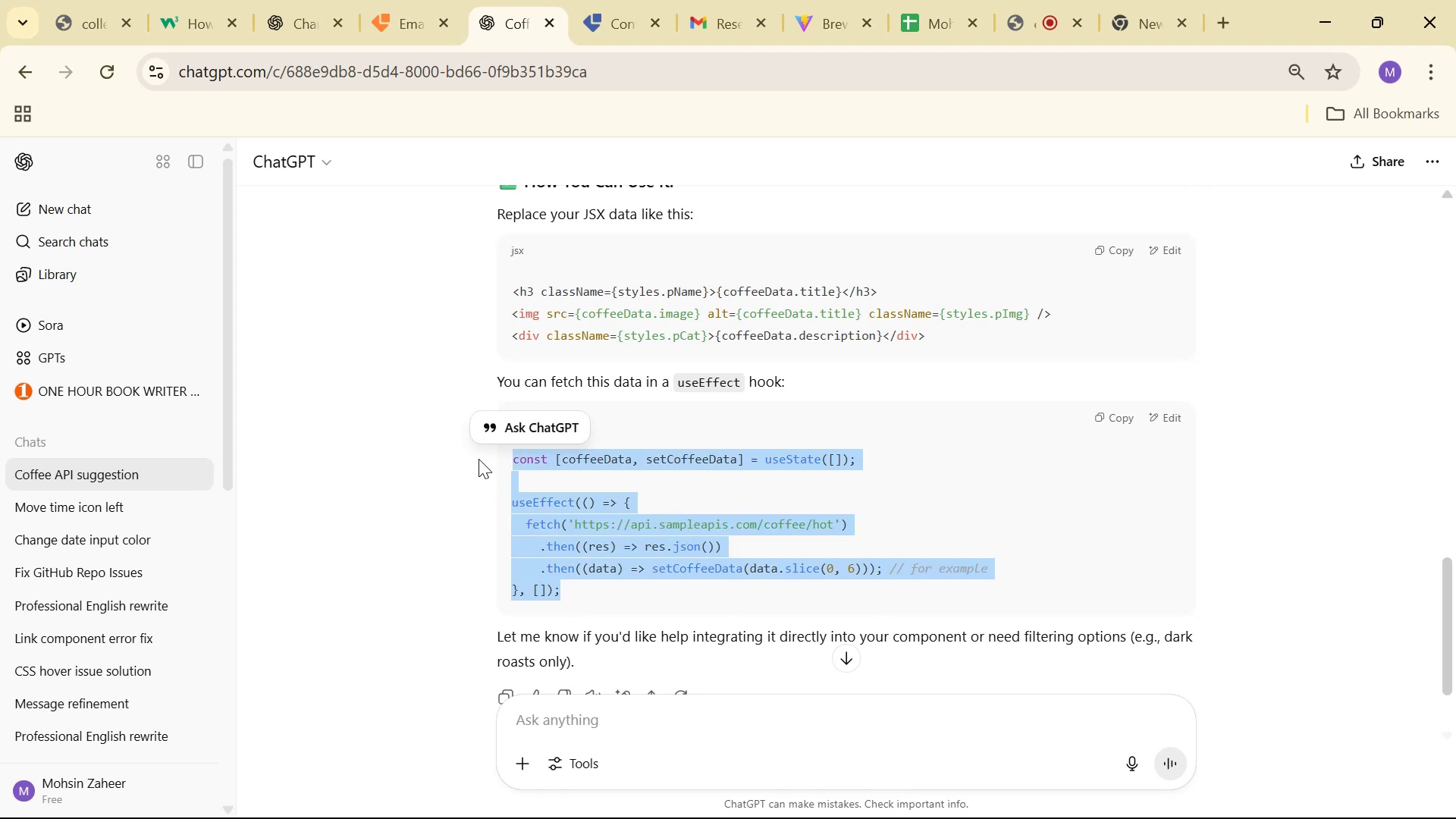 
key(Control+ControlLeft)
 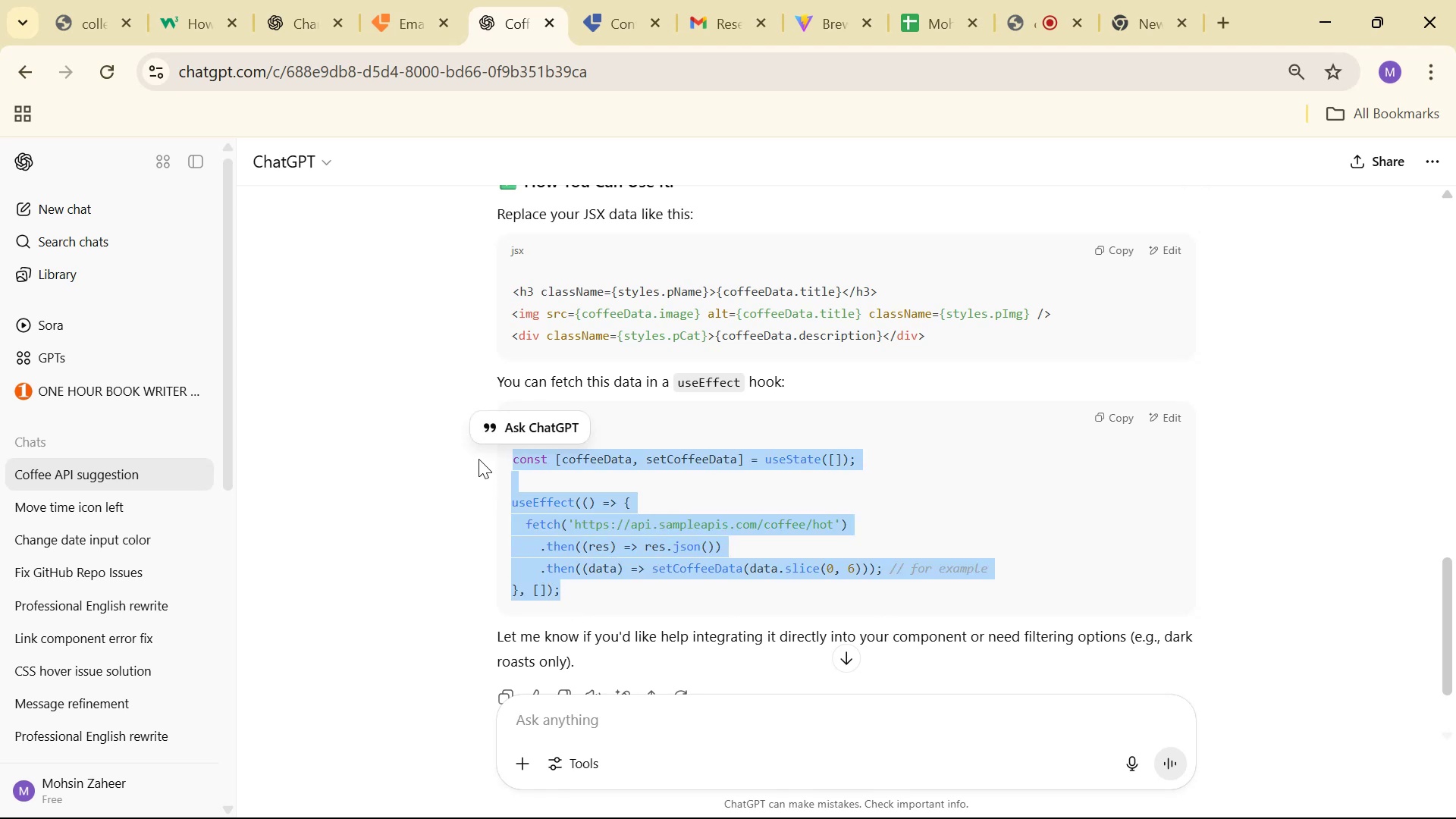 
key(Control+C)
 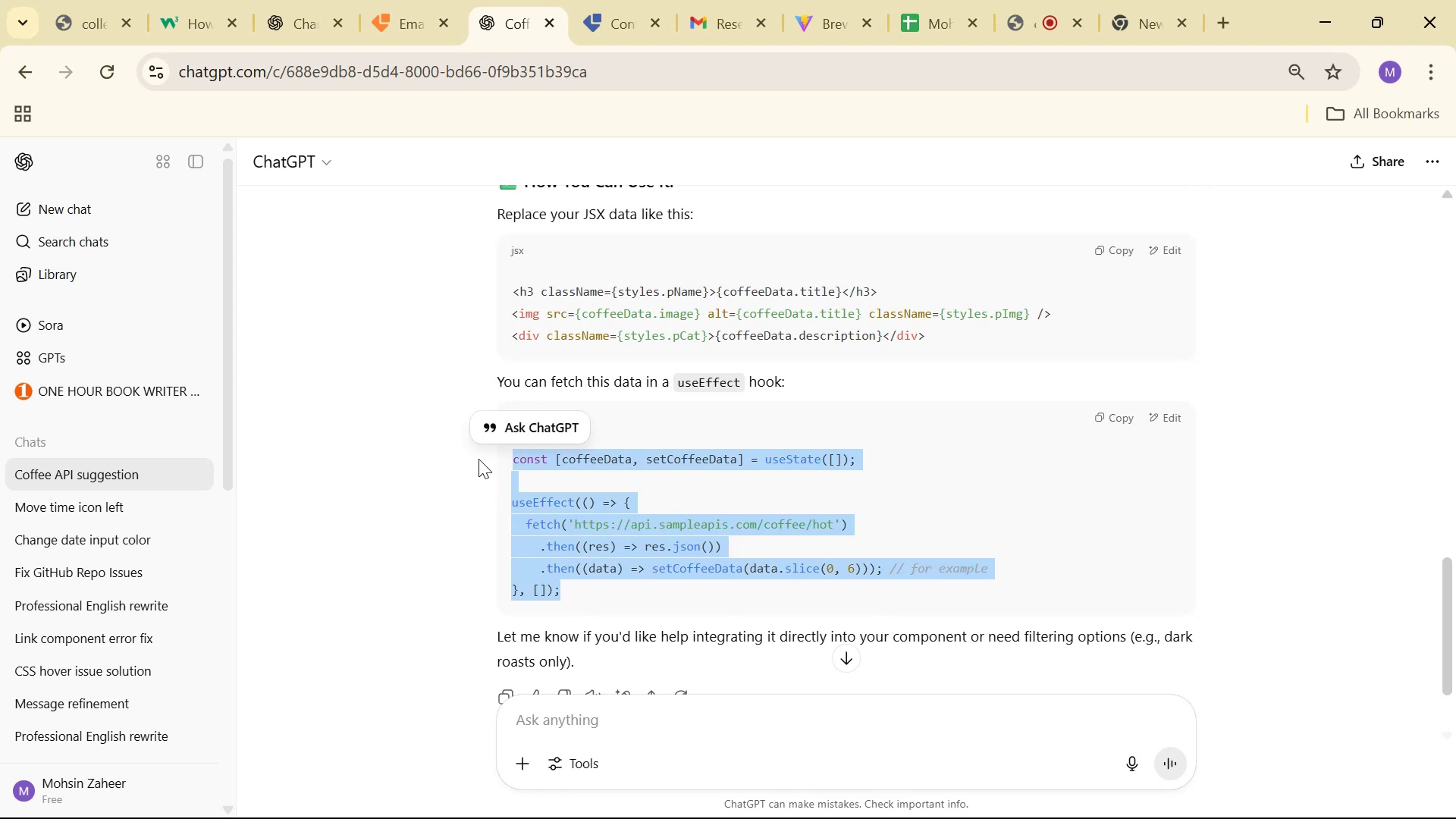 
key(Alt+Tab)
 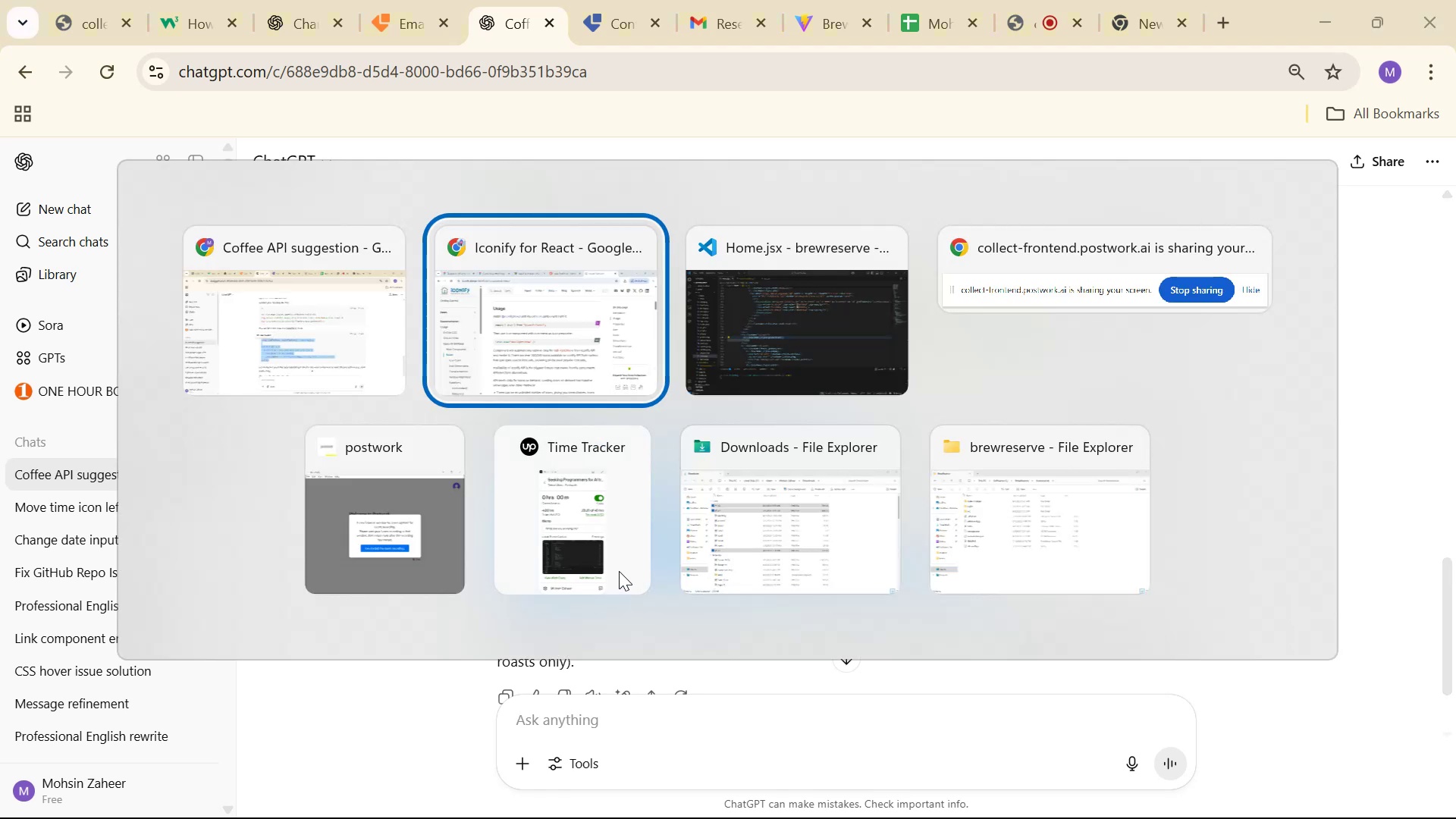 
key(Alt+Tab)
 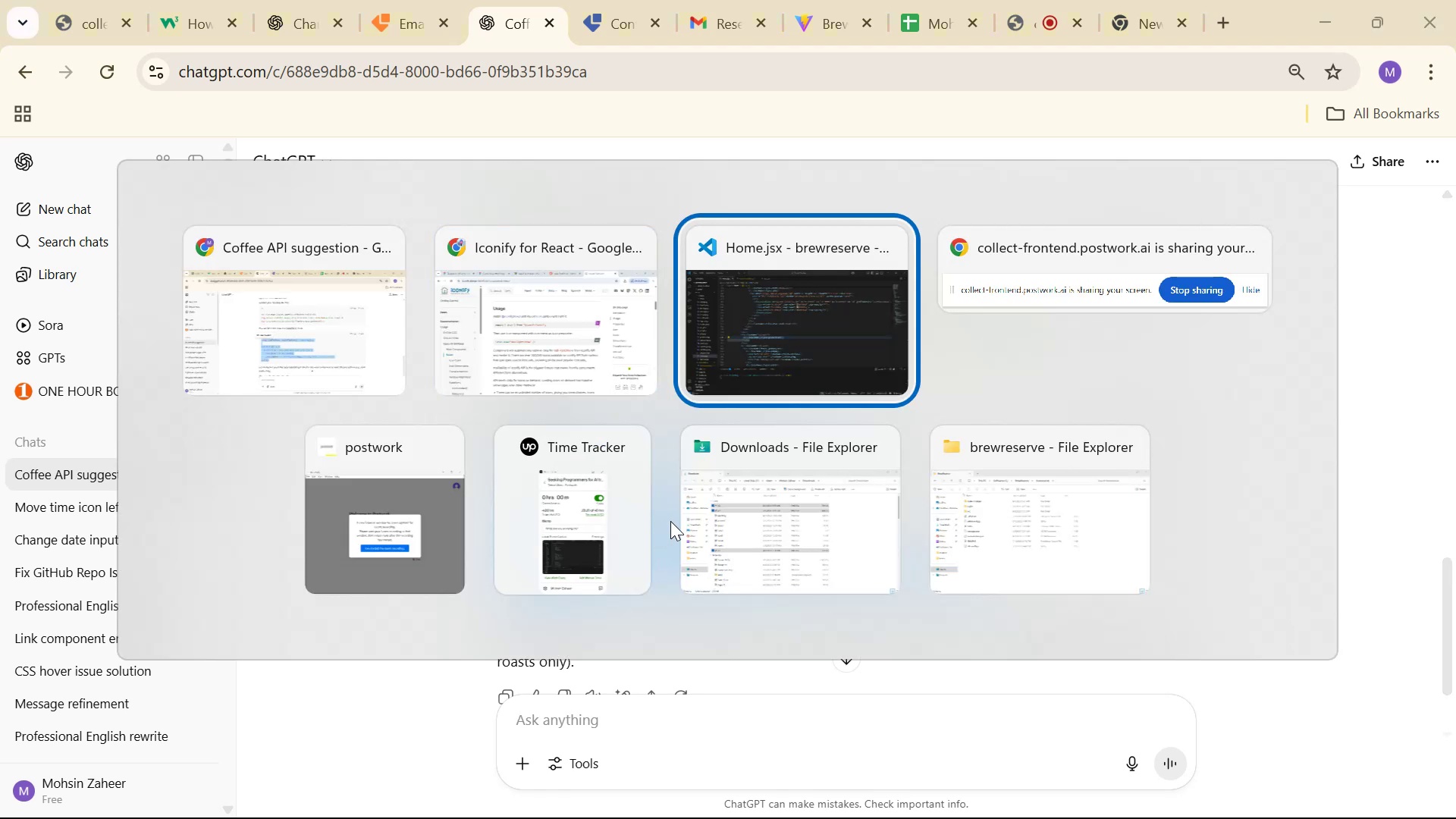 
scroll: coordinate [664, 450], scroll_direction: up, amount: 44.0
 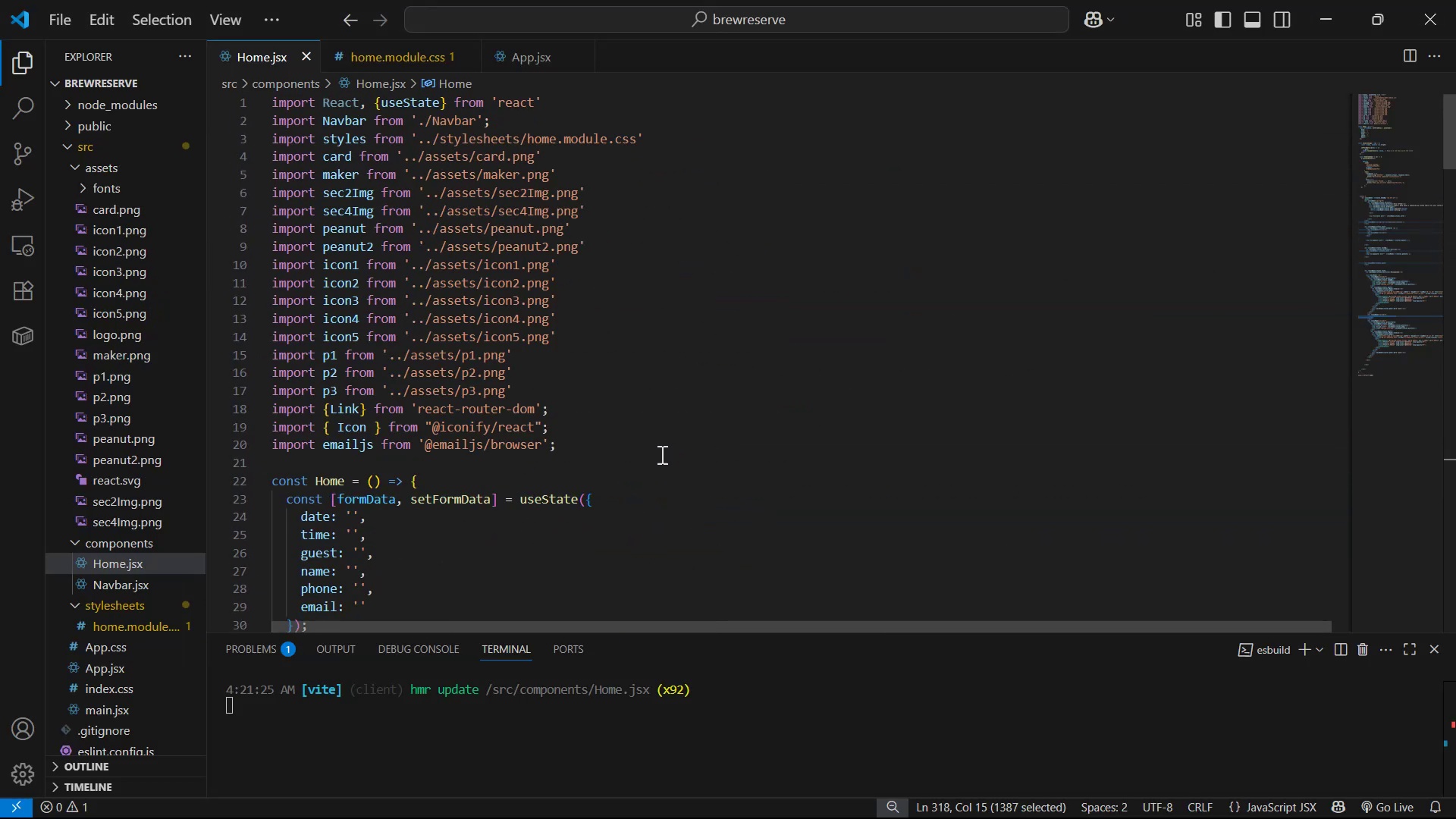 
scroll: coordinate [579, 441], scroll_direction: down, amount: 6.0
 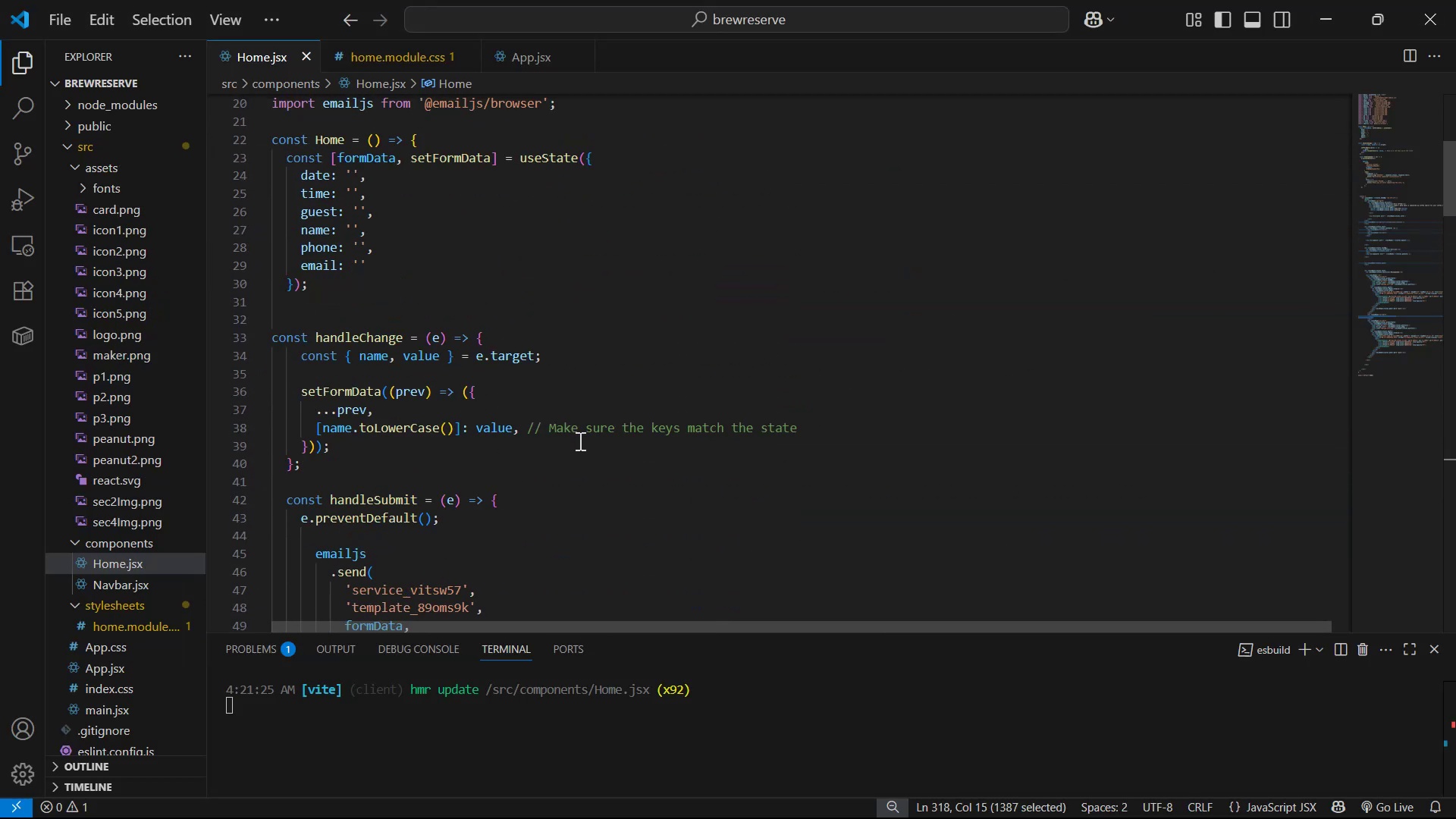 
scroll: coordinate [581, 441], scroll_direction: up, amount: 2.0
 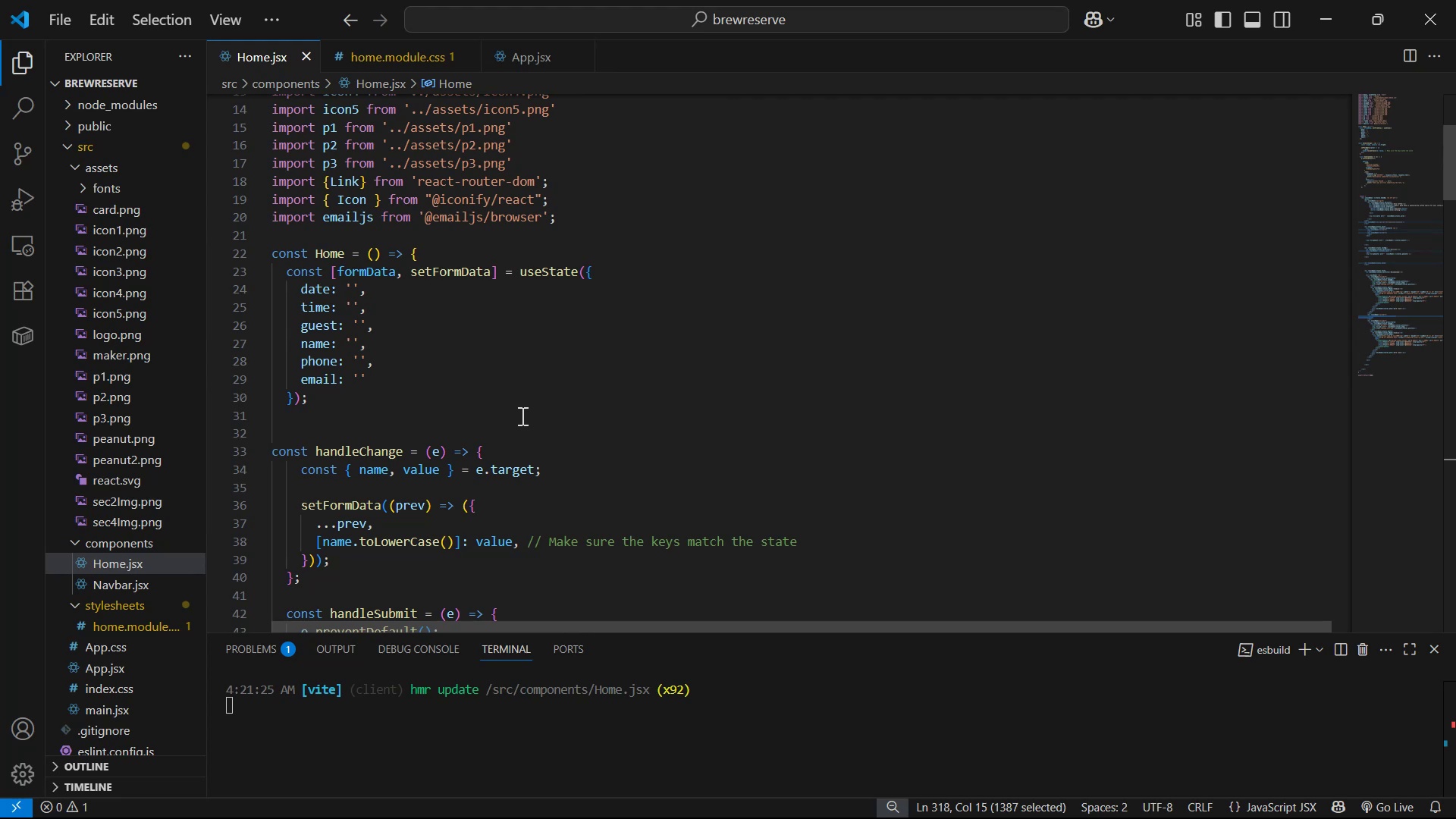 
left_click([511, 410])
 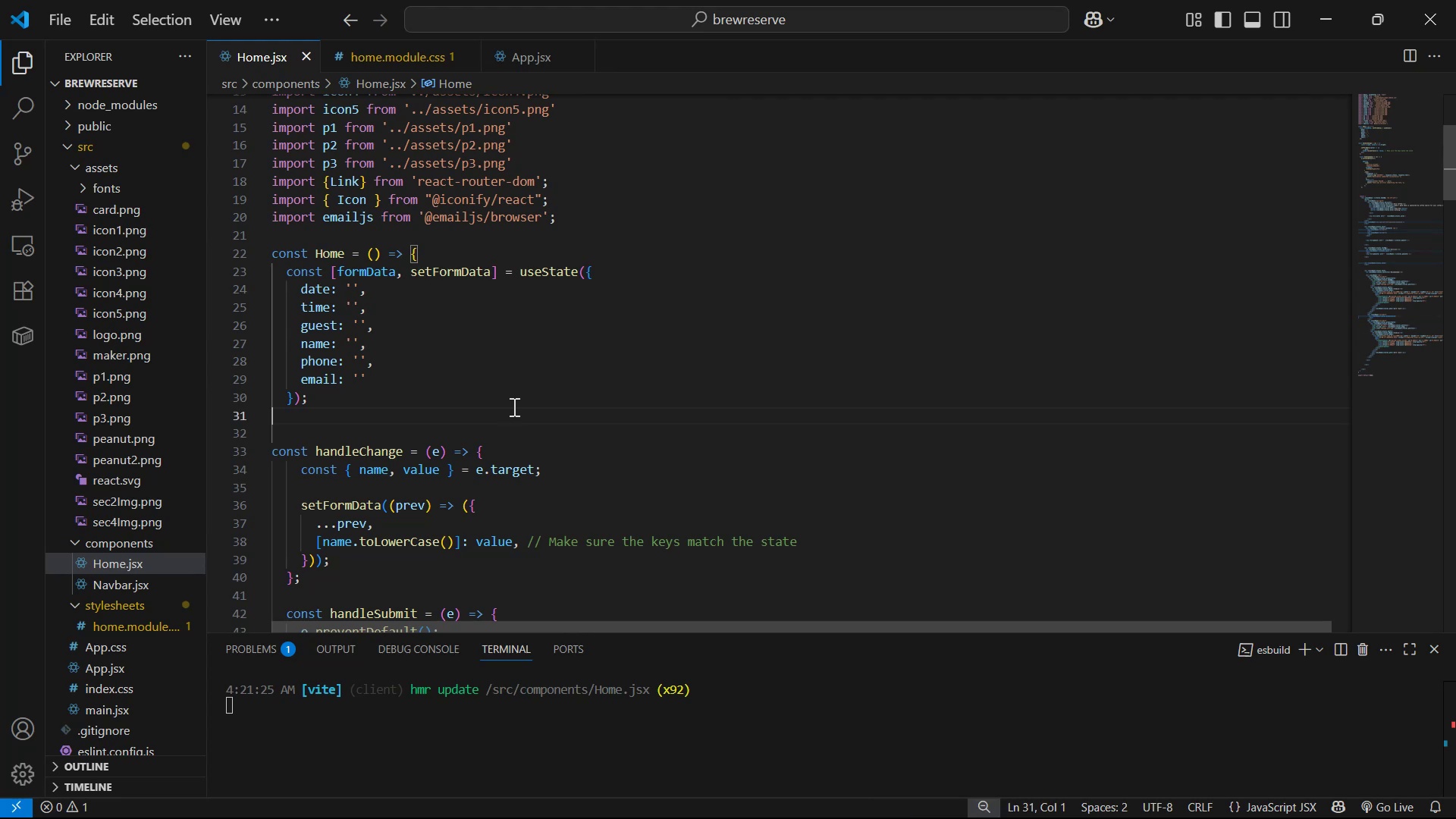 
left_click([516, 396])
 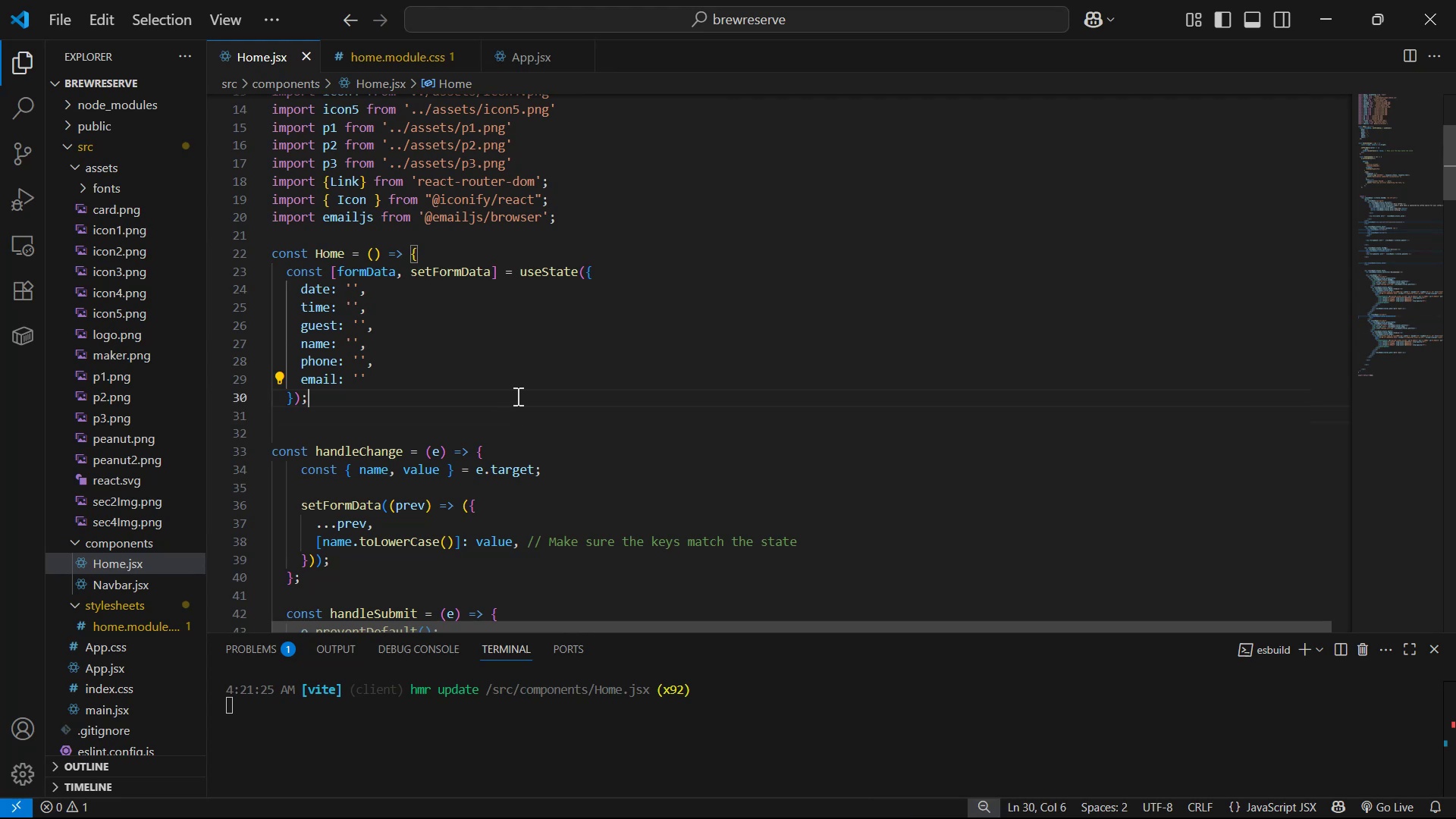 
scroll: coordinate [533, 411], scroll_direction: down, amount: 11.0
 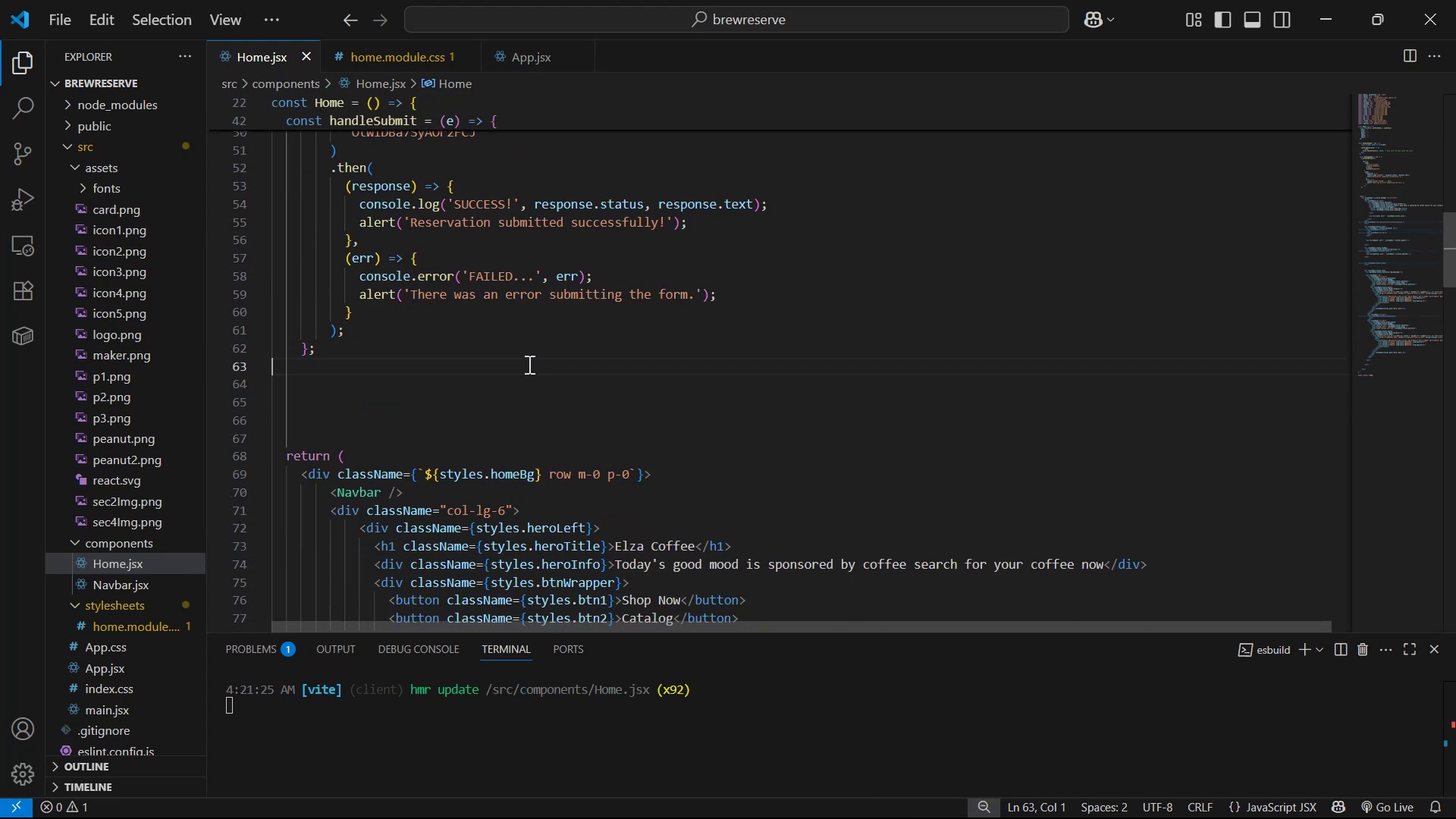 
double_click([538, 353])
 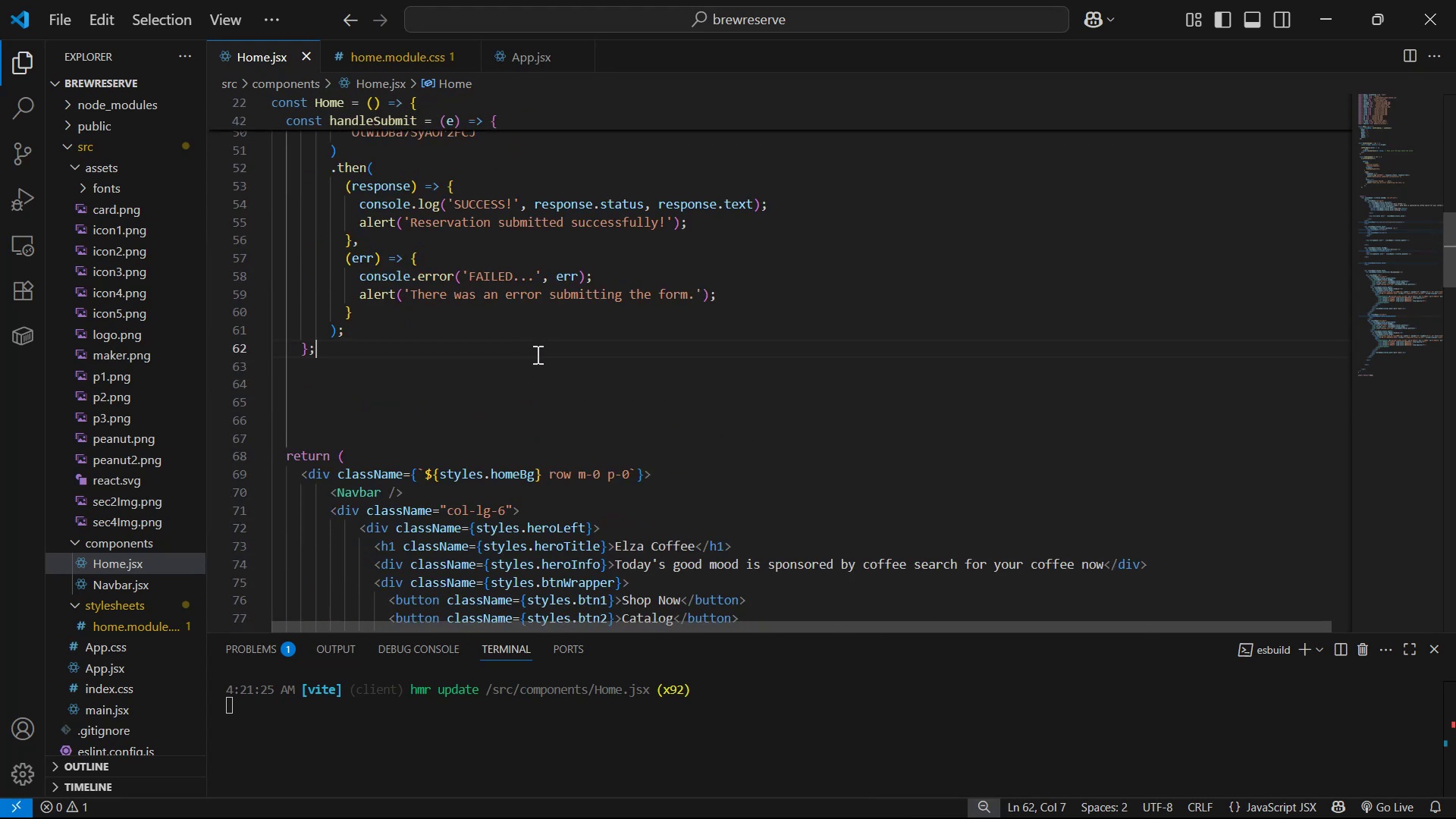 
key(Enter)
 